 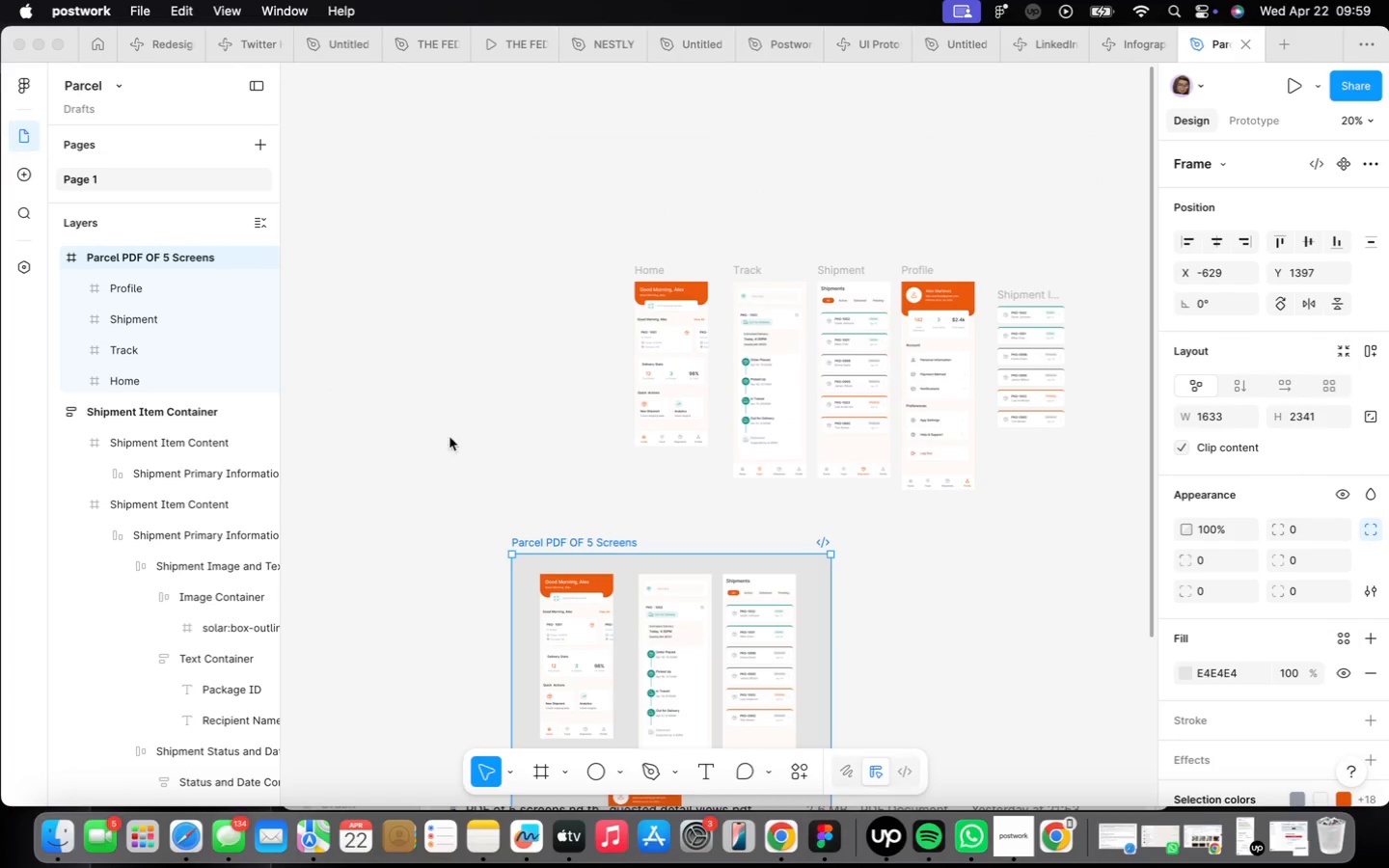 
scroll: coordinate [764, 419], scroll_direction: up, amount: 14.0
 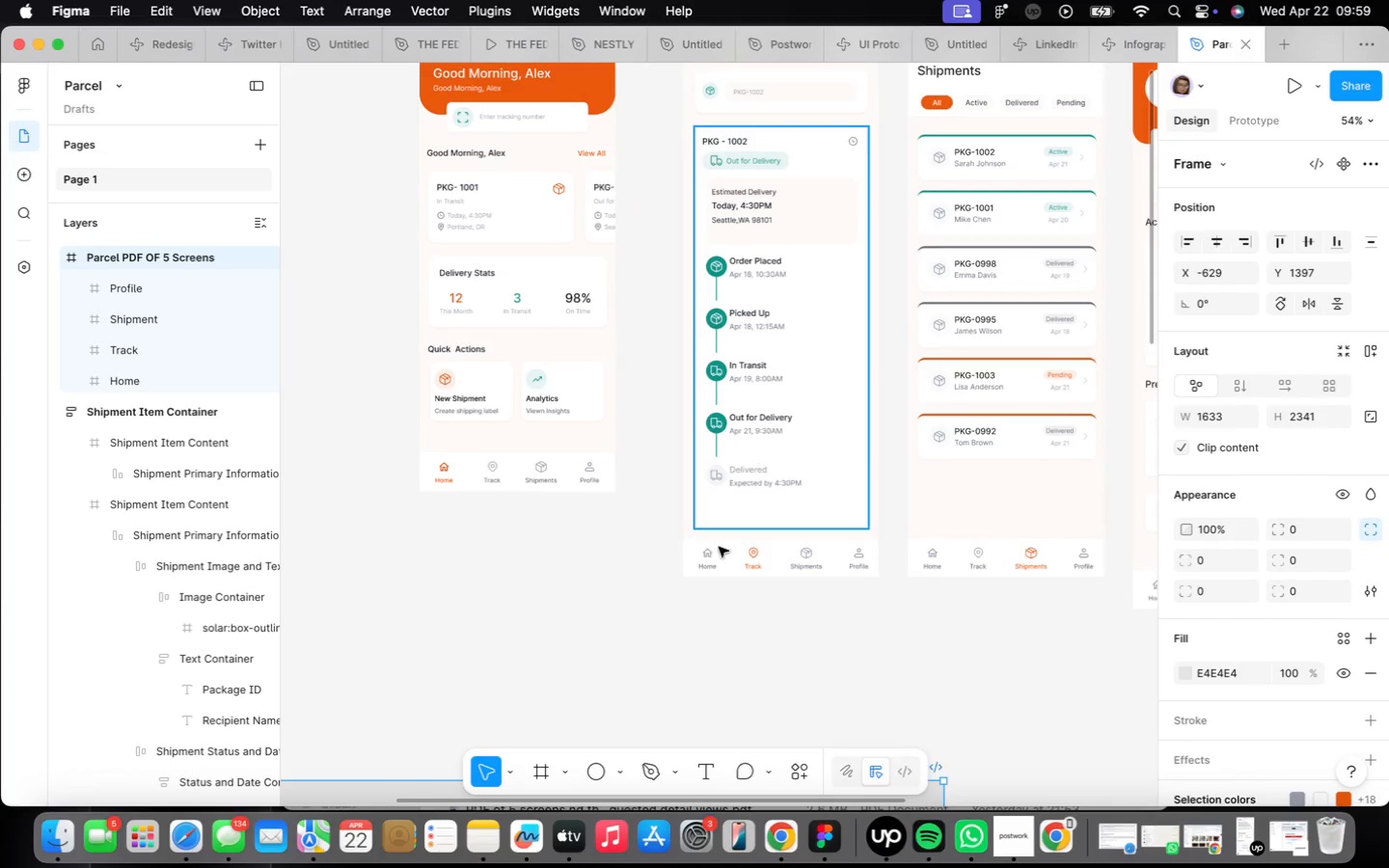 
mouse_move([711, 557])
 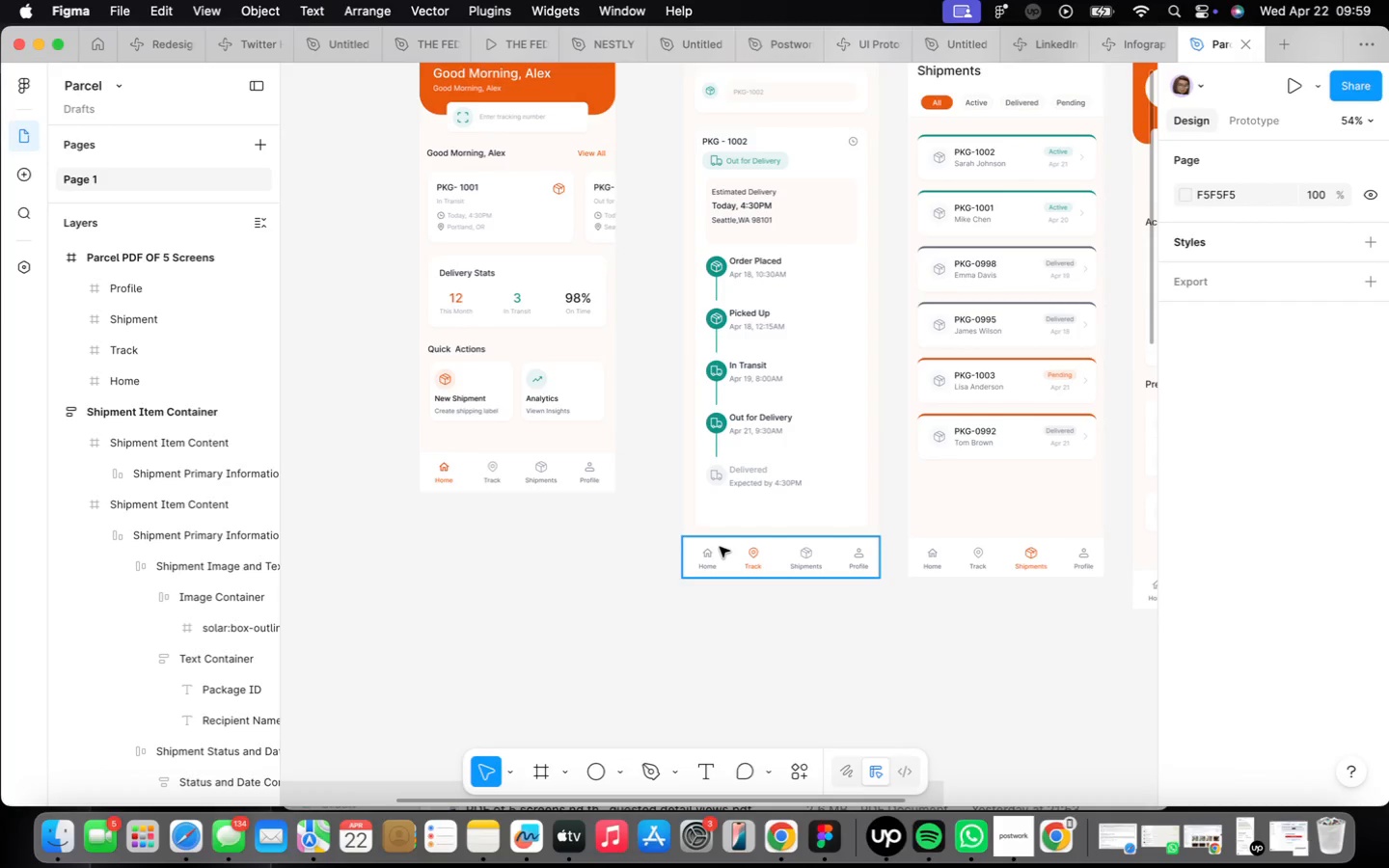 
scroll: coordinate [714, 543], scroll_direction: down, amount: 7.0
 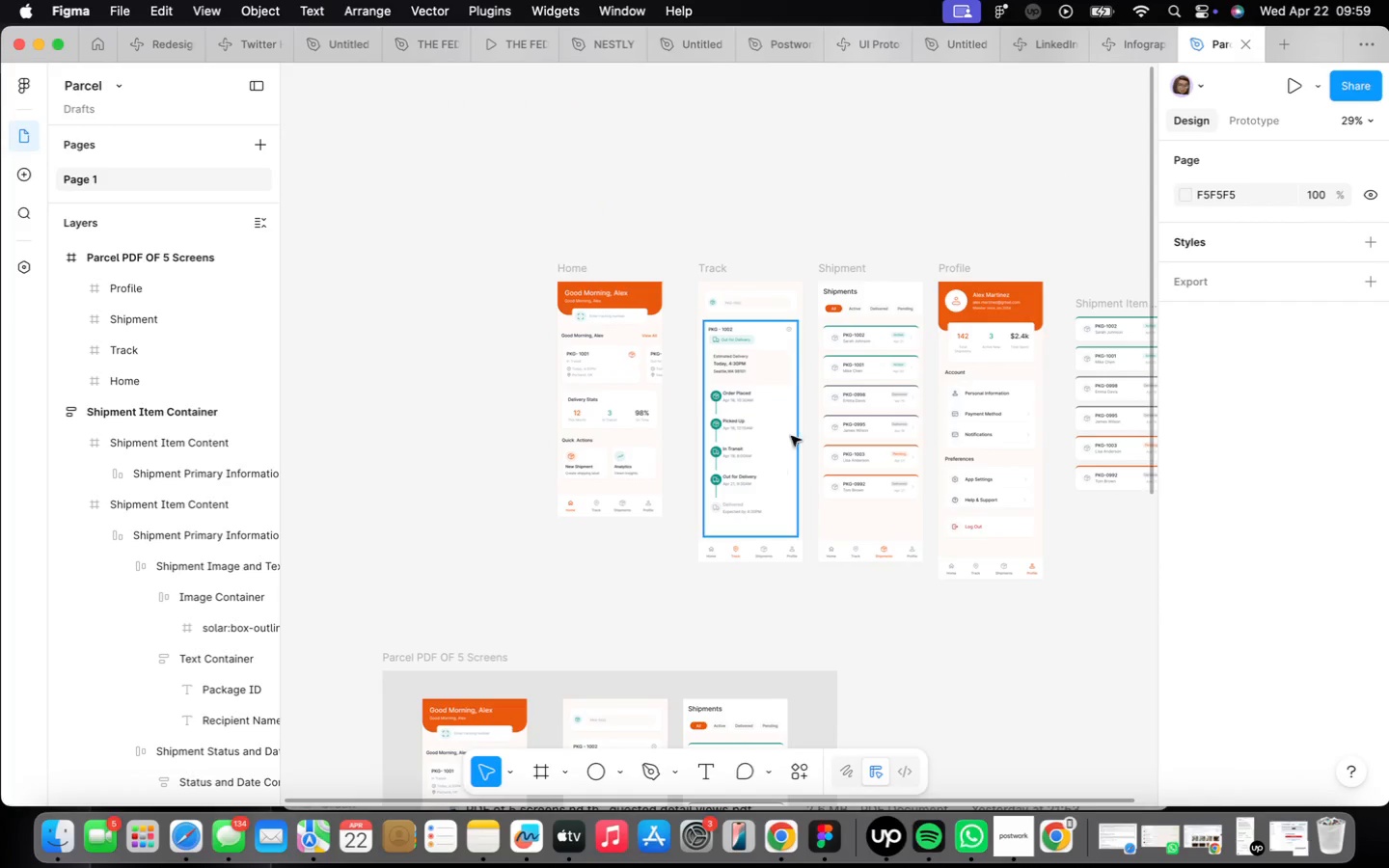 
scroll: coordinate [776, 410], scroll_direction: up, amount: 2.0
 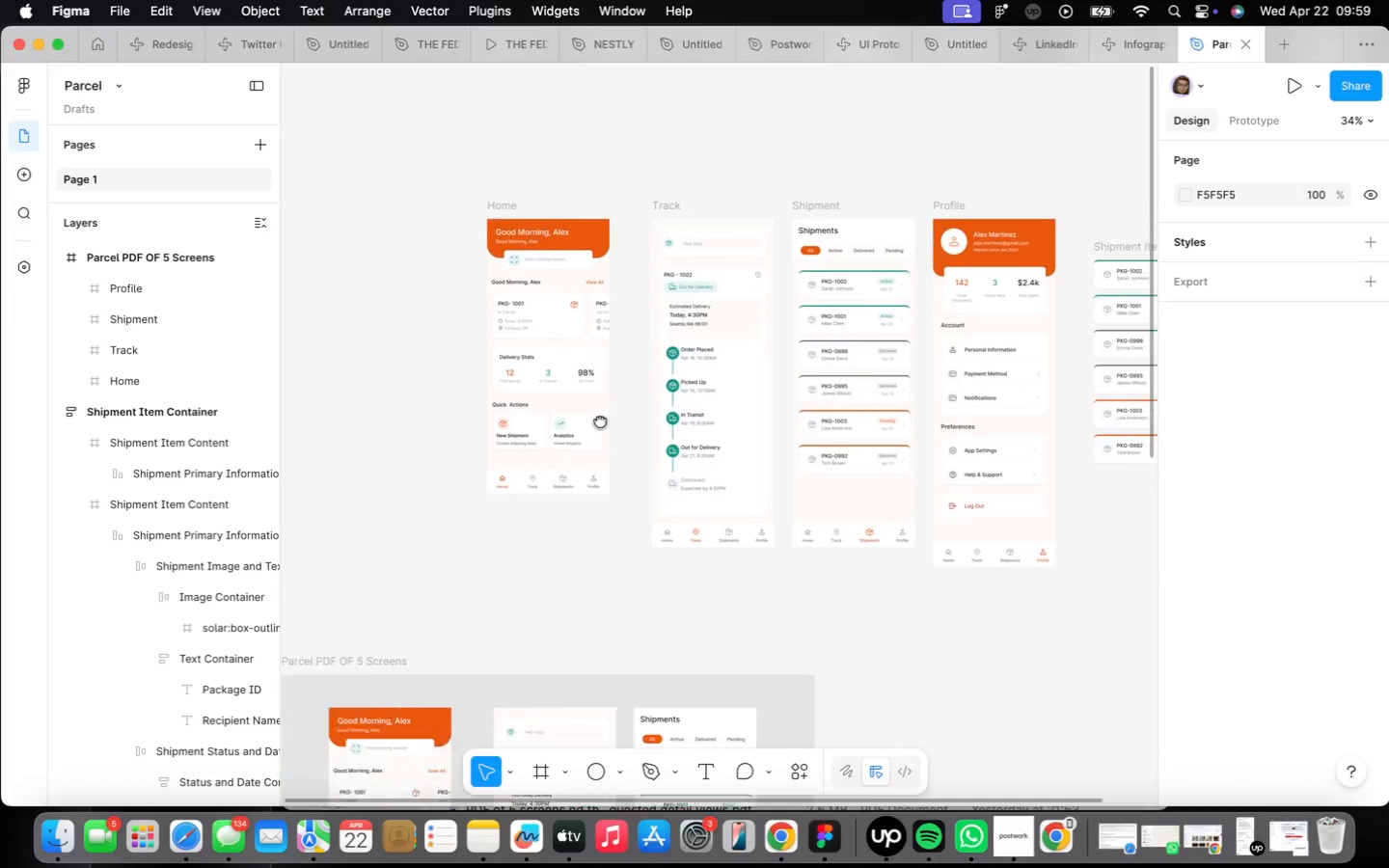 
wait(6.19)
 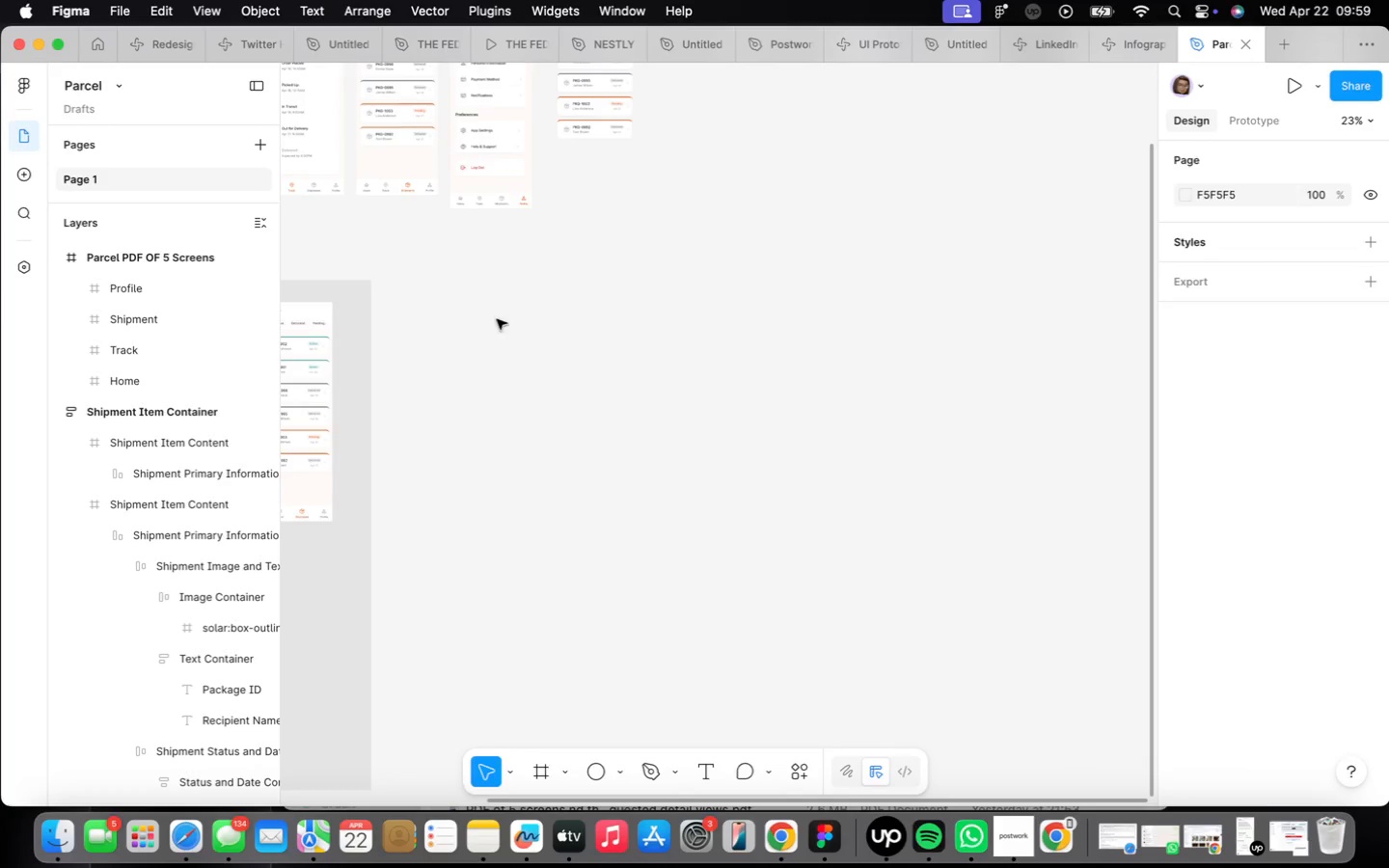 
key(F)
 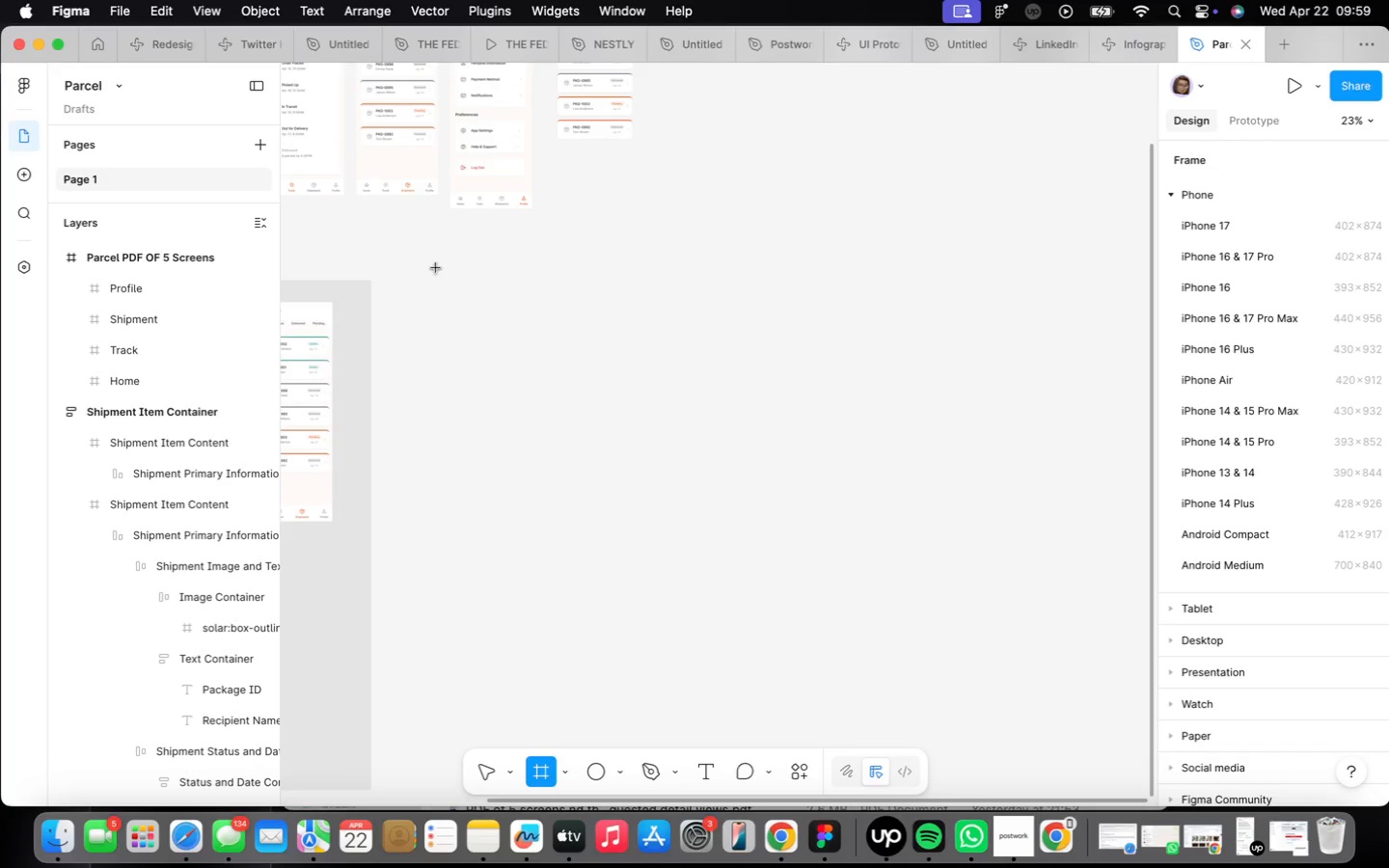 
scroll: coordinate [490, 357], scroll_direction: down, amount: 5.0
 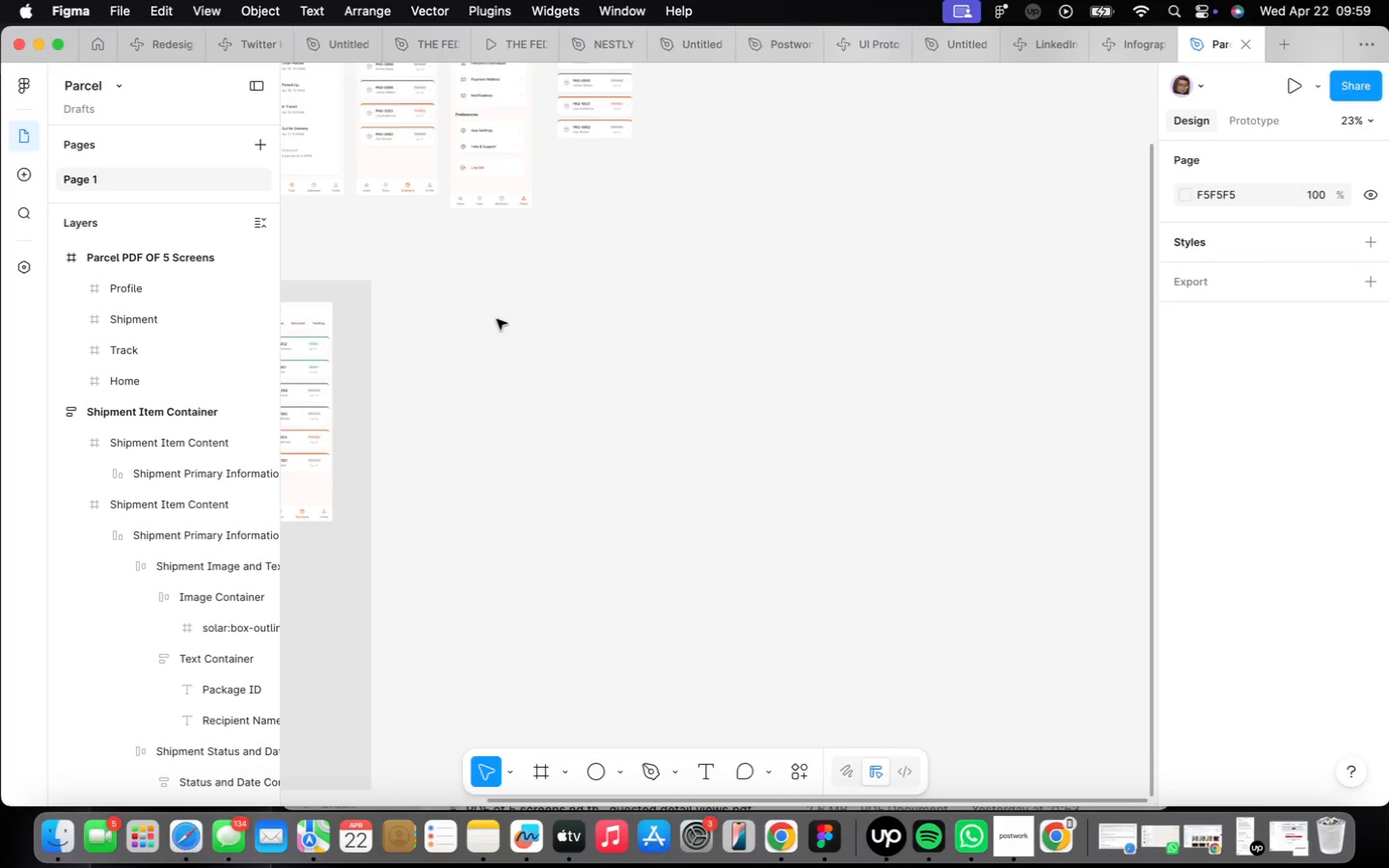 
left_click_drag(start_coordinate=[434, 267], to_coordinate=[883, 659])
 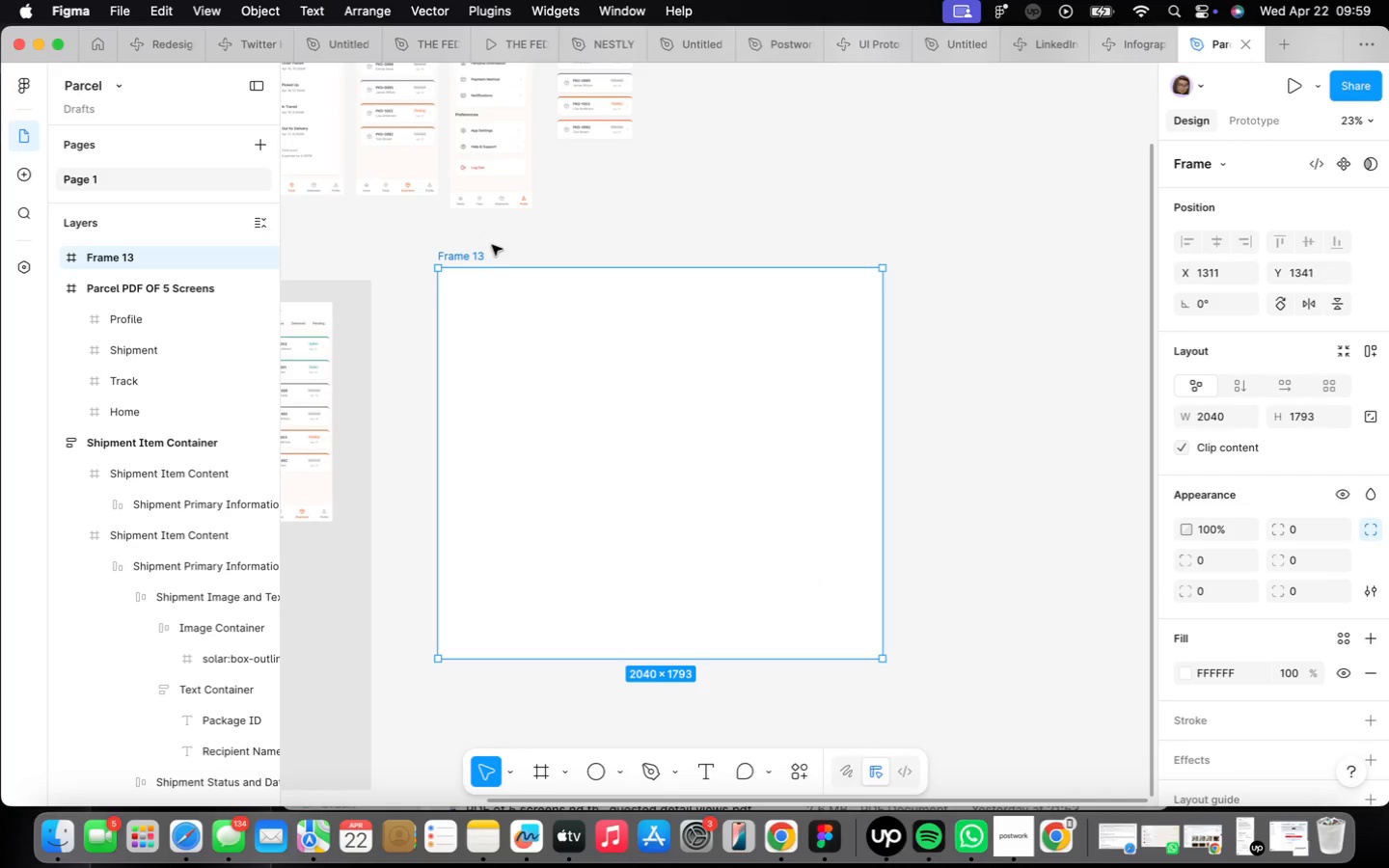 
left_click([468, 249])
 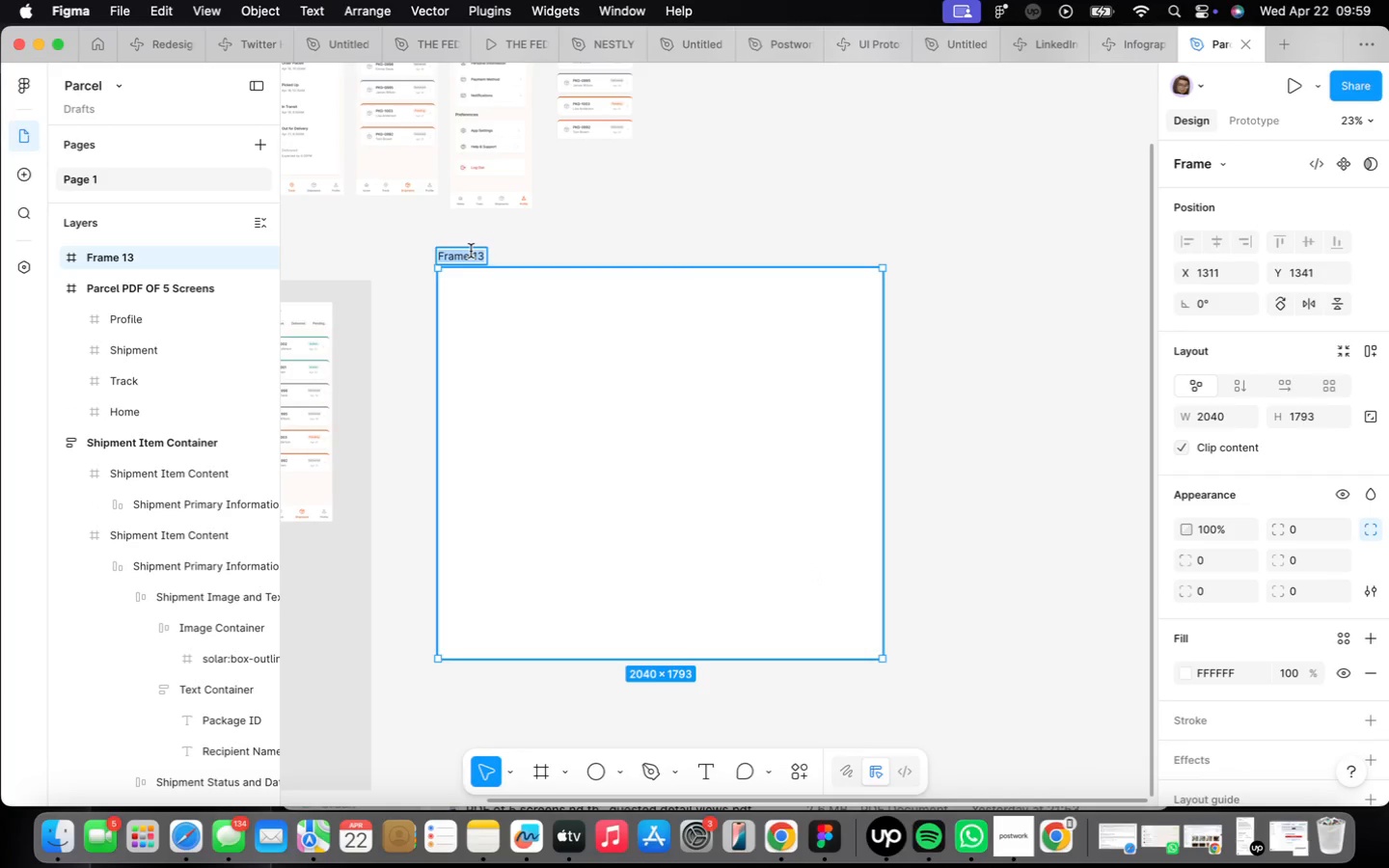 
type(ASSETS USED)
 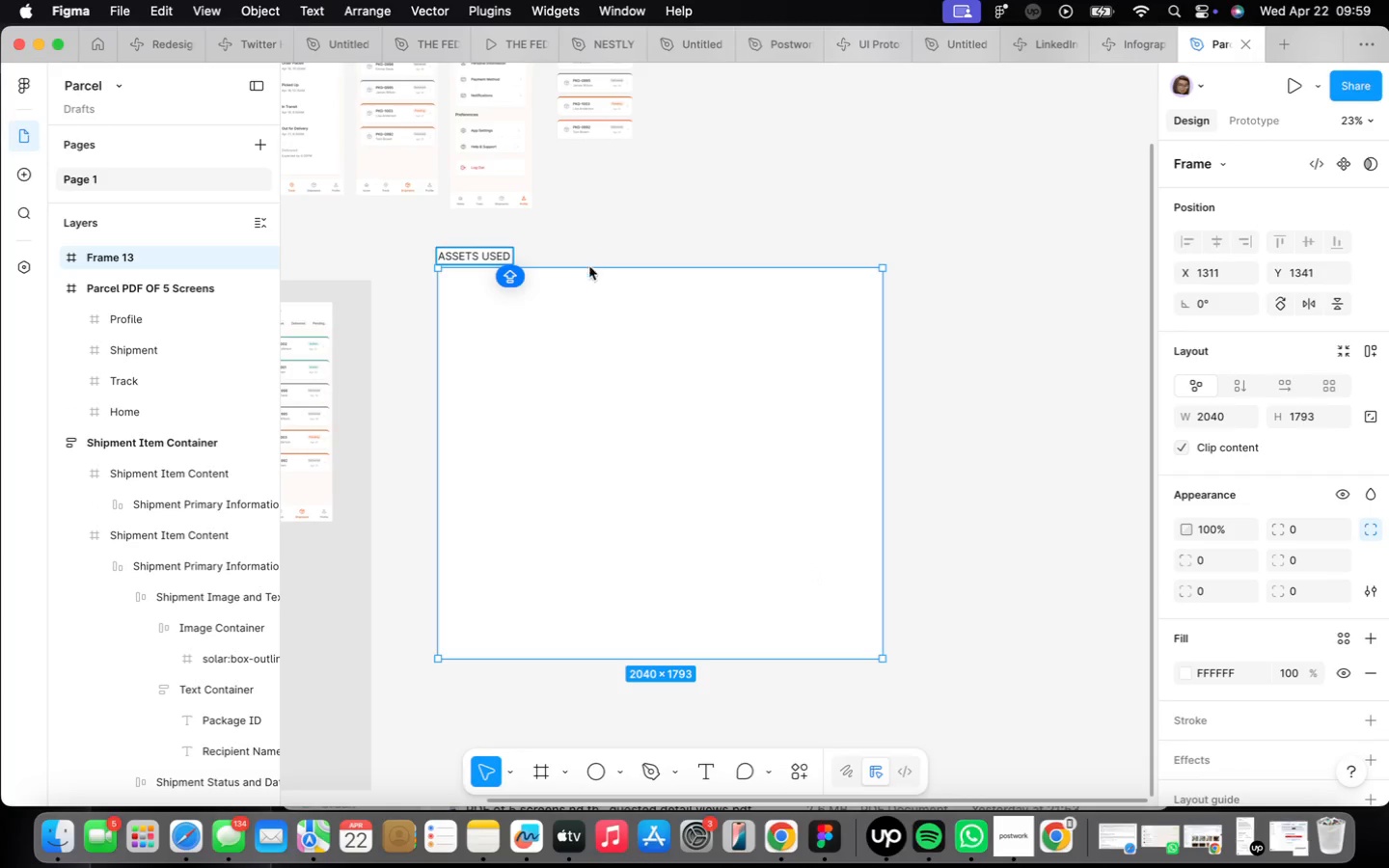 
left_click([578, 256])
 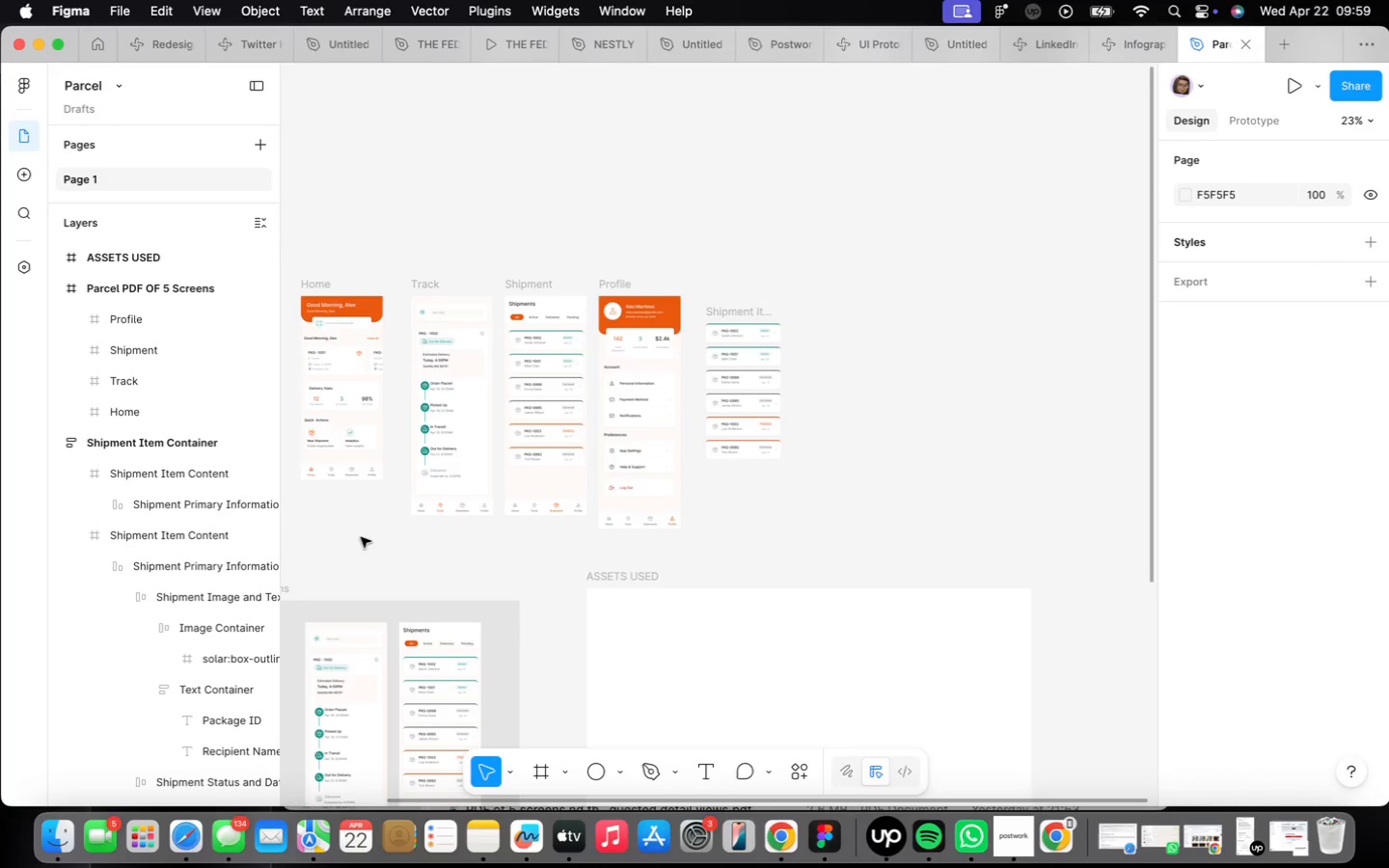 
left_click([319, 462])
 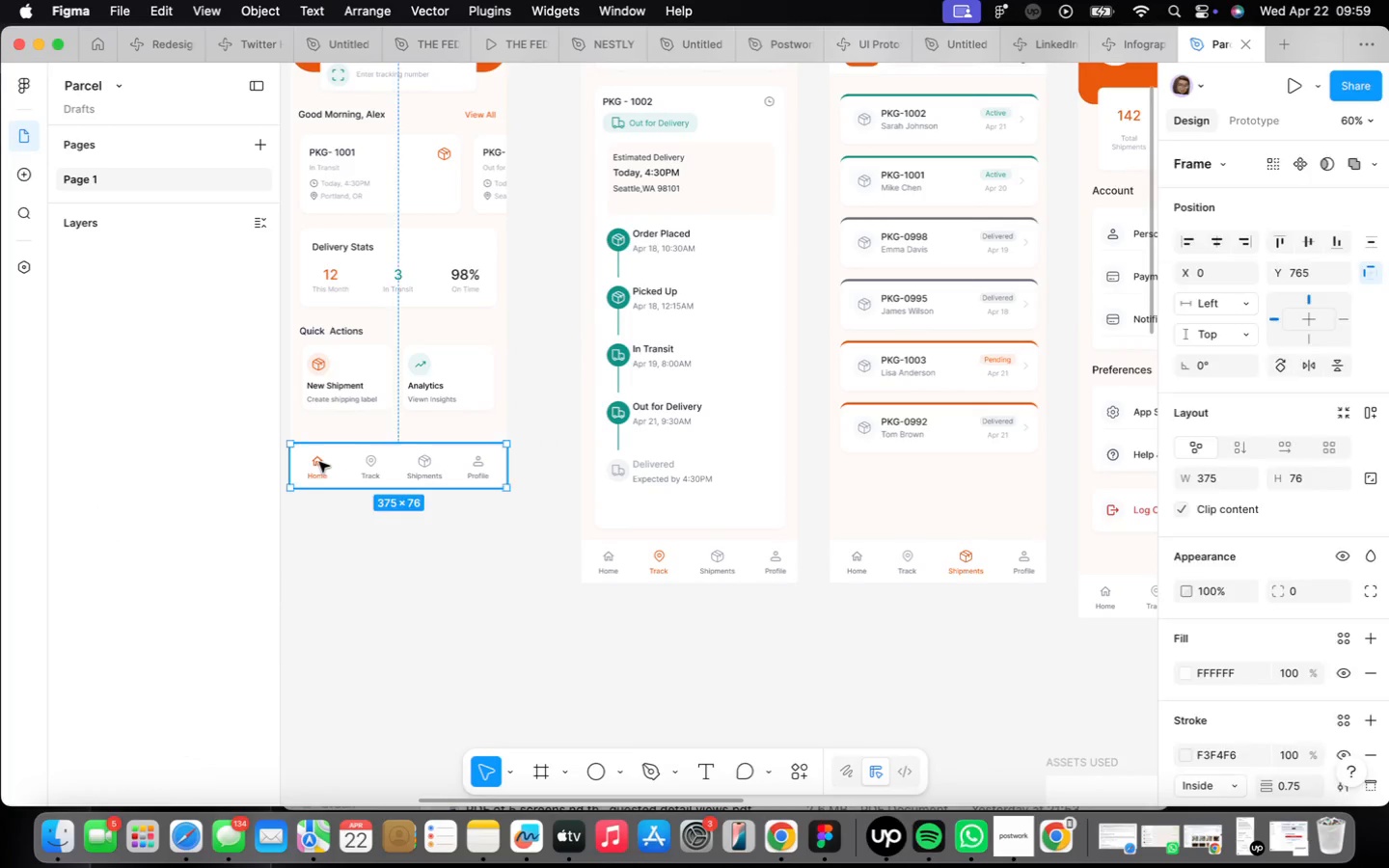 
scroll: coordinate [308, 474], scroll_direction: up, amount: 14.0
 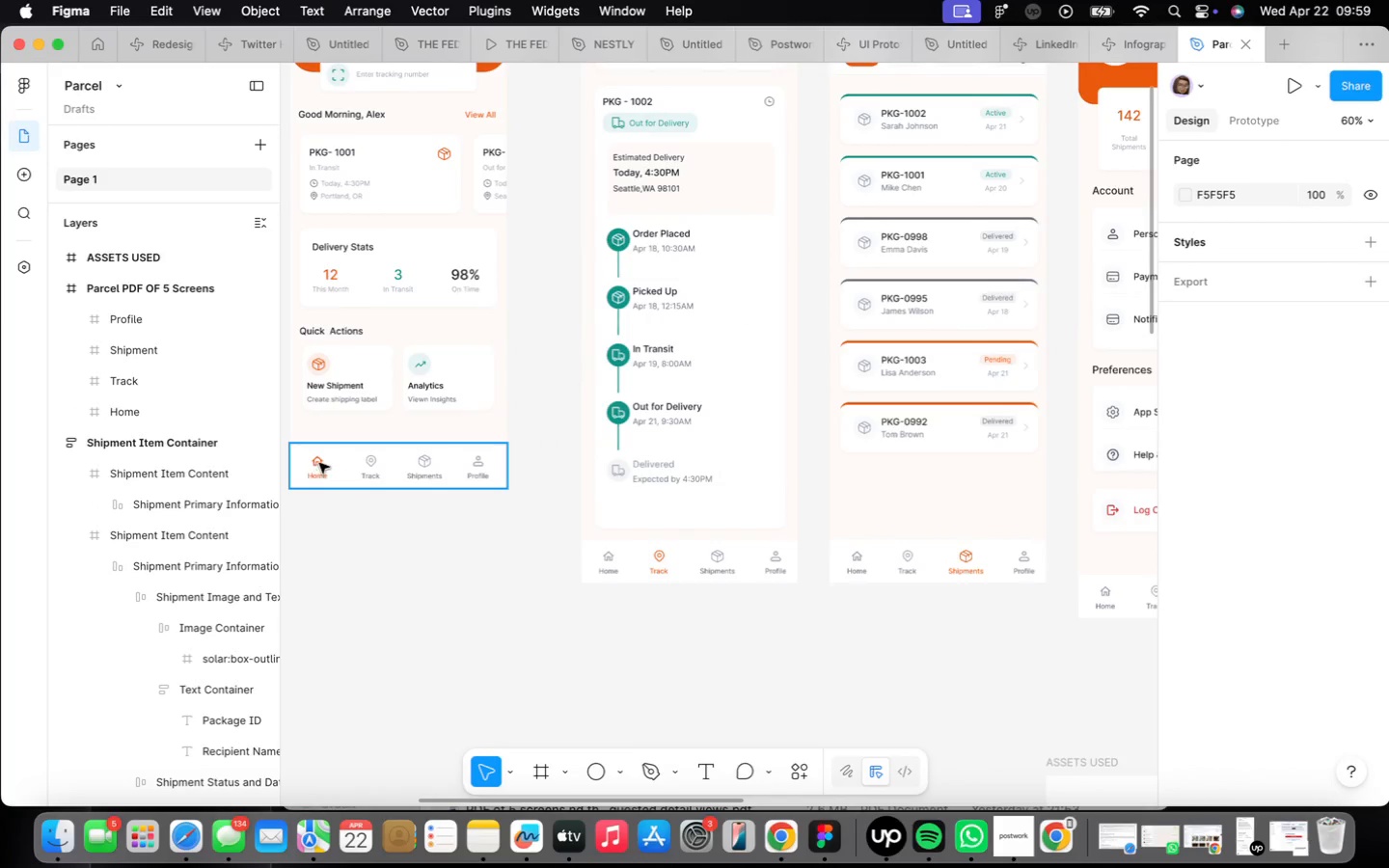 
double_click([319, 462])
 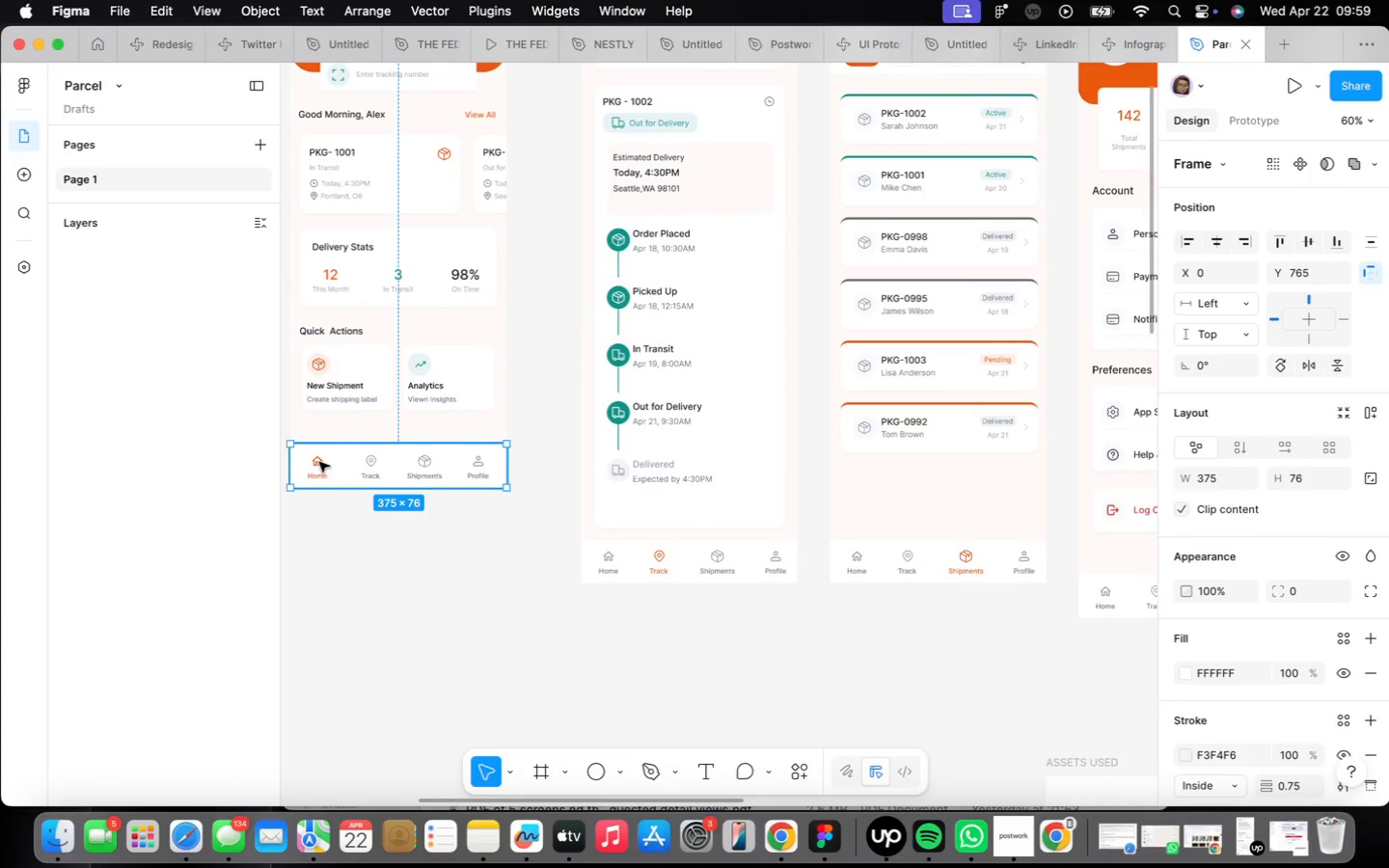 
triple_click([319, 462])
 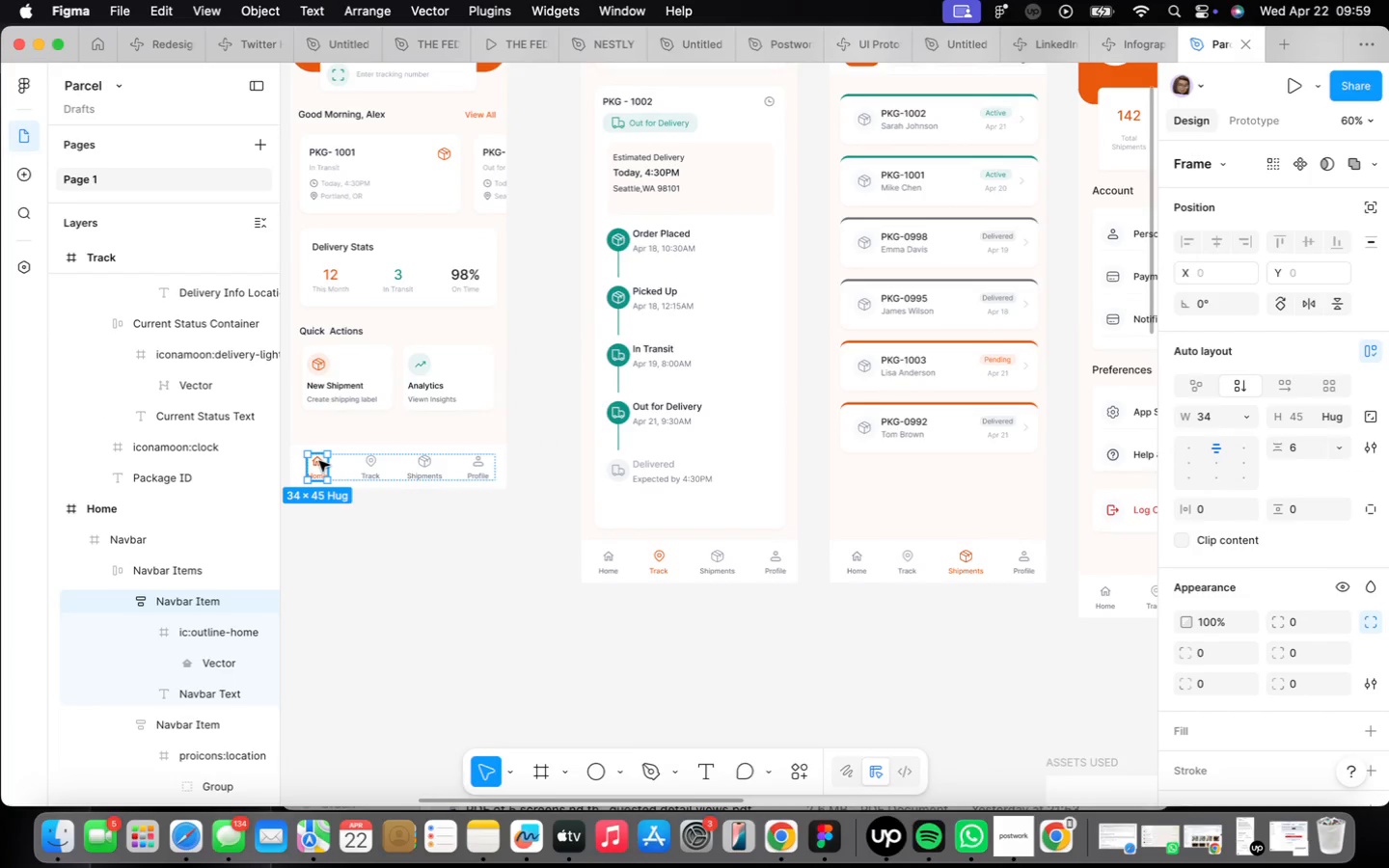 
double_click([319, 462])
 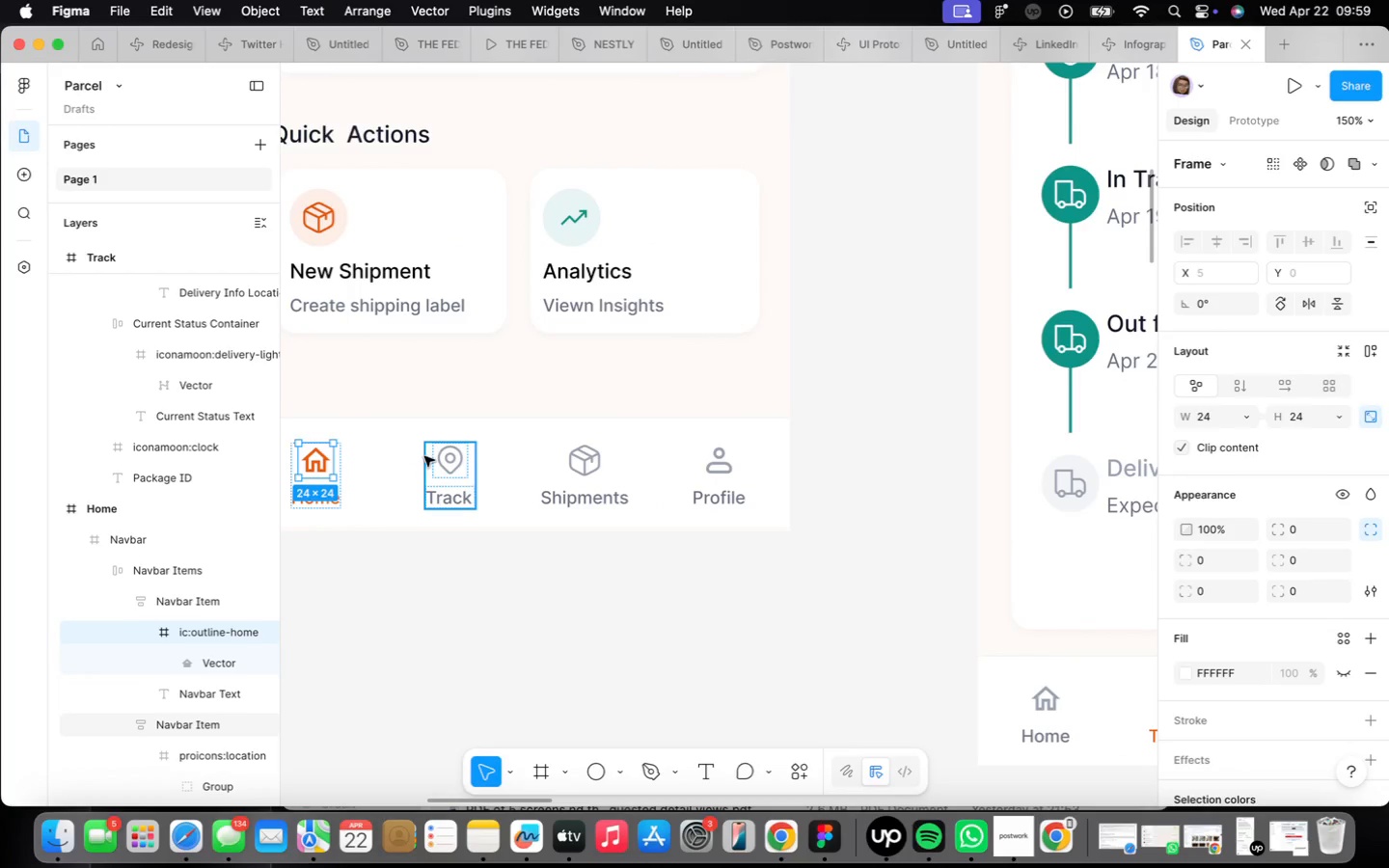 
scroll: coordinate [319, 462], scroll_direction: up, amount: 11.0
 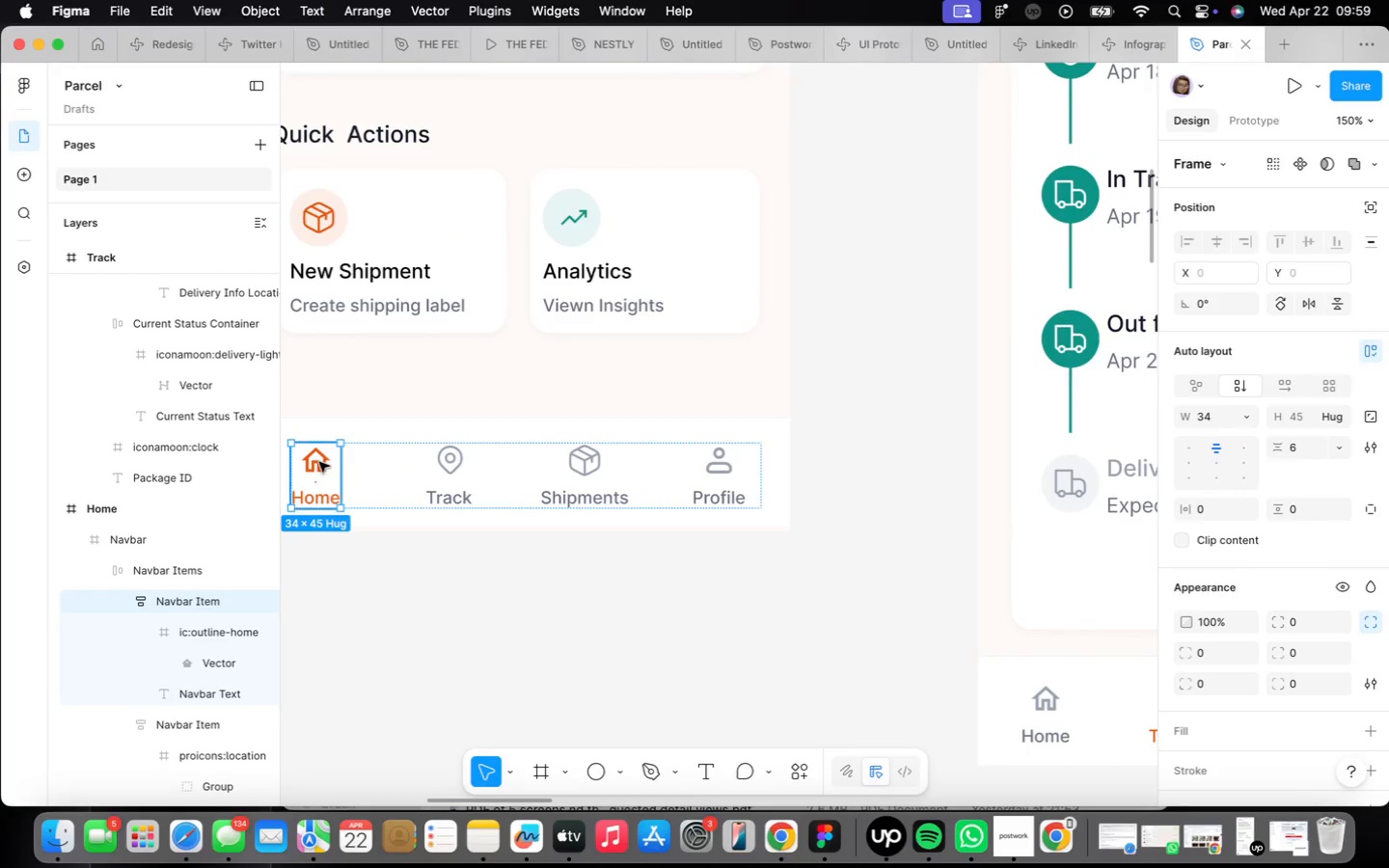 
hold_key(key=ShiftLeft, duration=4.64)
double_click([440, 458])
 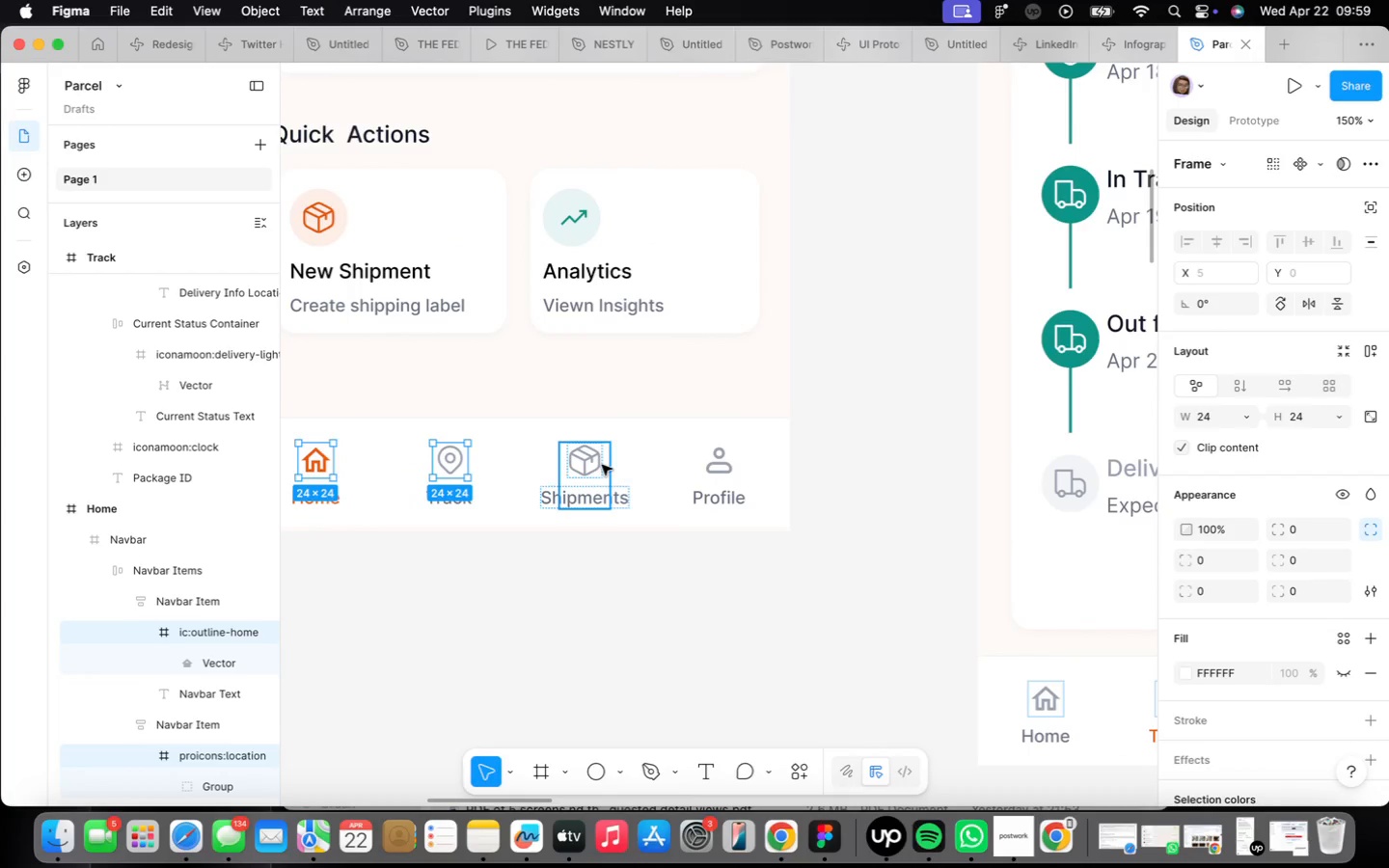 
left_click([602, 465])
 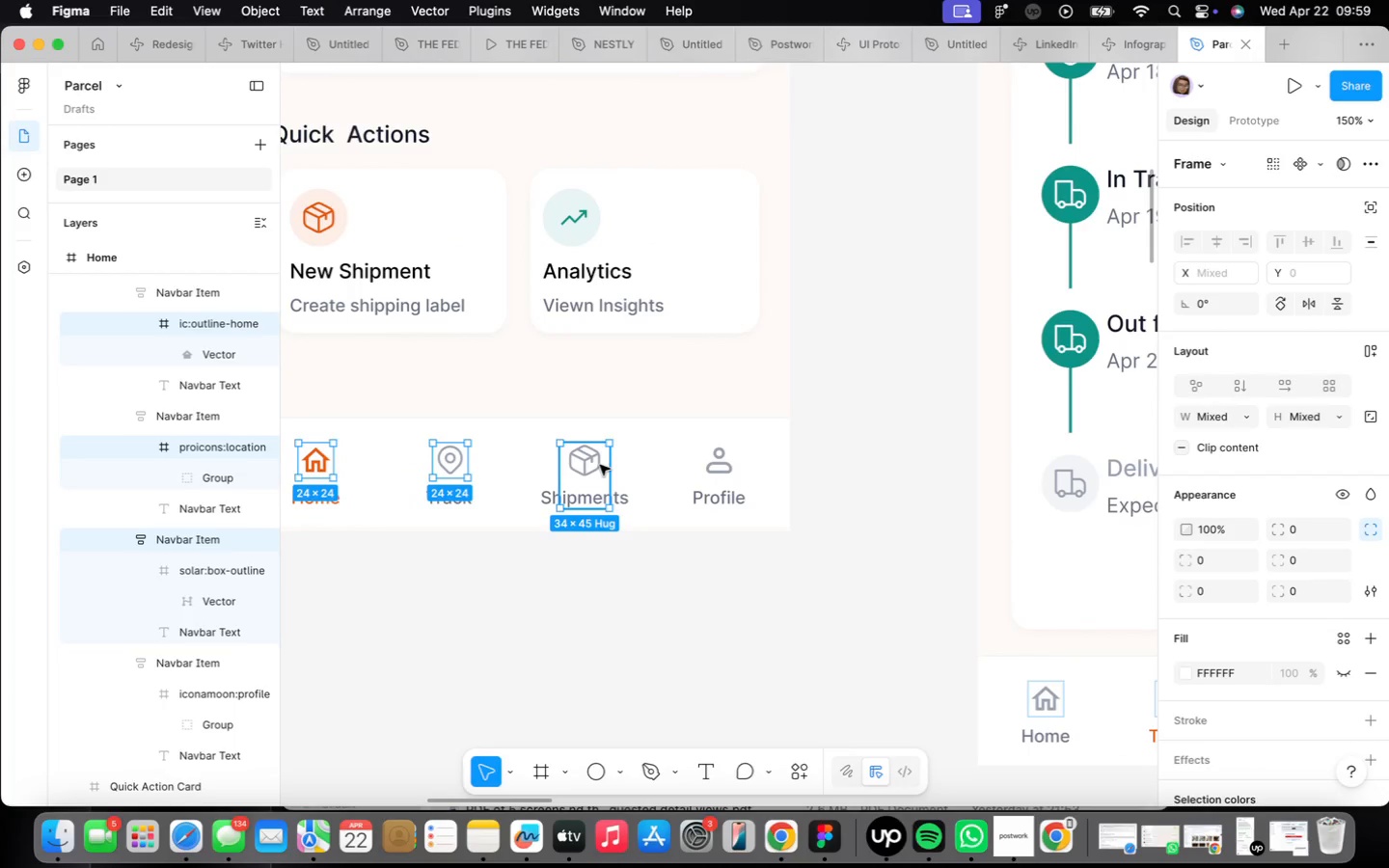 
double_click([599, 464])
 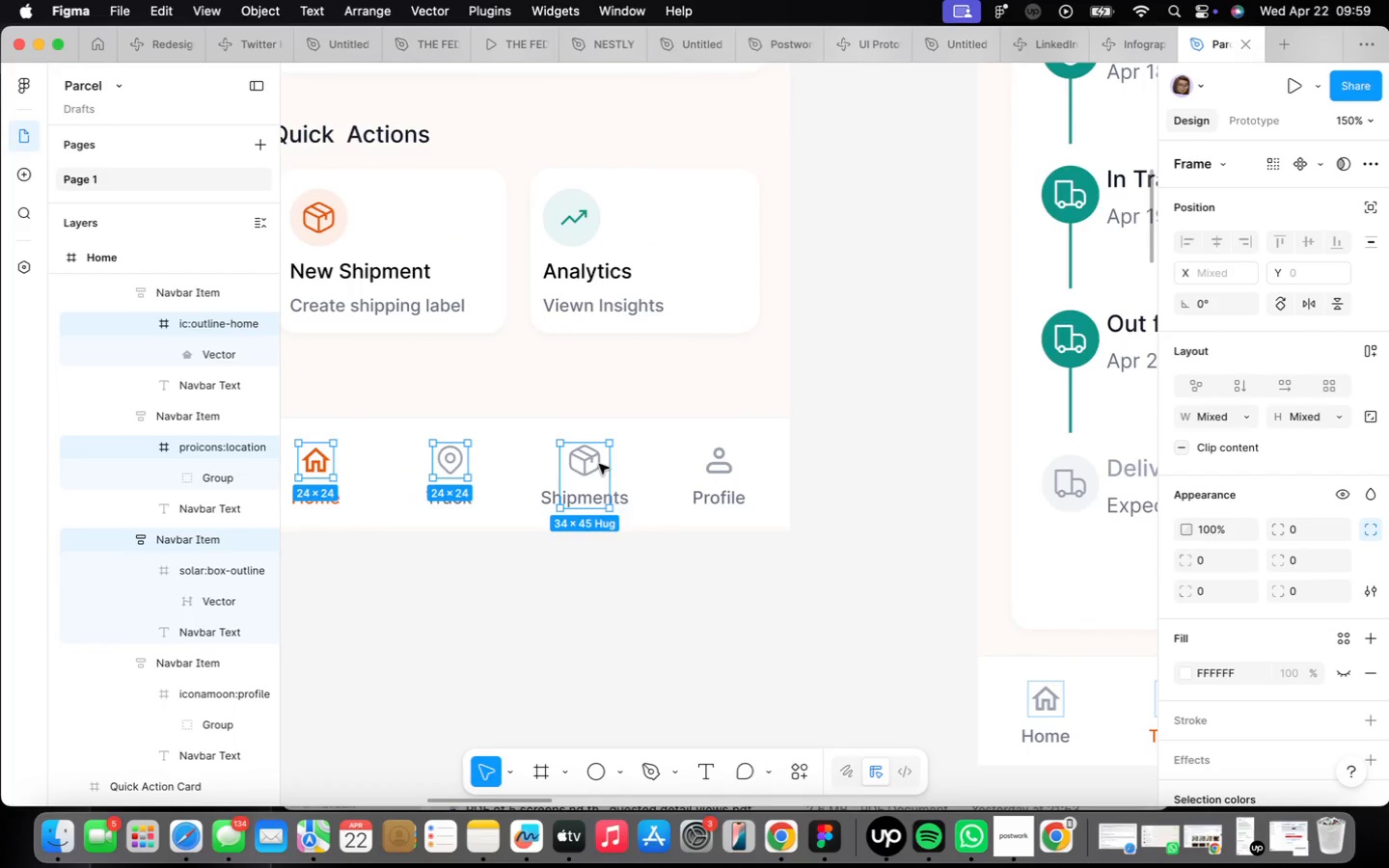 
triple_click([599, 464])
 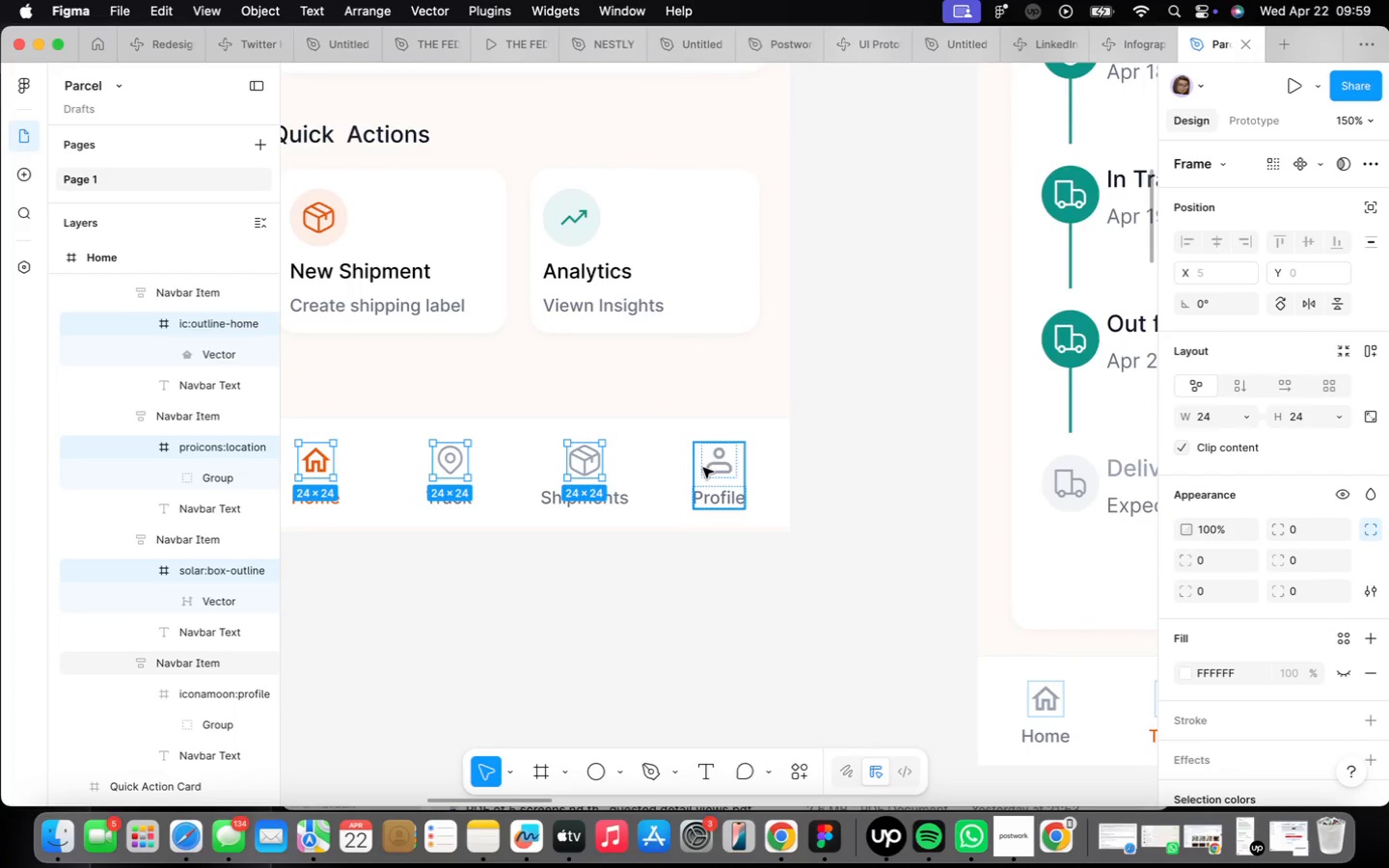 
double_click([714, 464])
 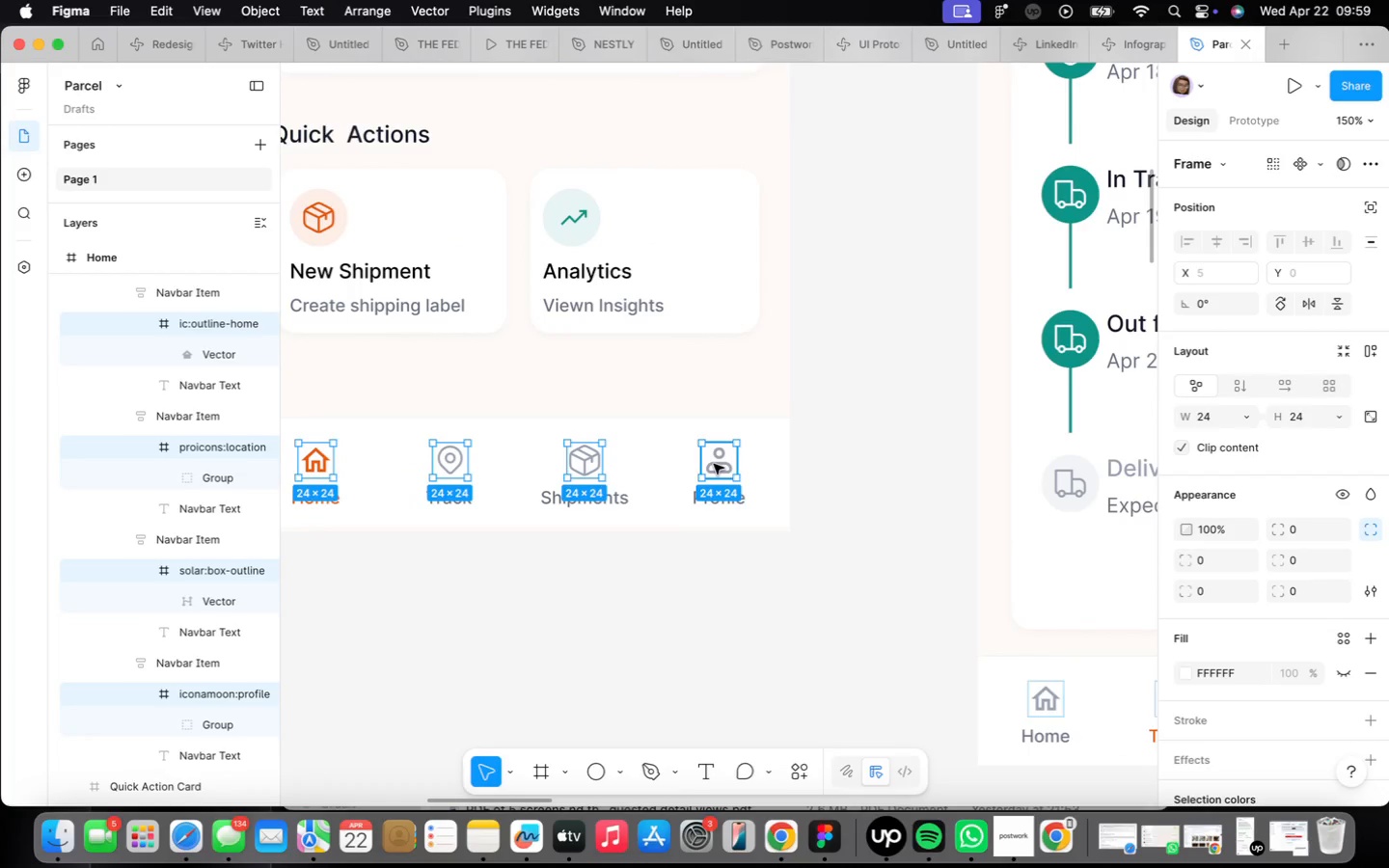 
right_click([714, 464])
 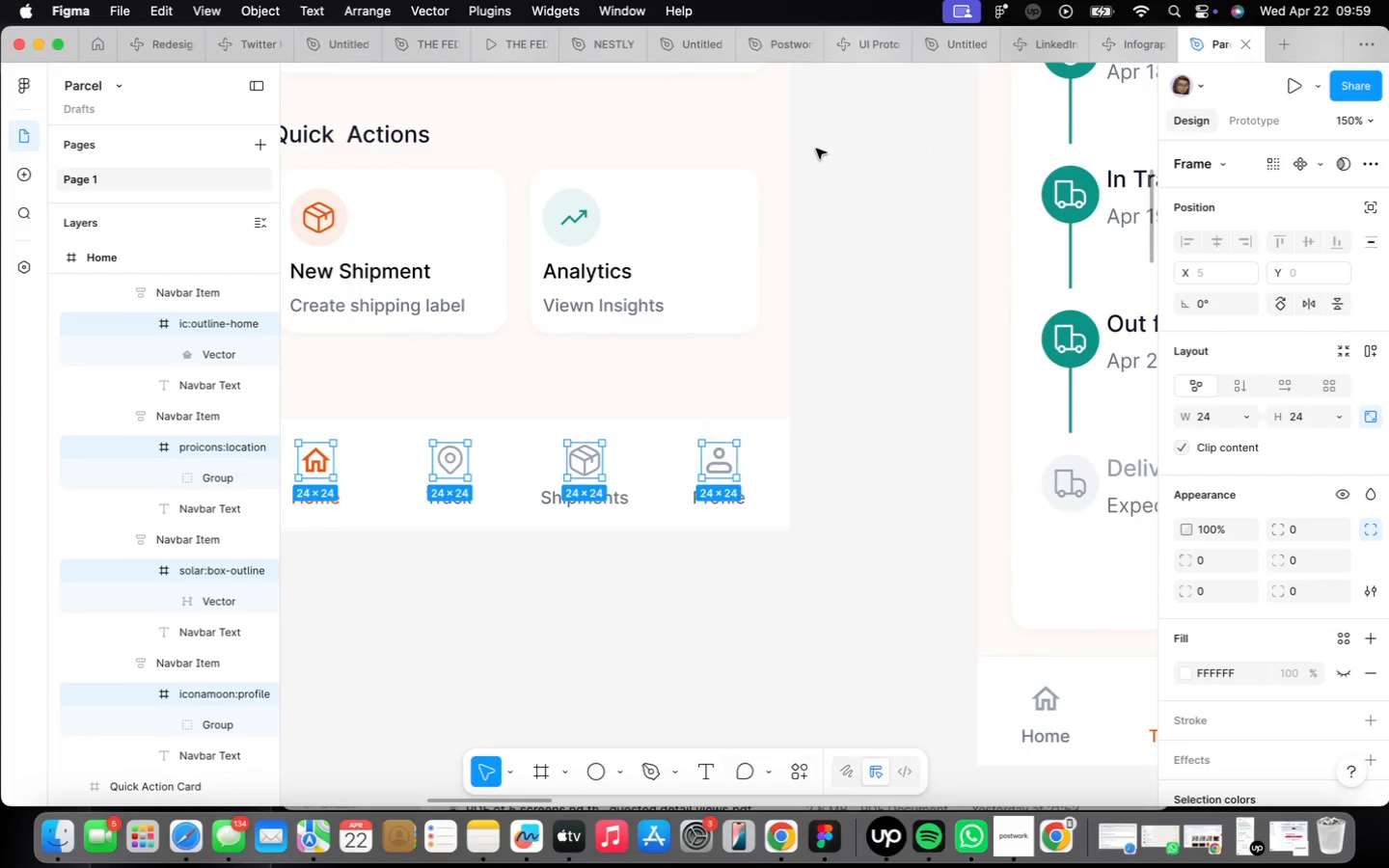 
scroll: coordinate [720, 333], scroll_direction: down, amount: 38.0
 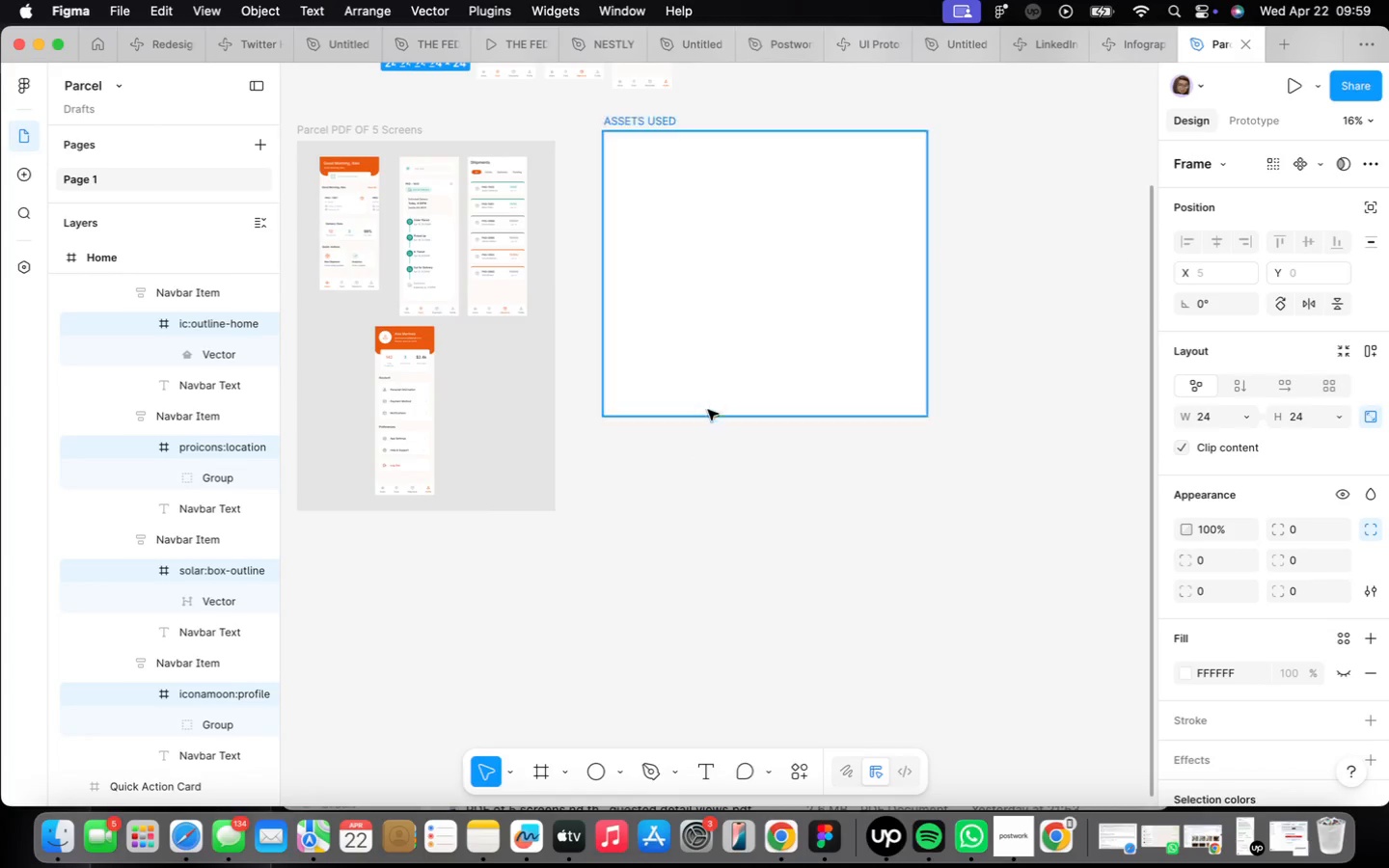 
right_click([666, 502])
 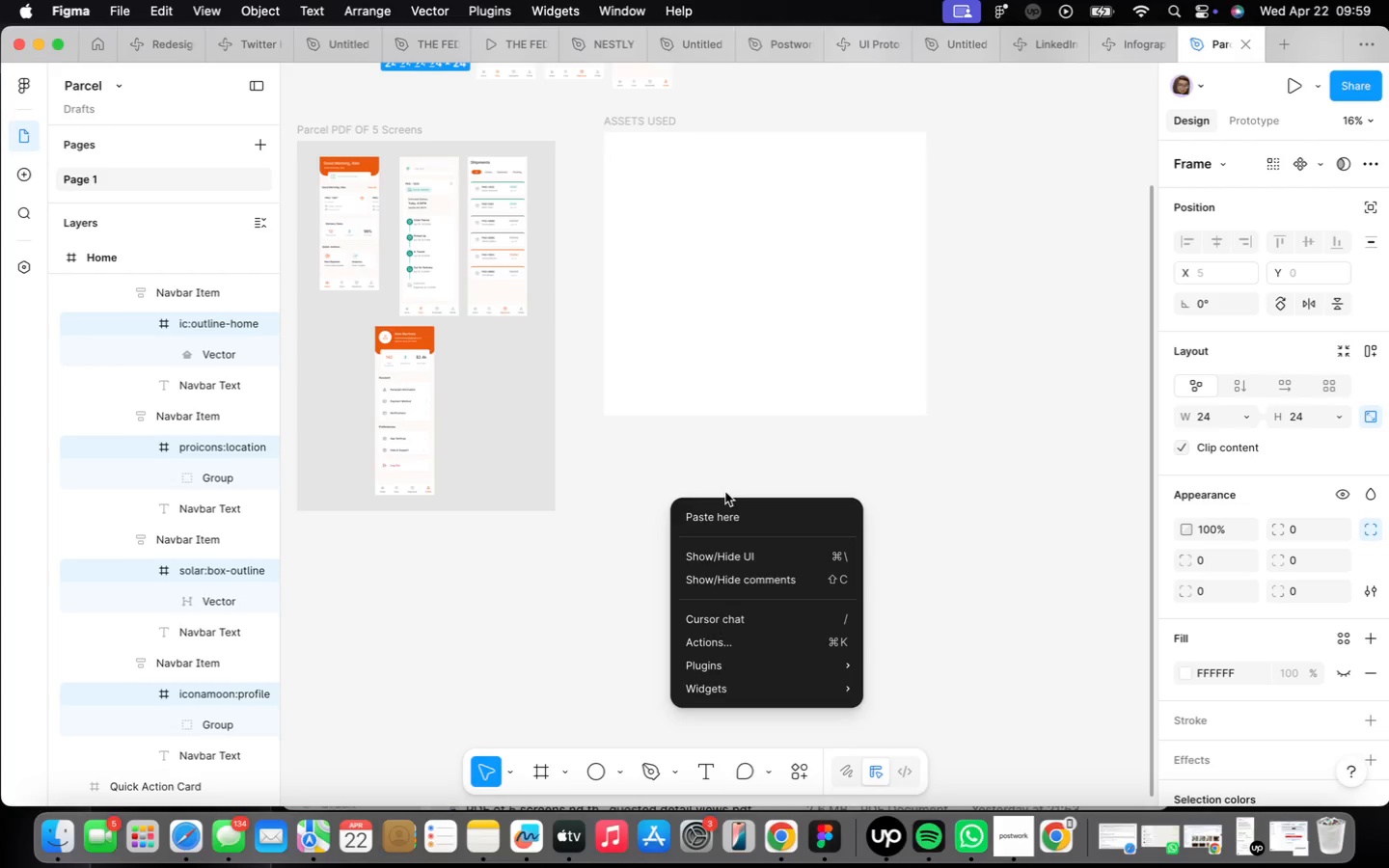 
left_click([739, 534])
 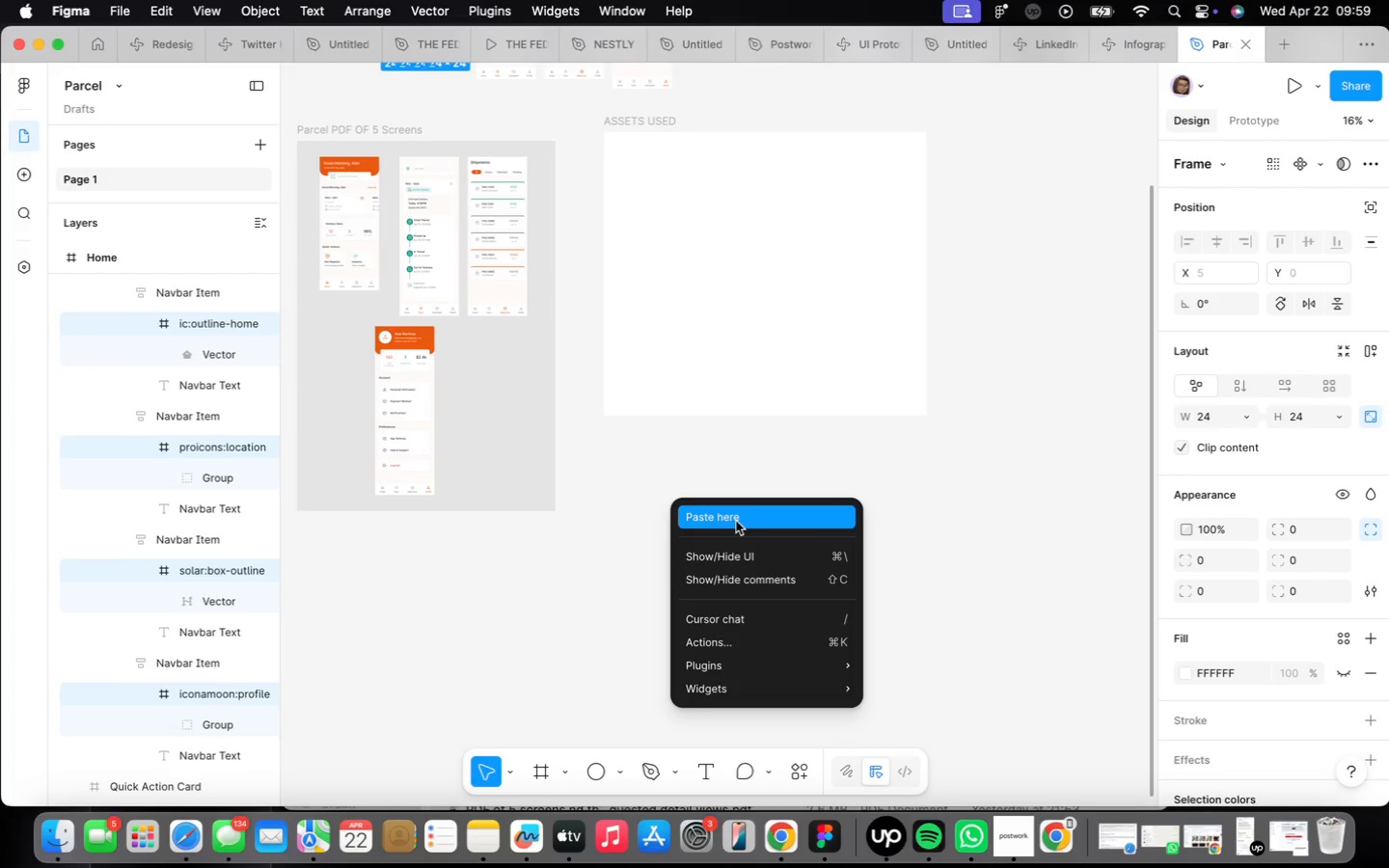 
left_click([736, 521])
 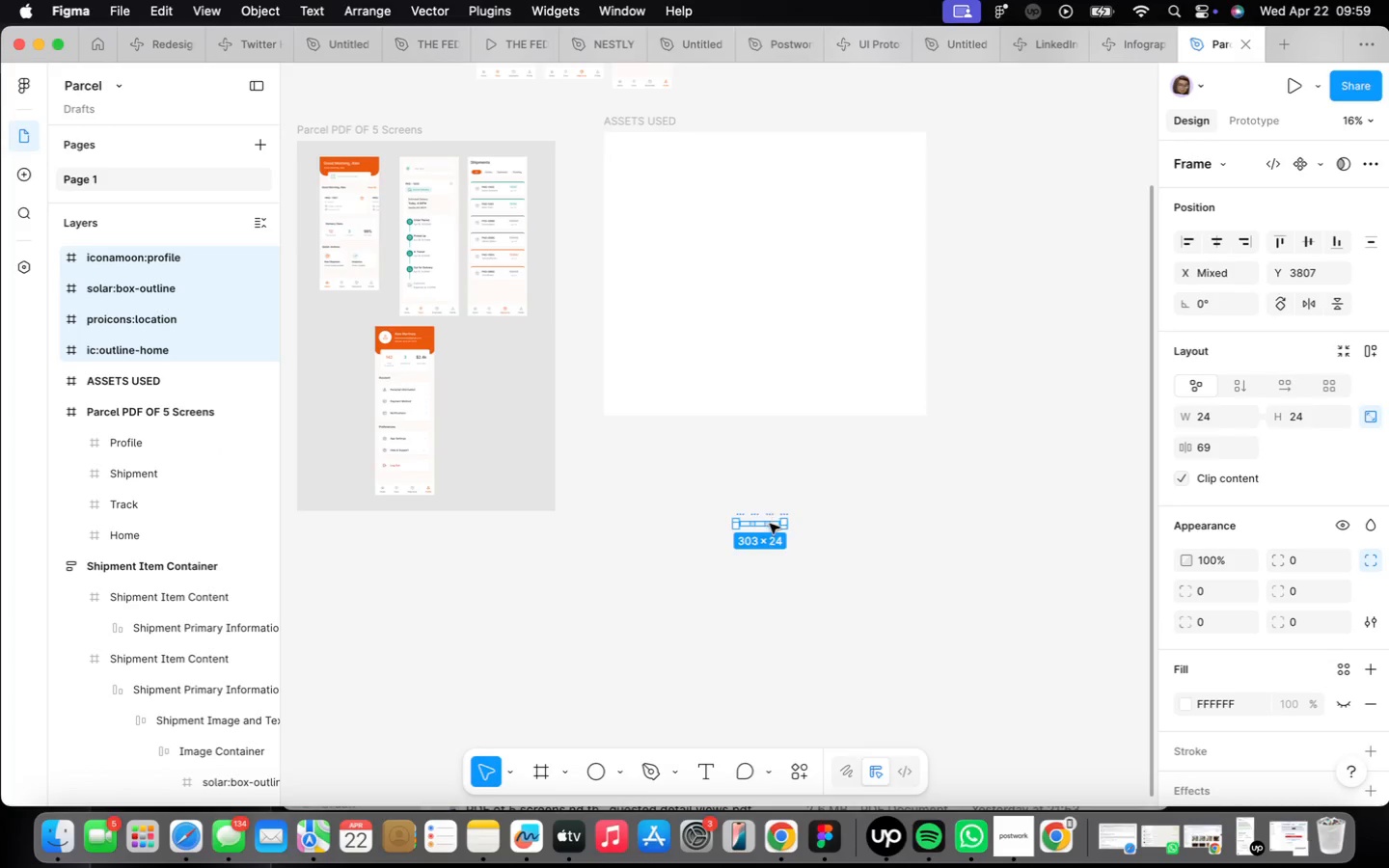 
left_click_drag(start_coordinate=[771, 524], to_coordinate=[673, 181])
 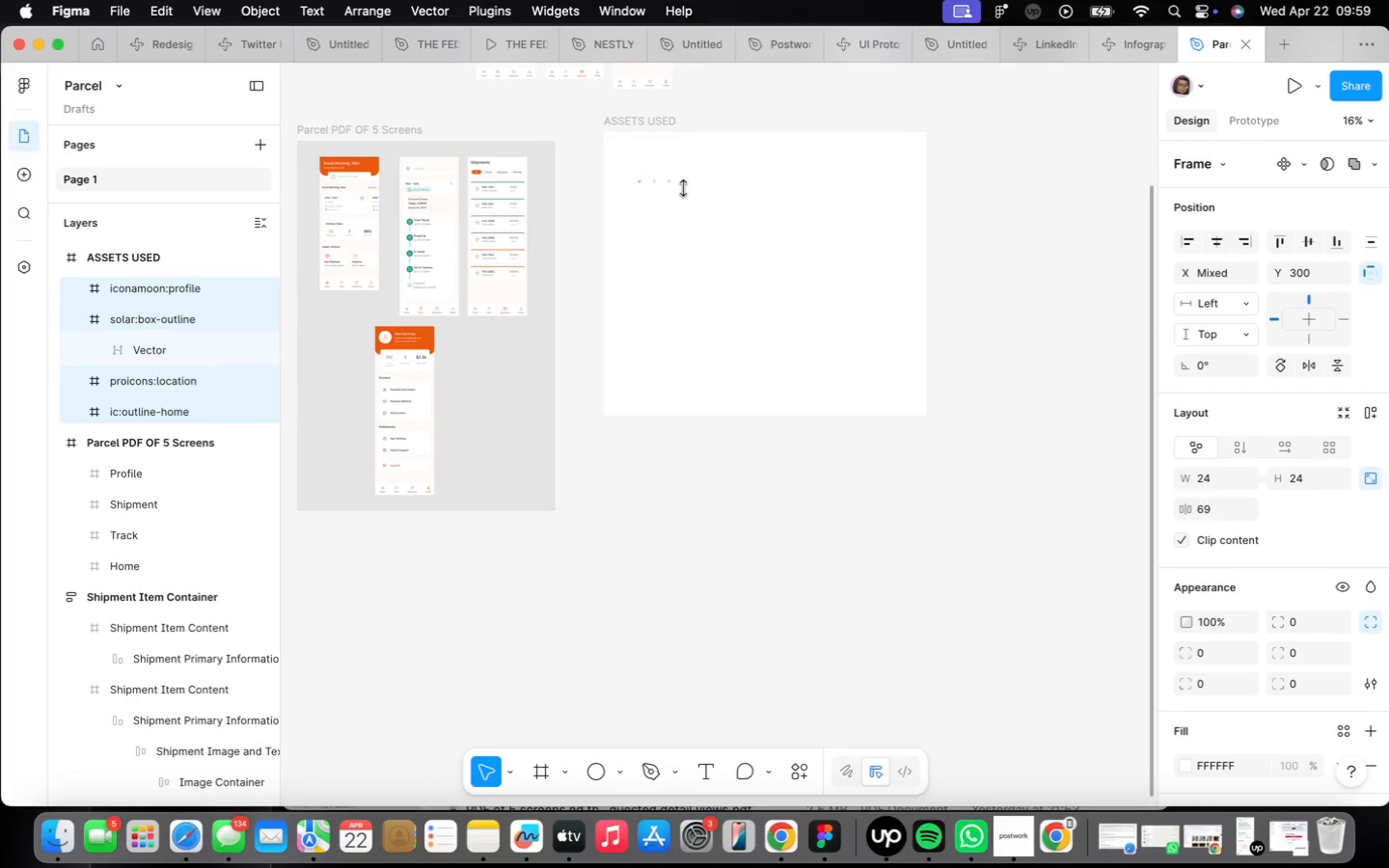 
scroll: coordinate [690, 395], scroll_direction: up, amount: 30.0
 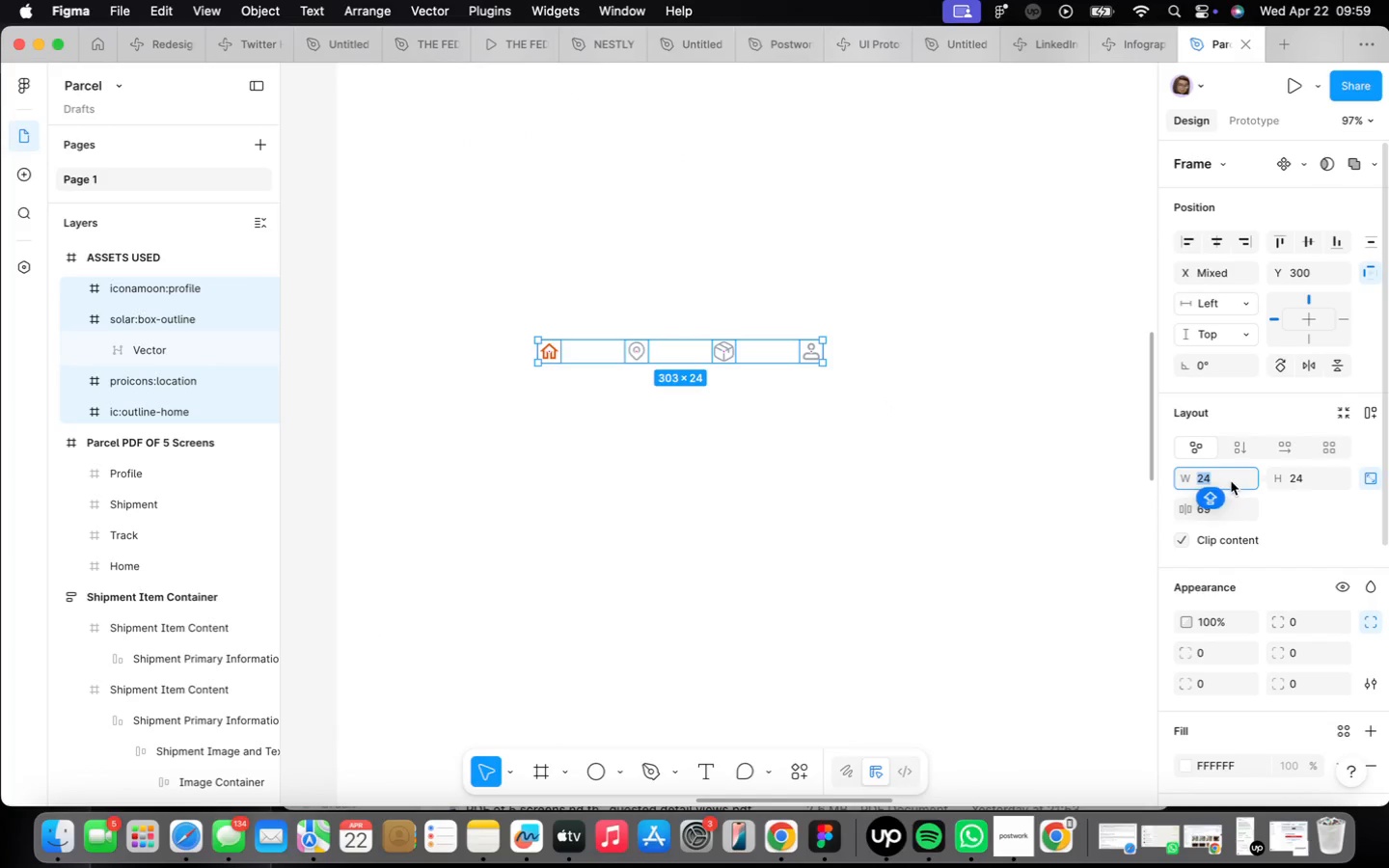 
type(80)
 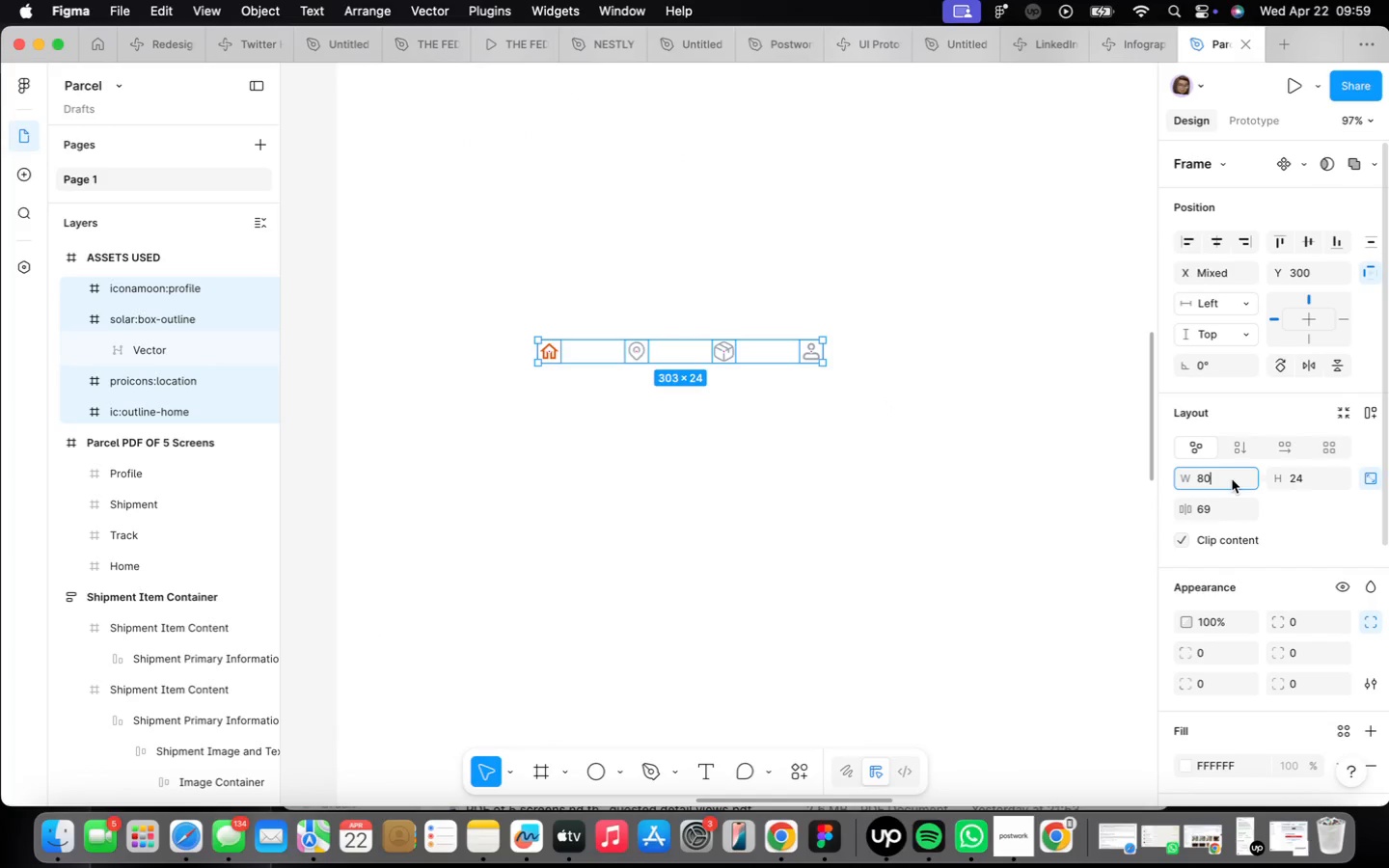 
key(Enter)
 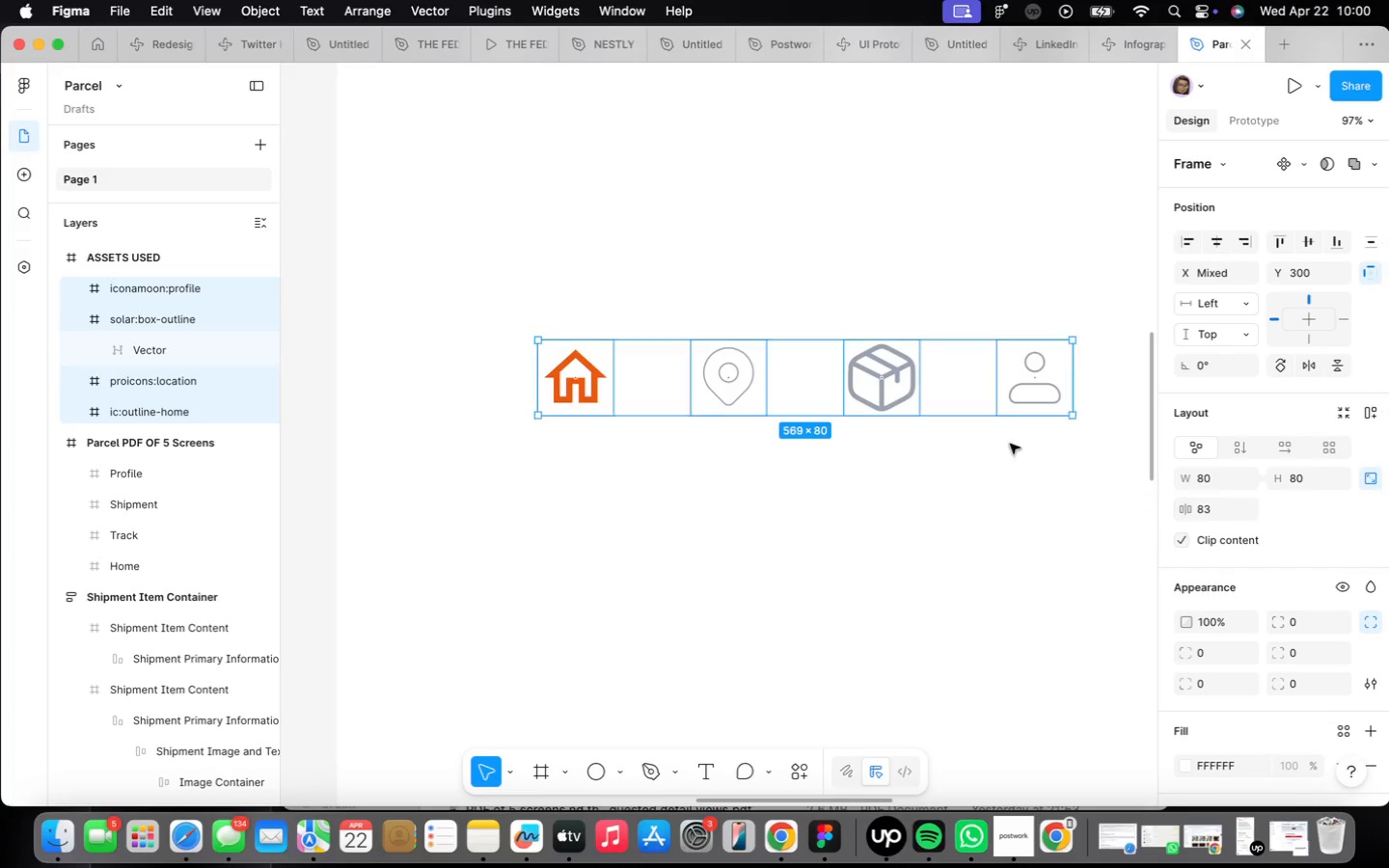 
wait(5.85)
 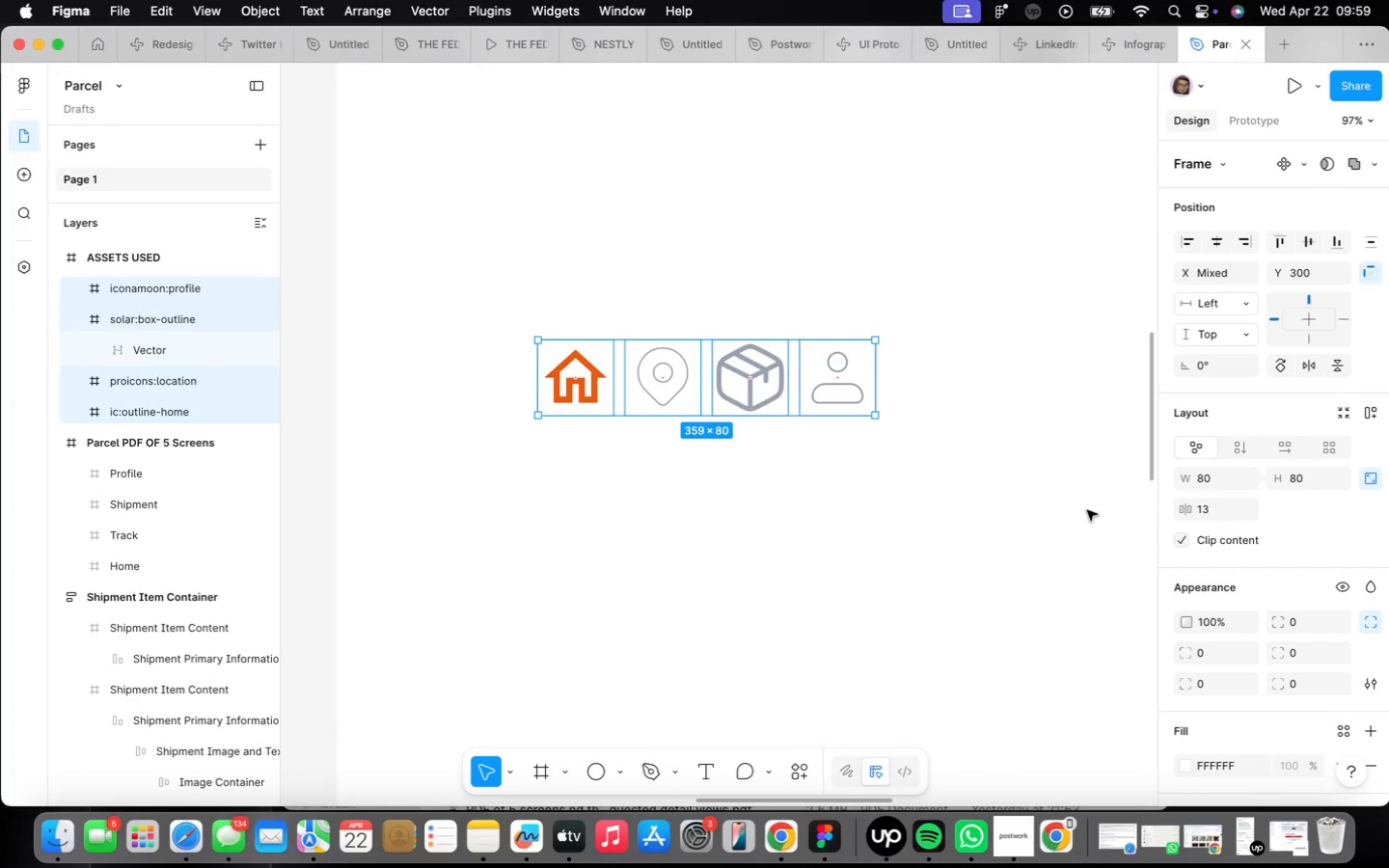 
double_click([743, 382])
 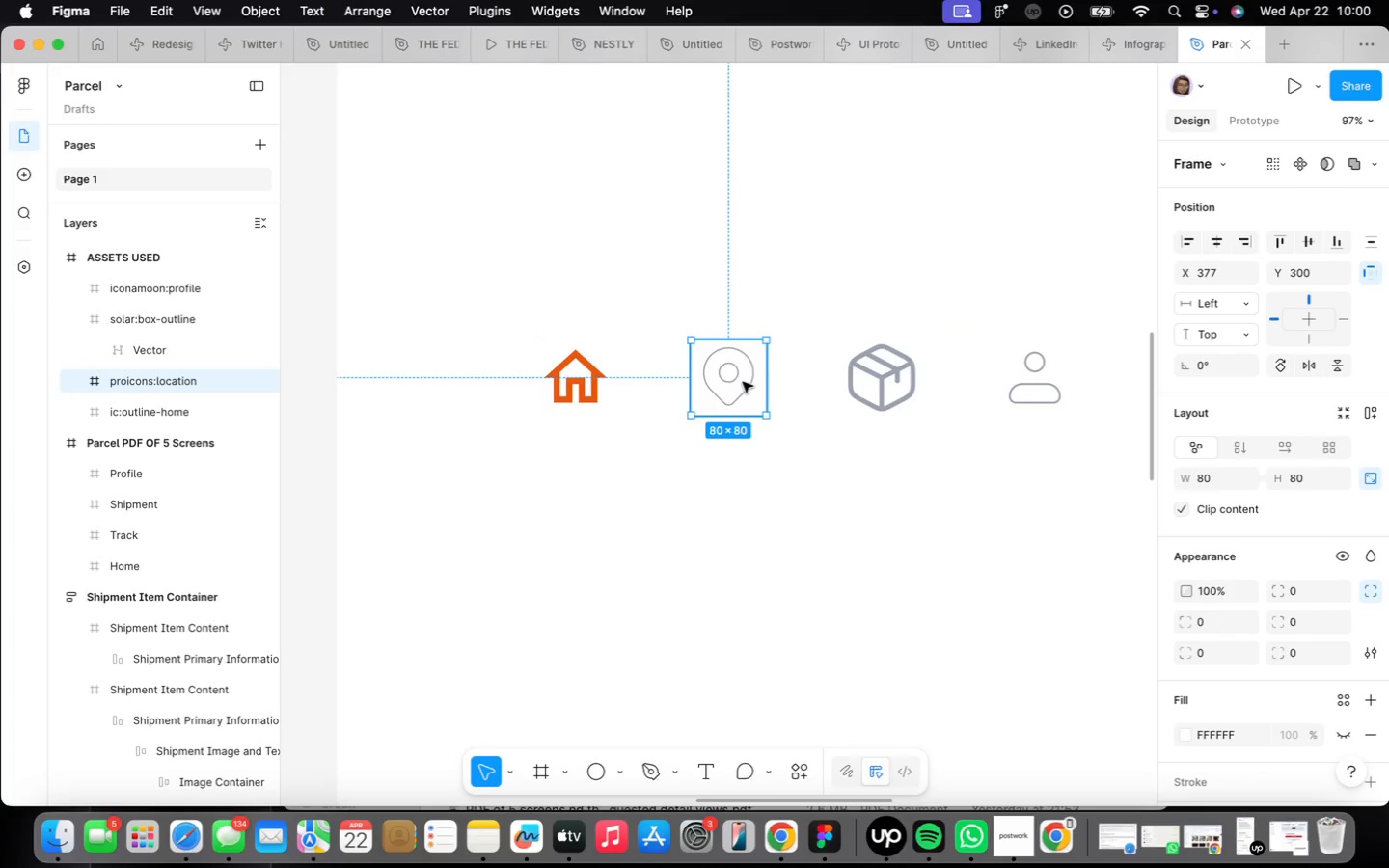 
double_click([743, 382])
 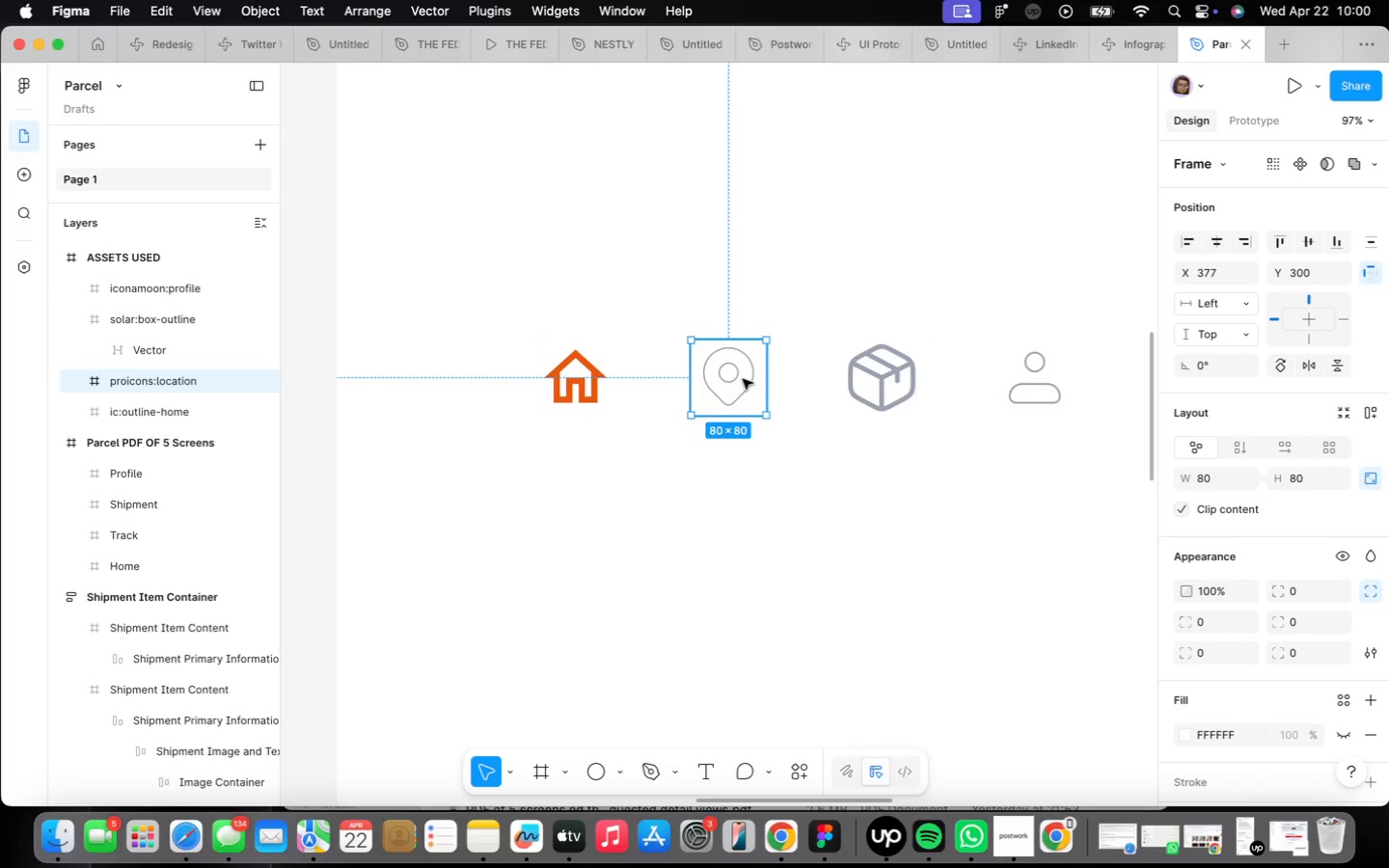 
double_click([743, 379])
 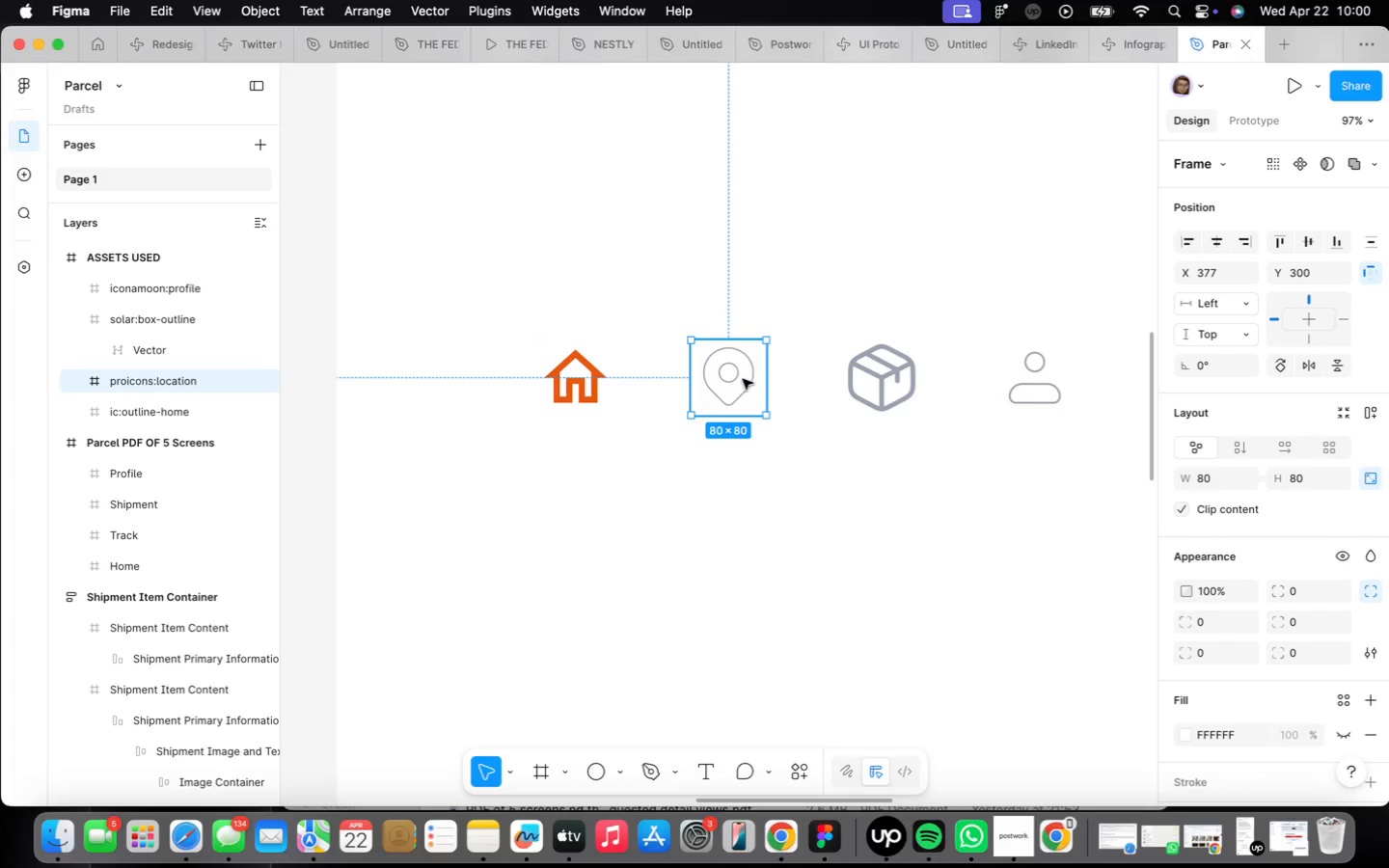 
triple_click([743, 379])
 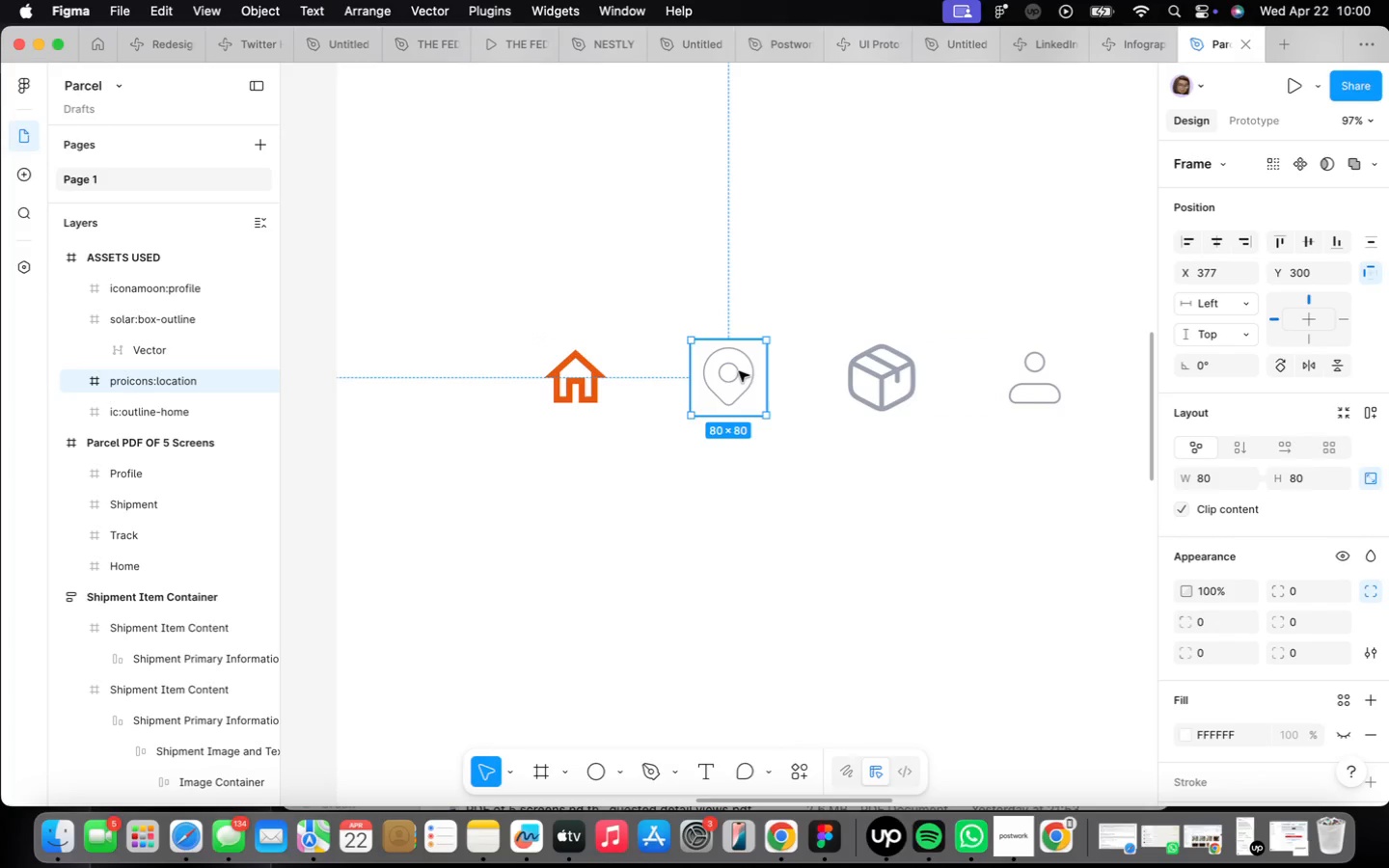 
double_click([737, 369])
 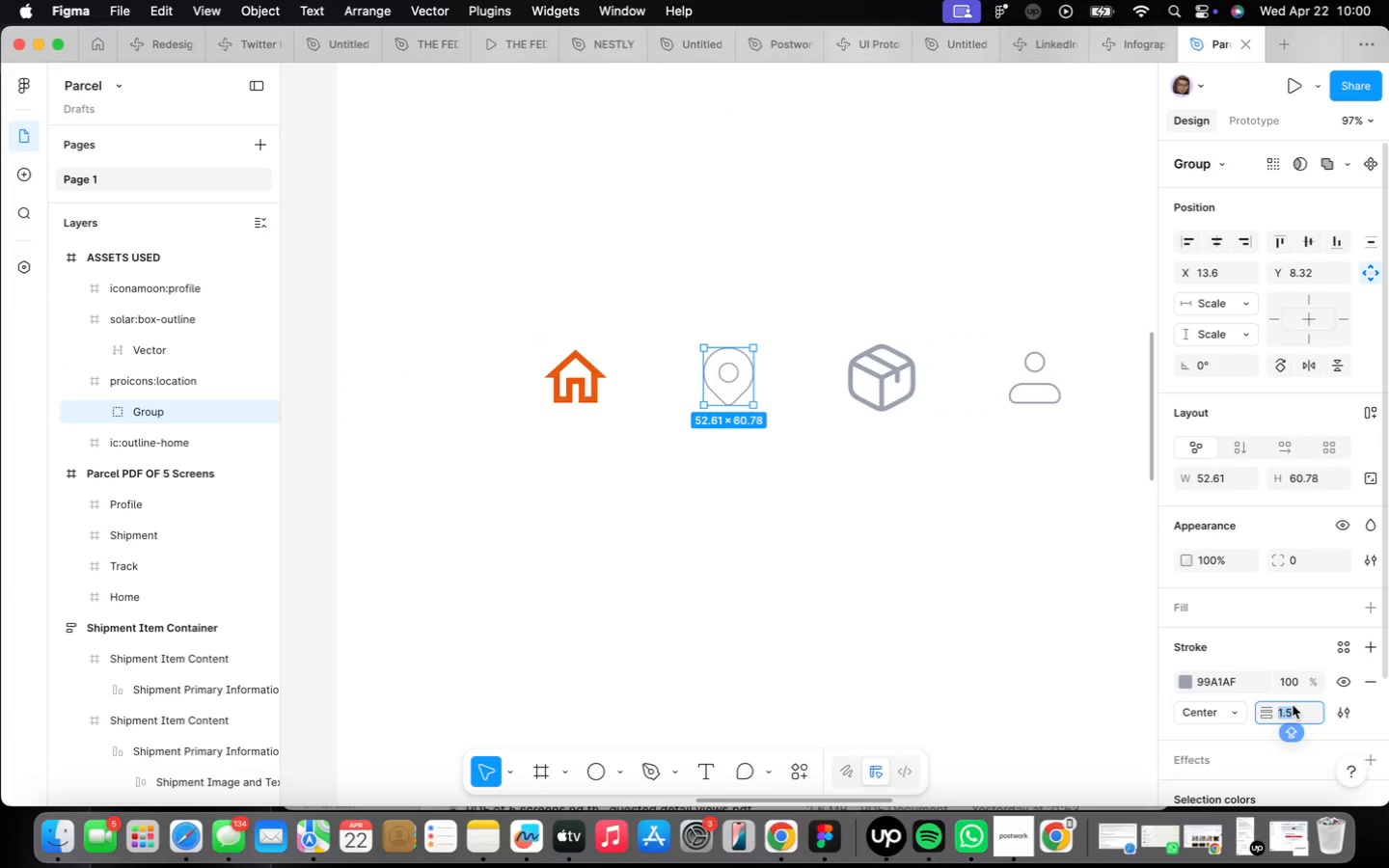 
key(7)
 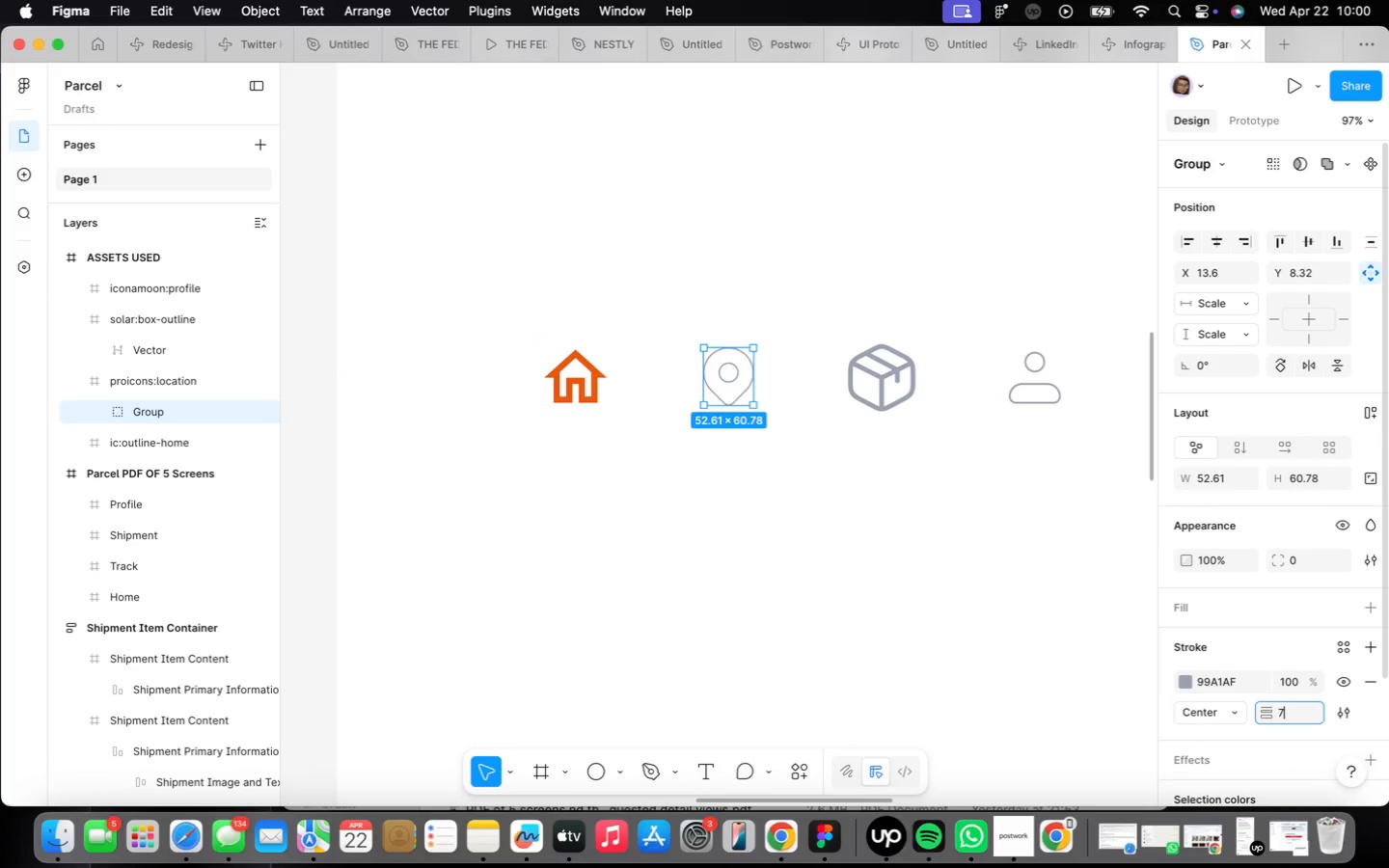 
key(Enter)
 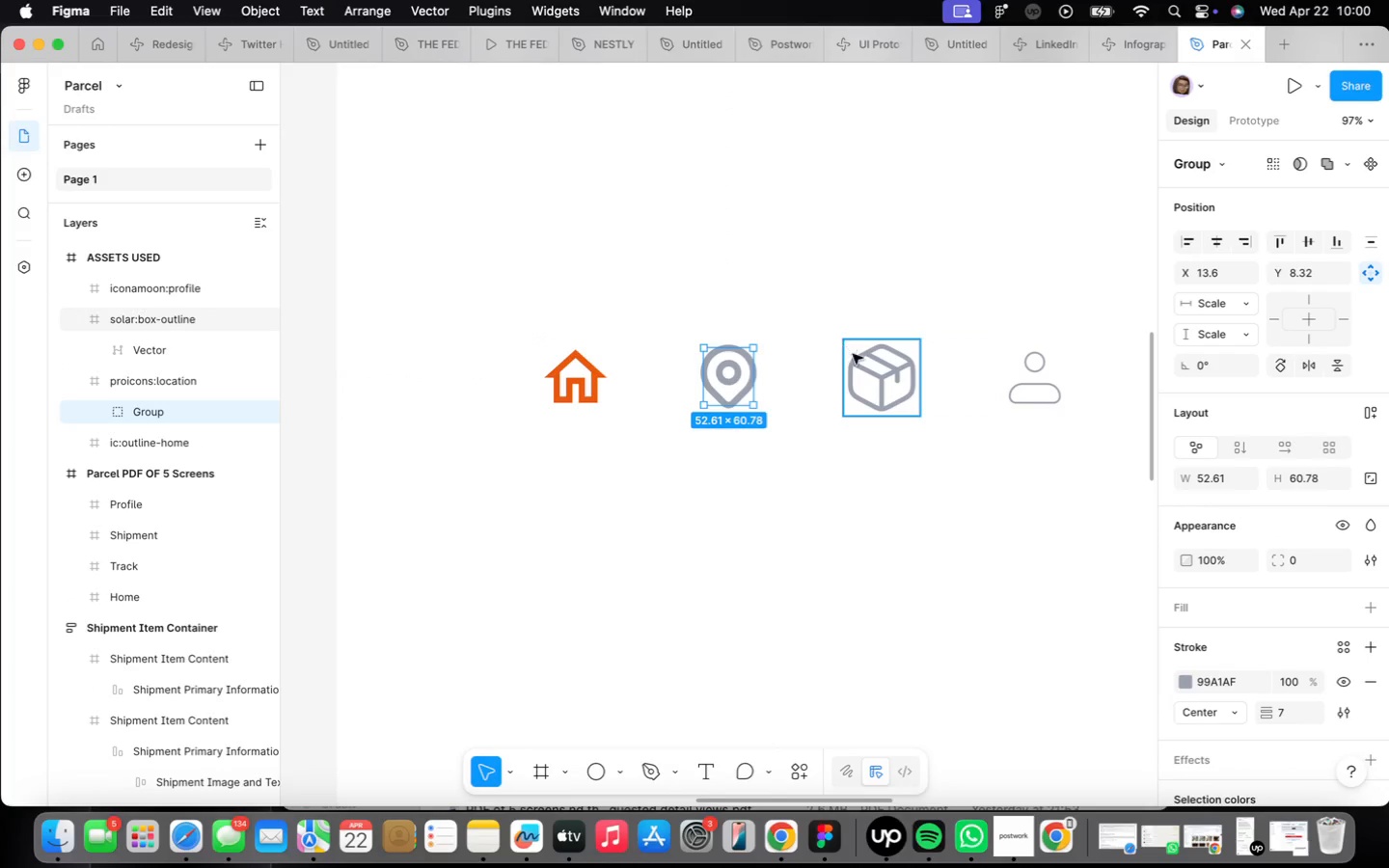 
key(Enter)
 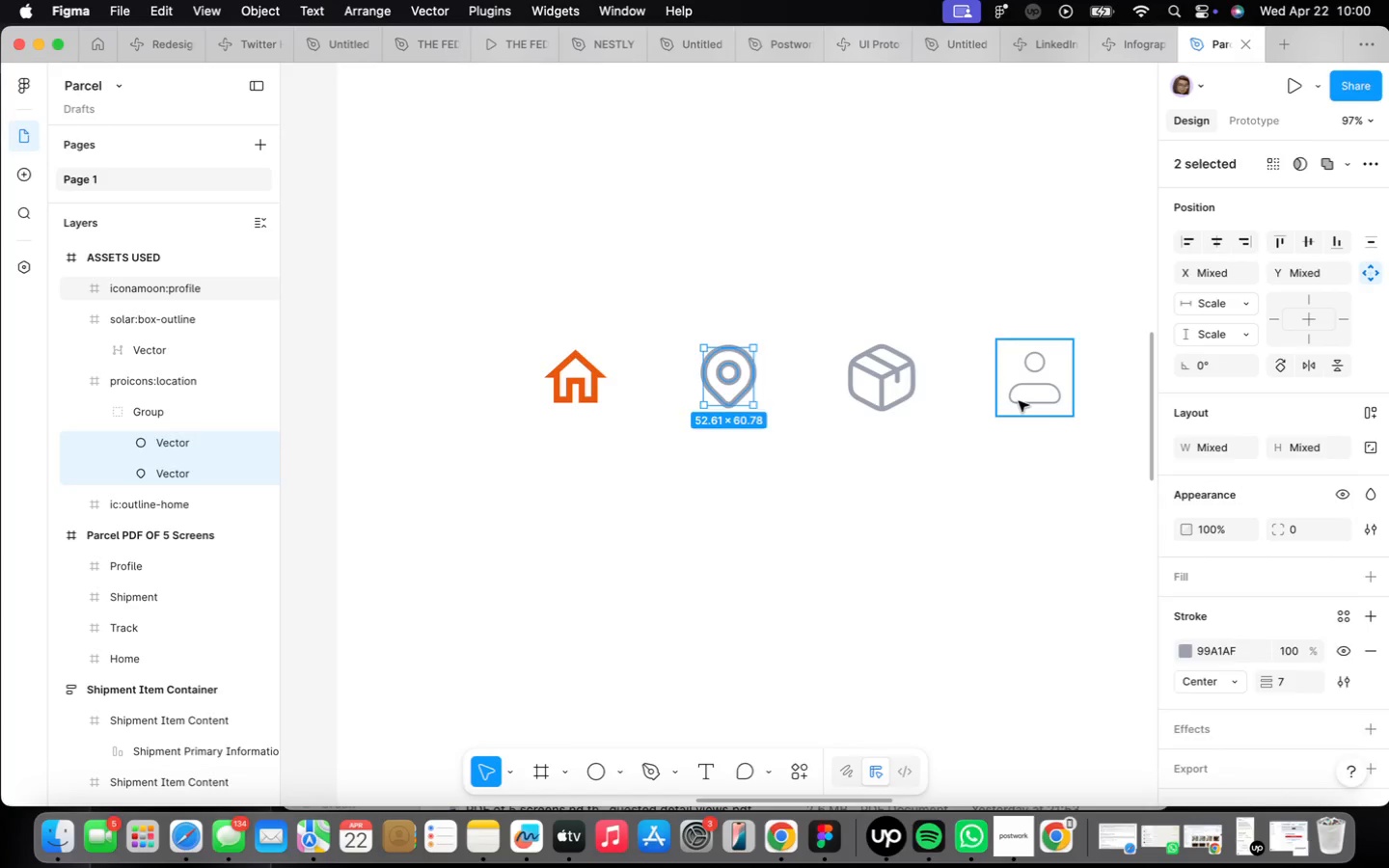 
double_click([1019, 401])
 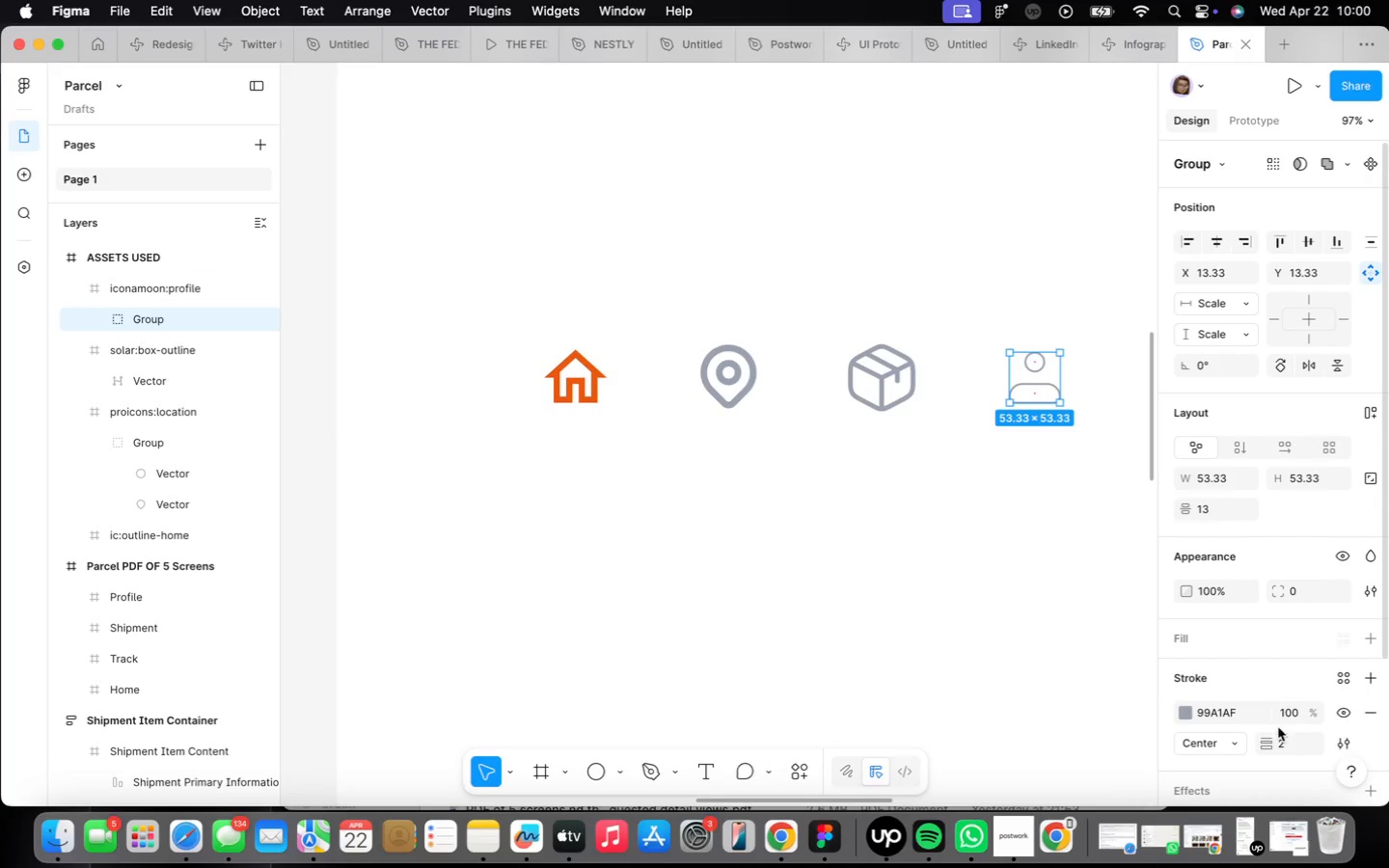 
left_click([1284, 747])
 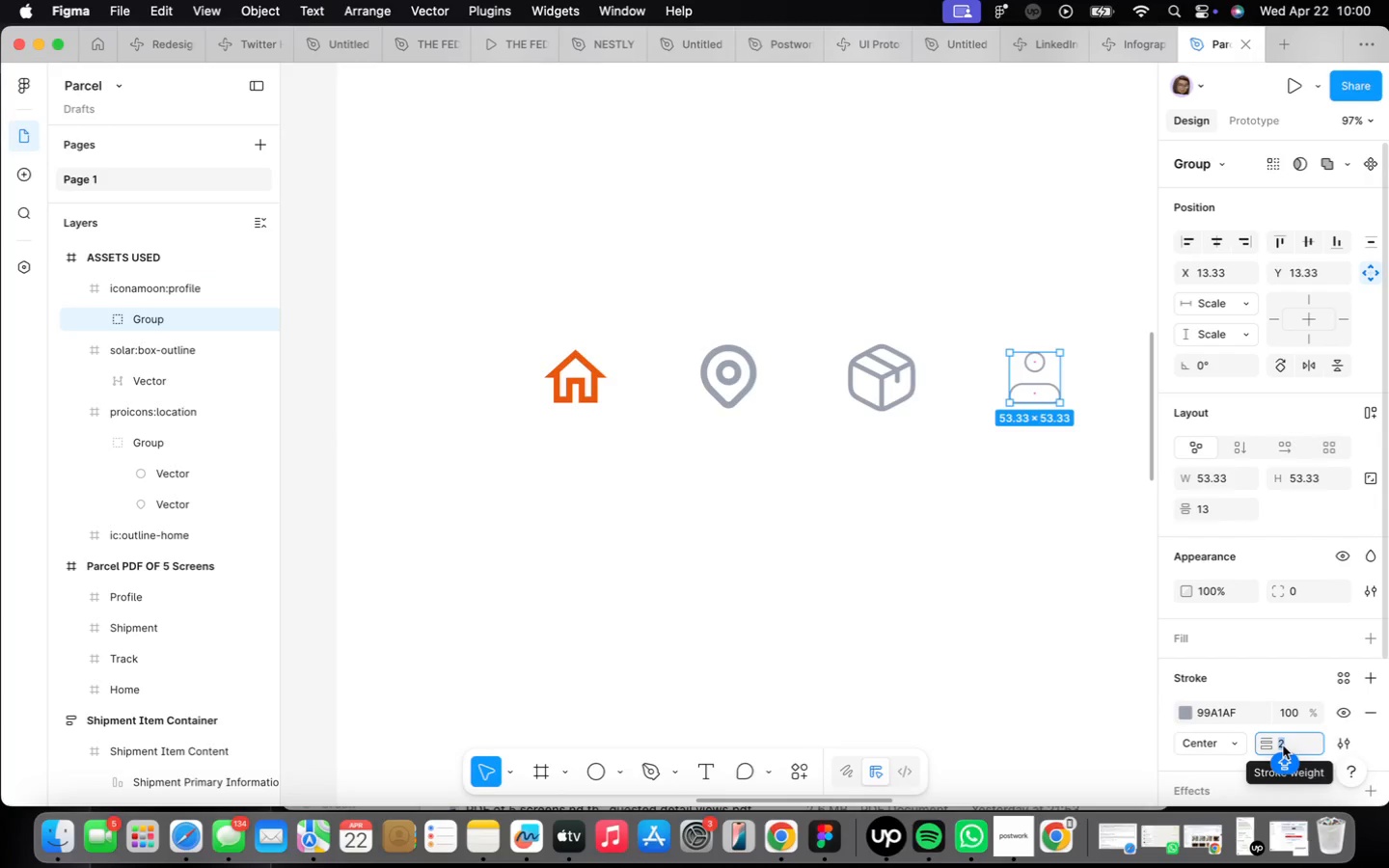 
key(7)
 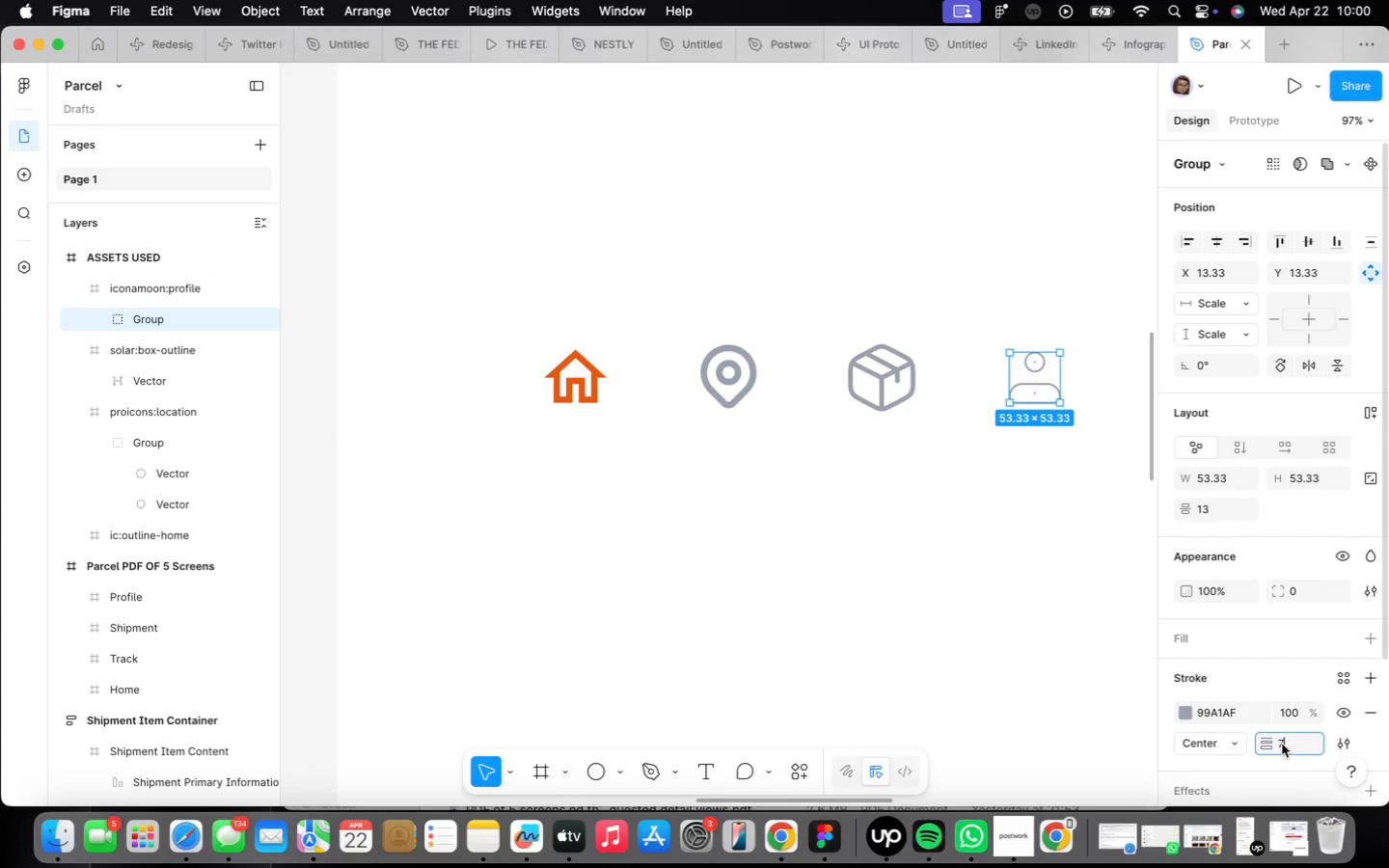 
key(Enter)
 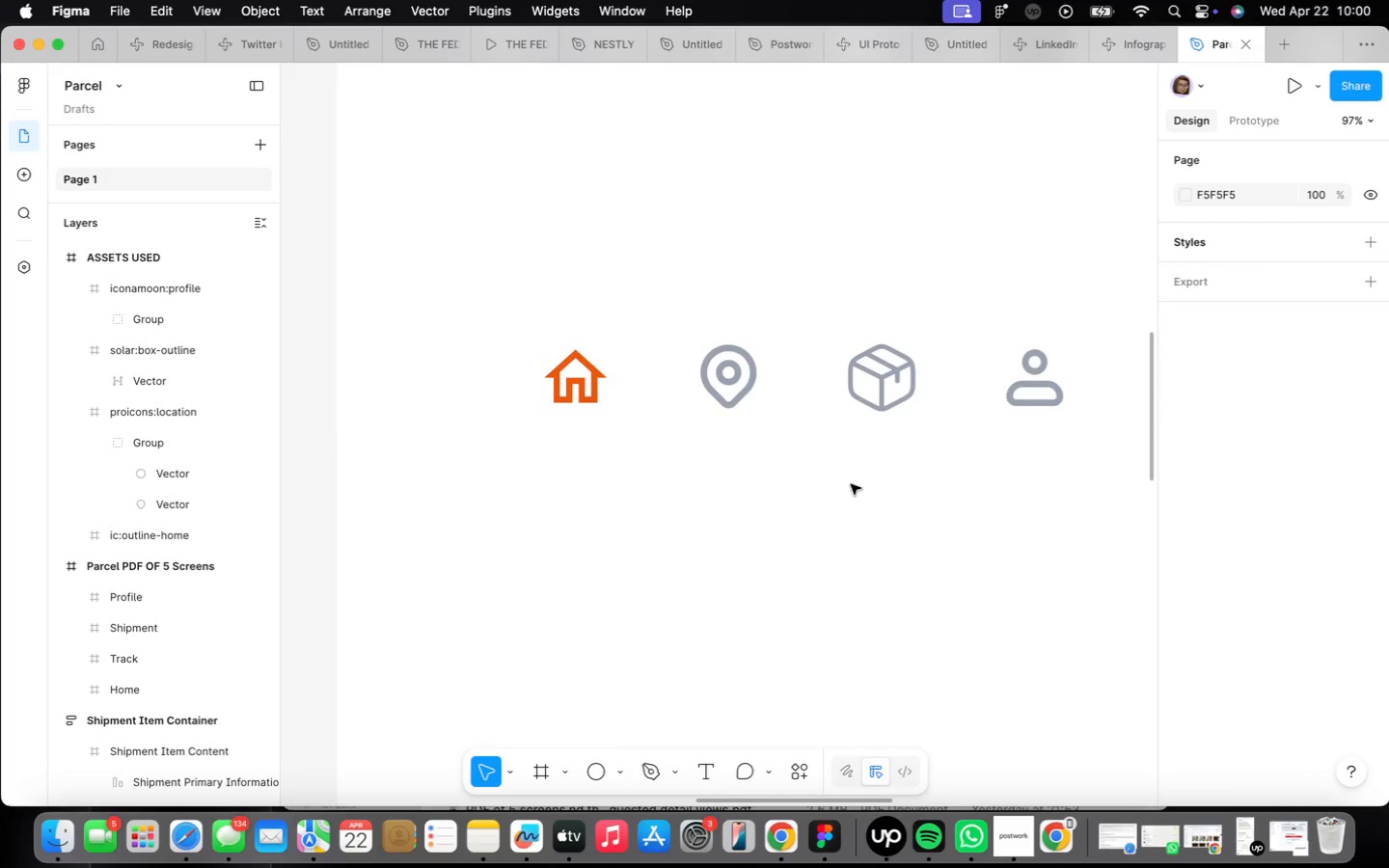 
left_click_drag(start_coordinate=[406, 266], to_coordinate=[1135, 538])
 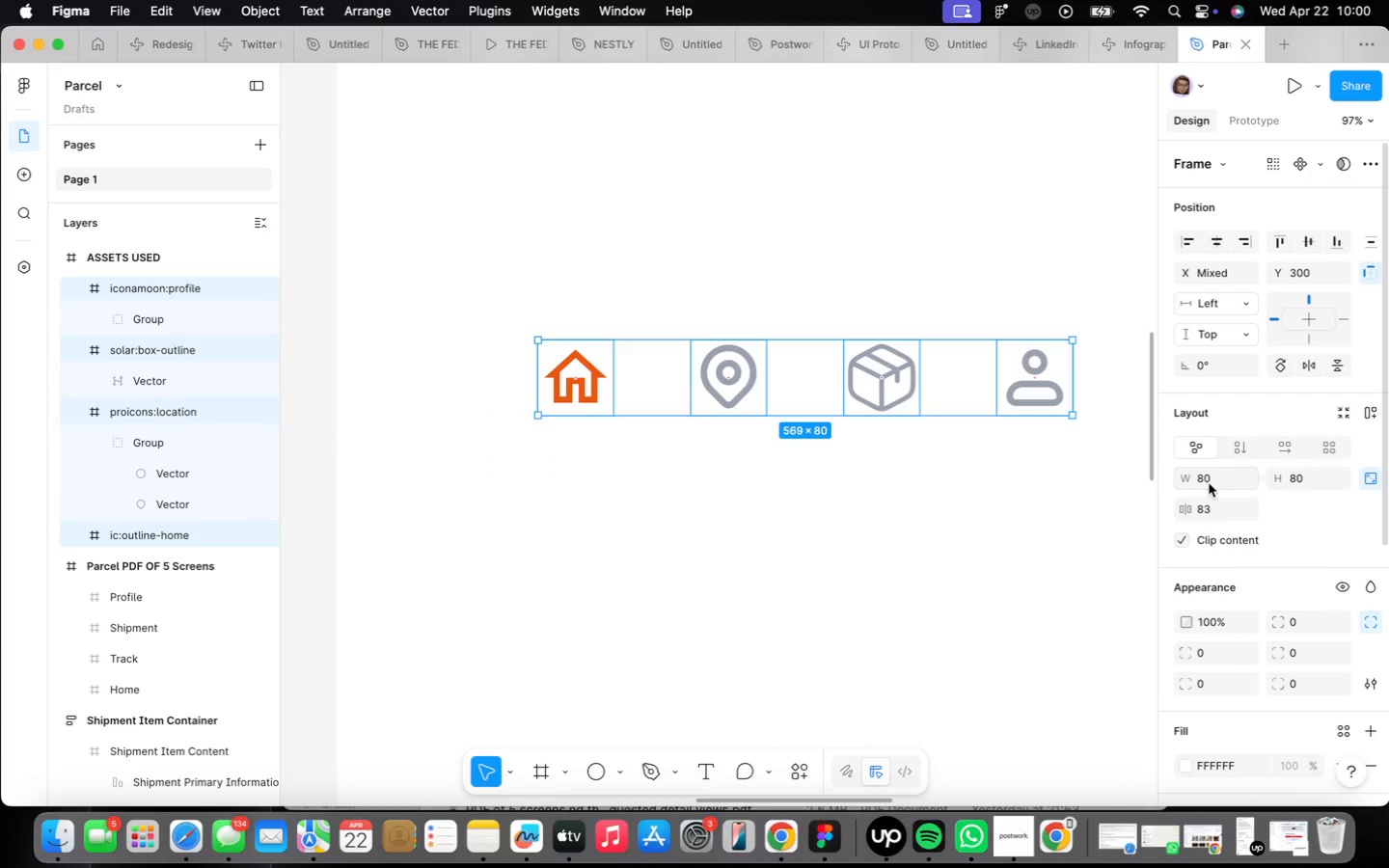 
left_click([1212, 485])
 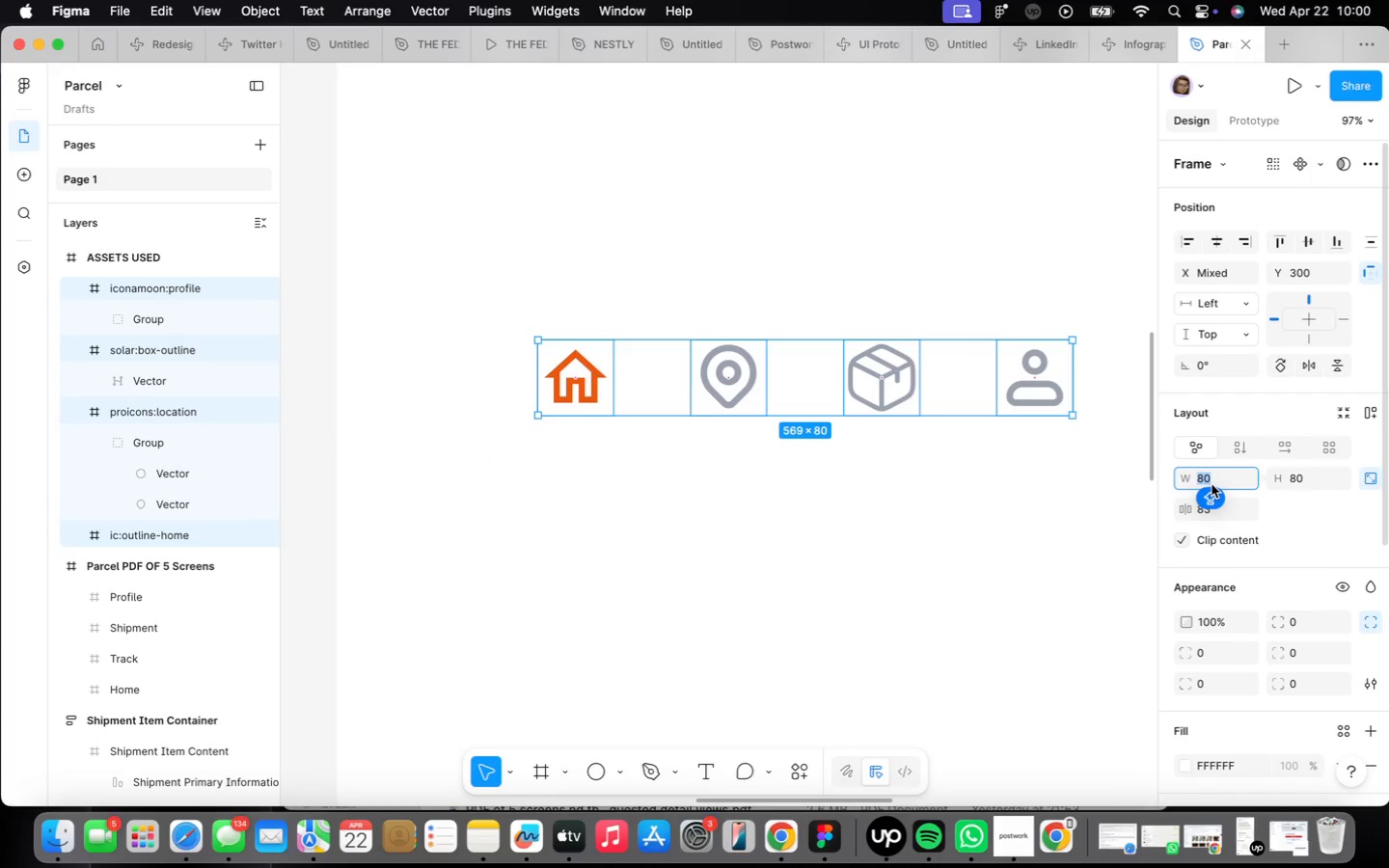 
type(11)
key(Backspace)
type(00)
 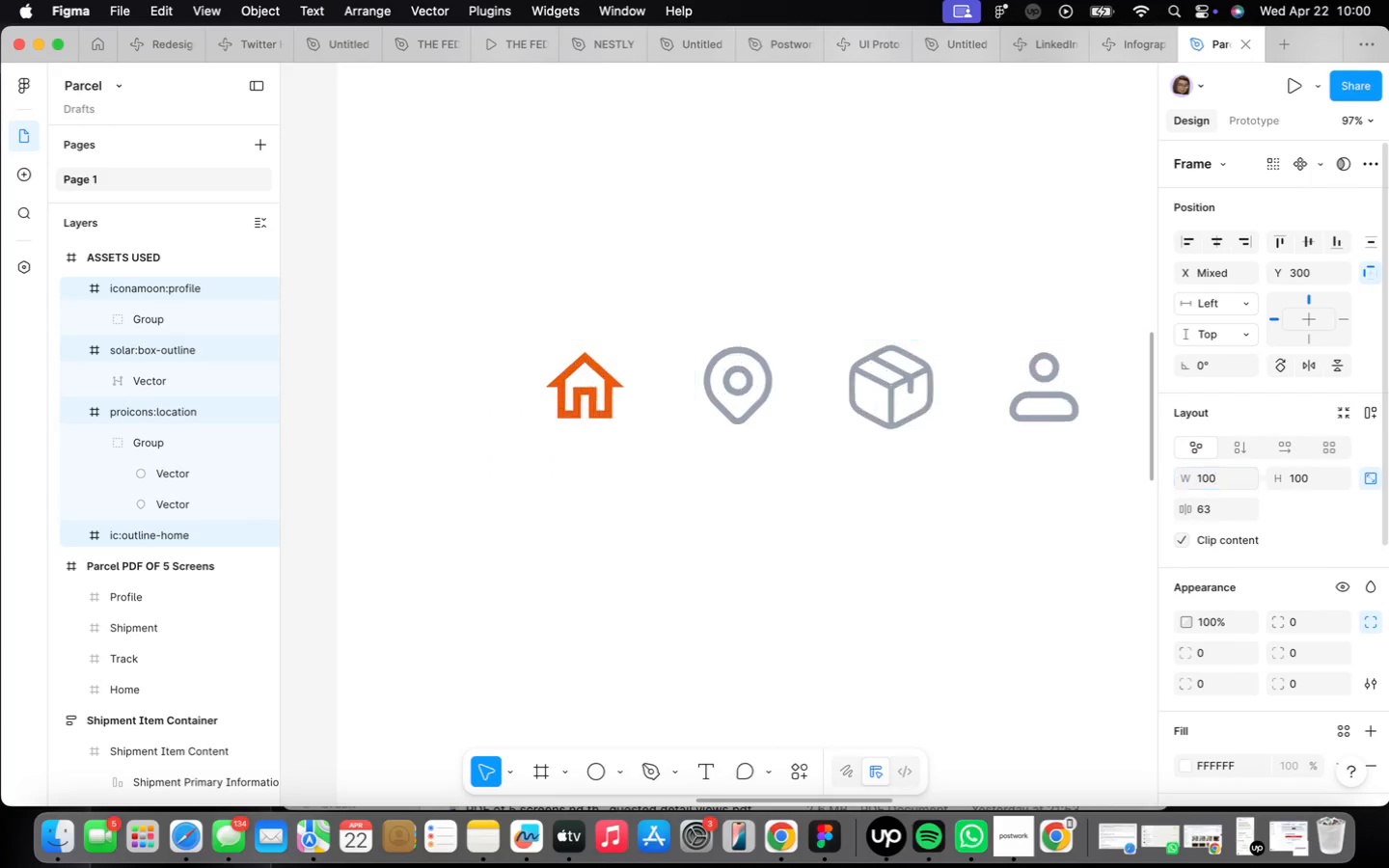 
key(Enter)
 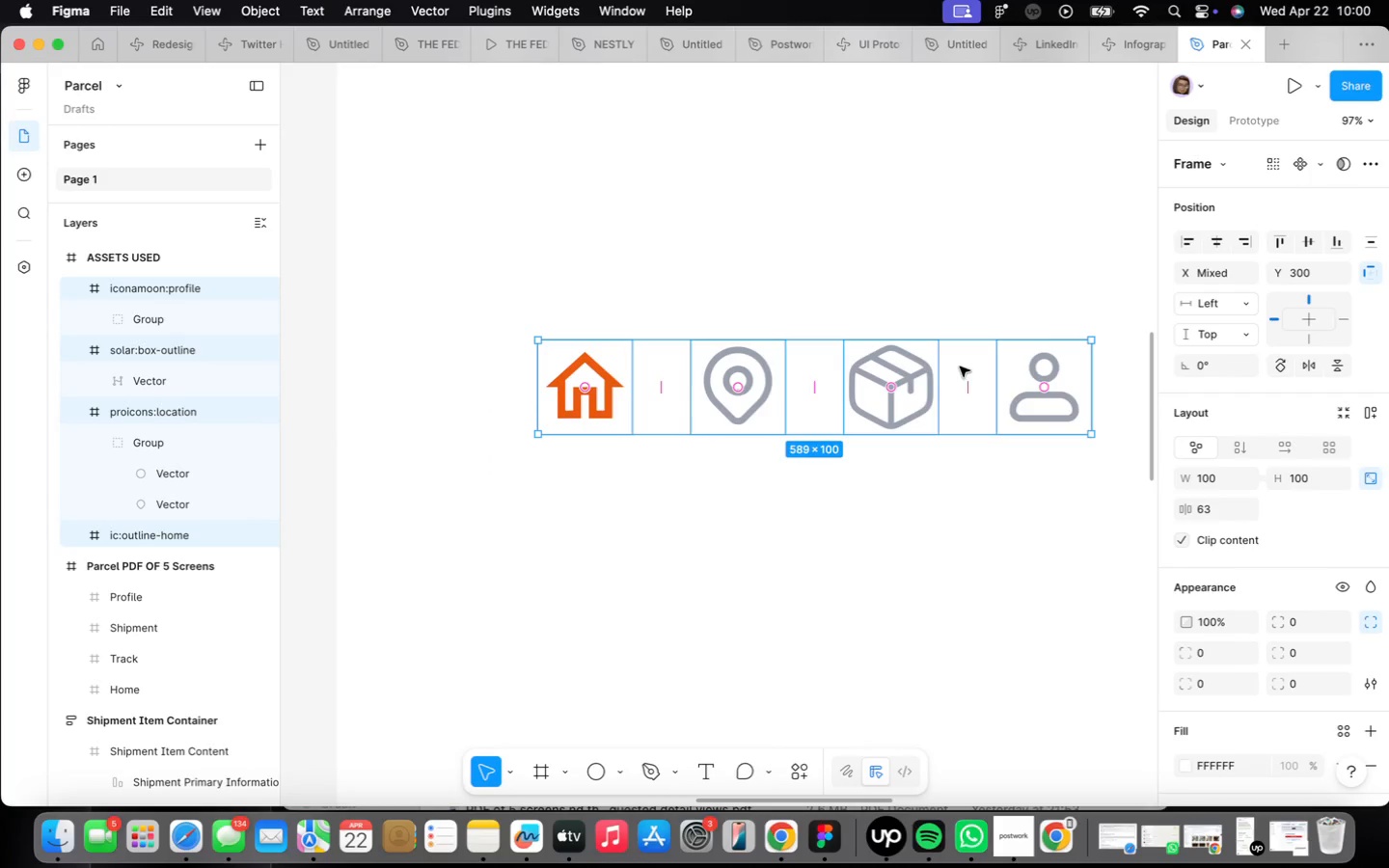 
left_click([888, 530])
 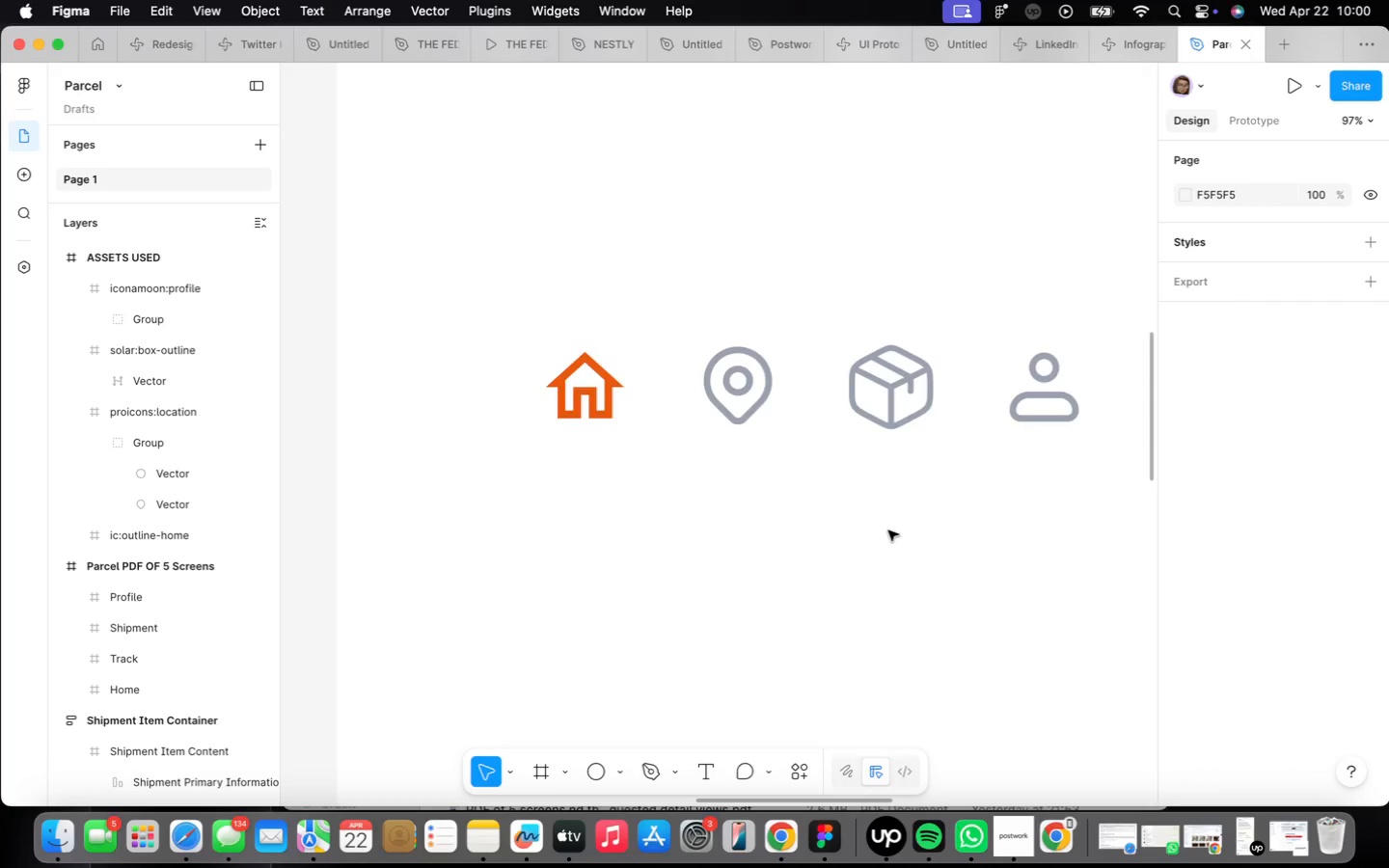 
scroll: coordinate [888, 530], scroll_direction: down, amount: 19.0
 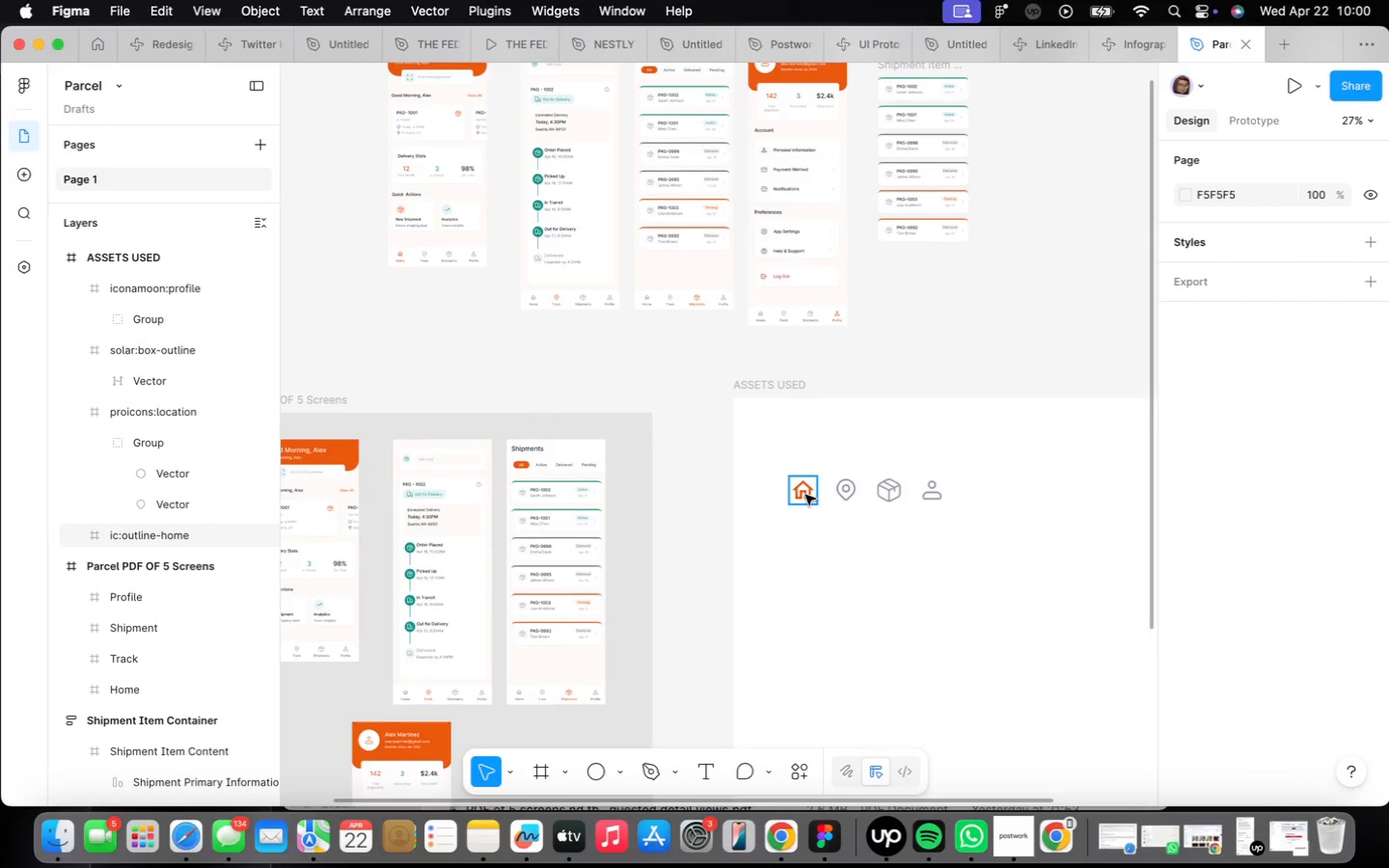 
left_click([805, 495])
 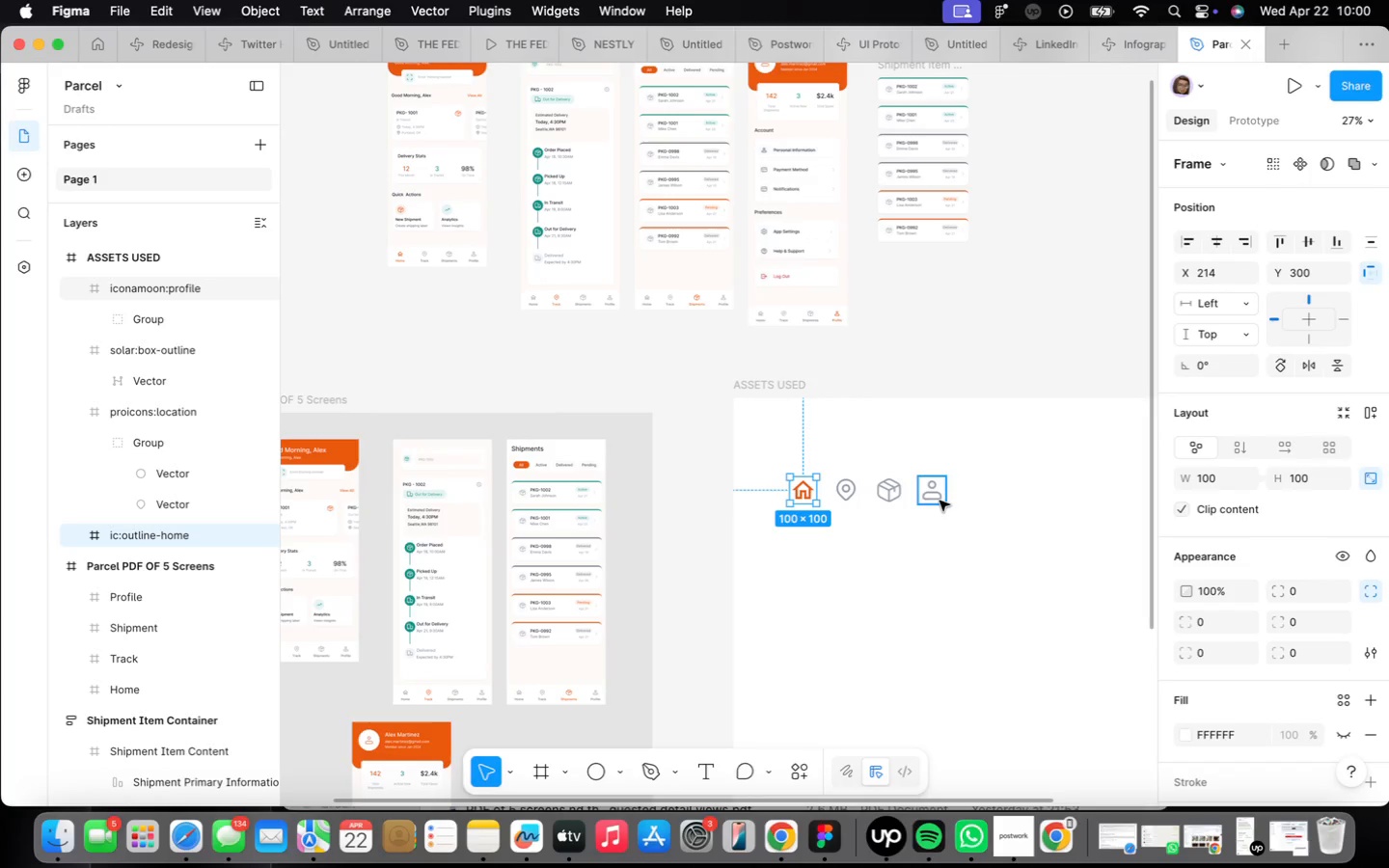 
scroll: coordinate [1250, 610], scroll_direction: down, amount: 18.0
 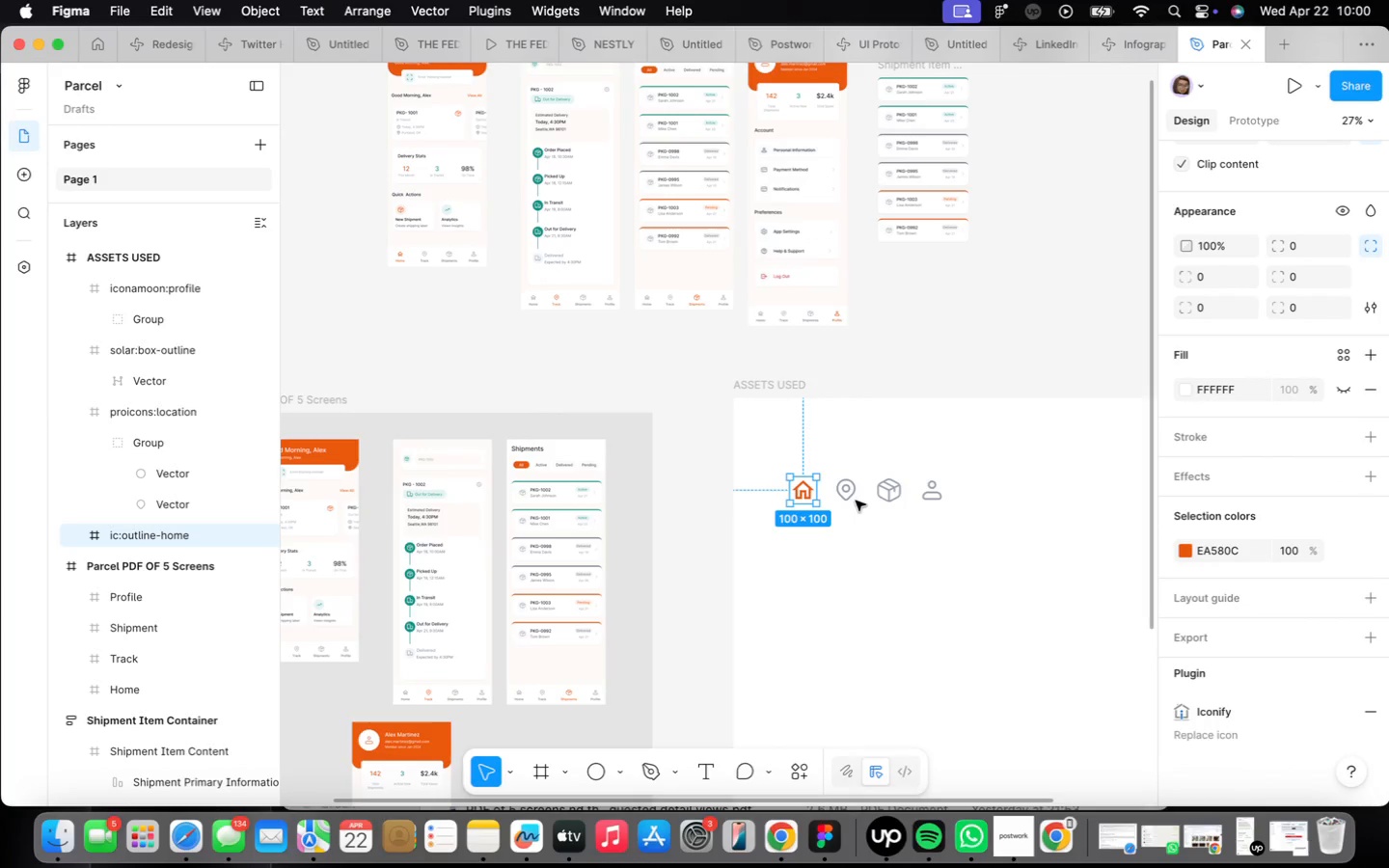 
left_click([856, 501])
 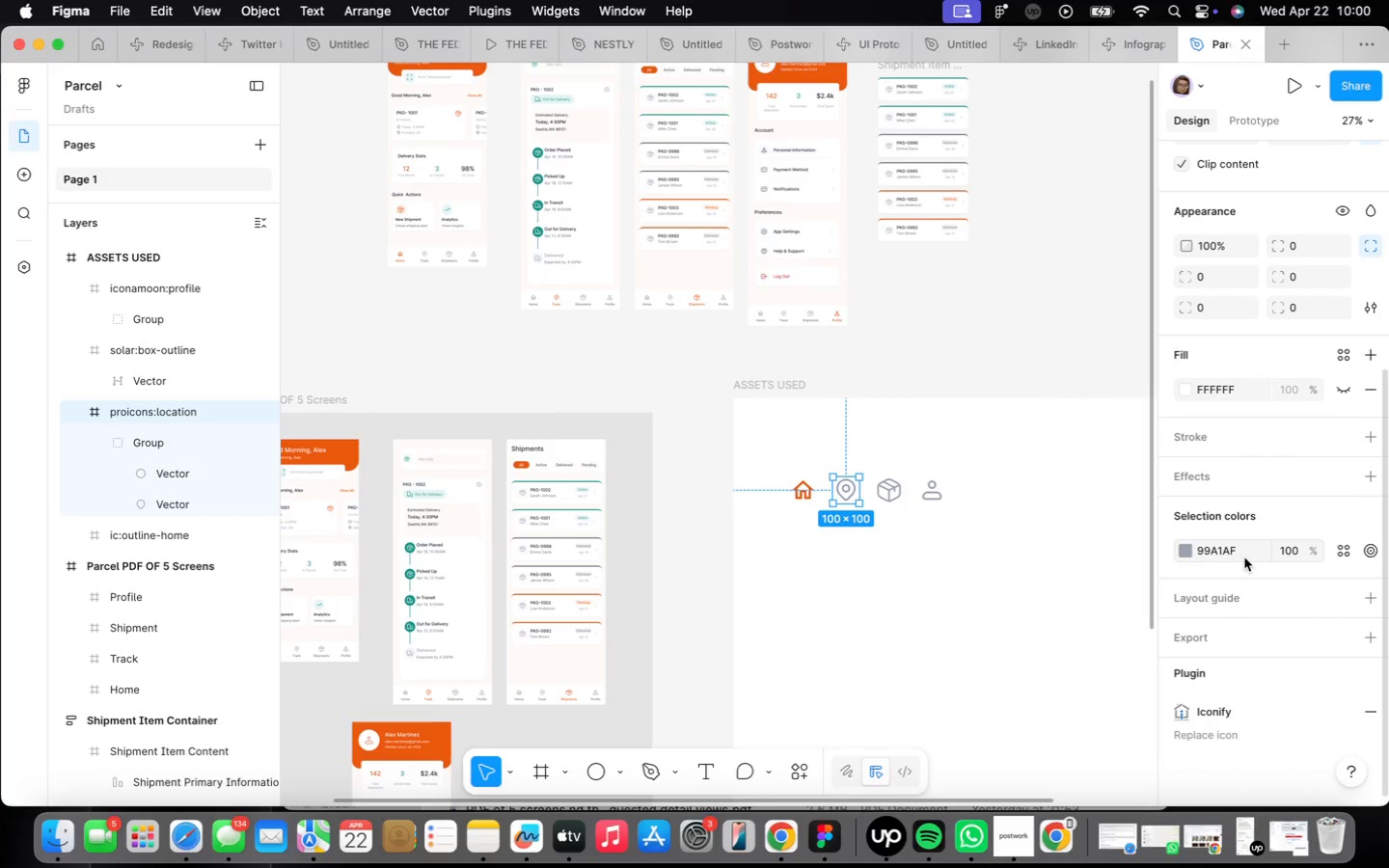 
left_click([1245, 551])
 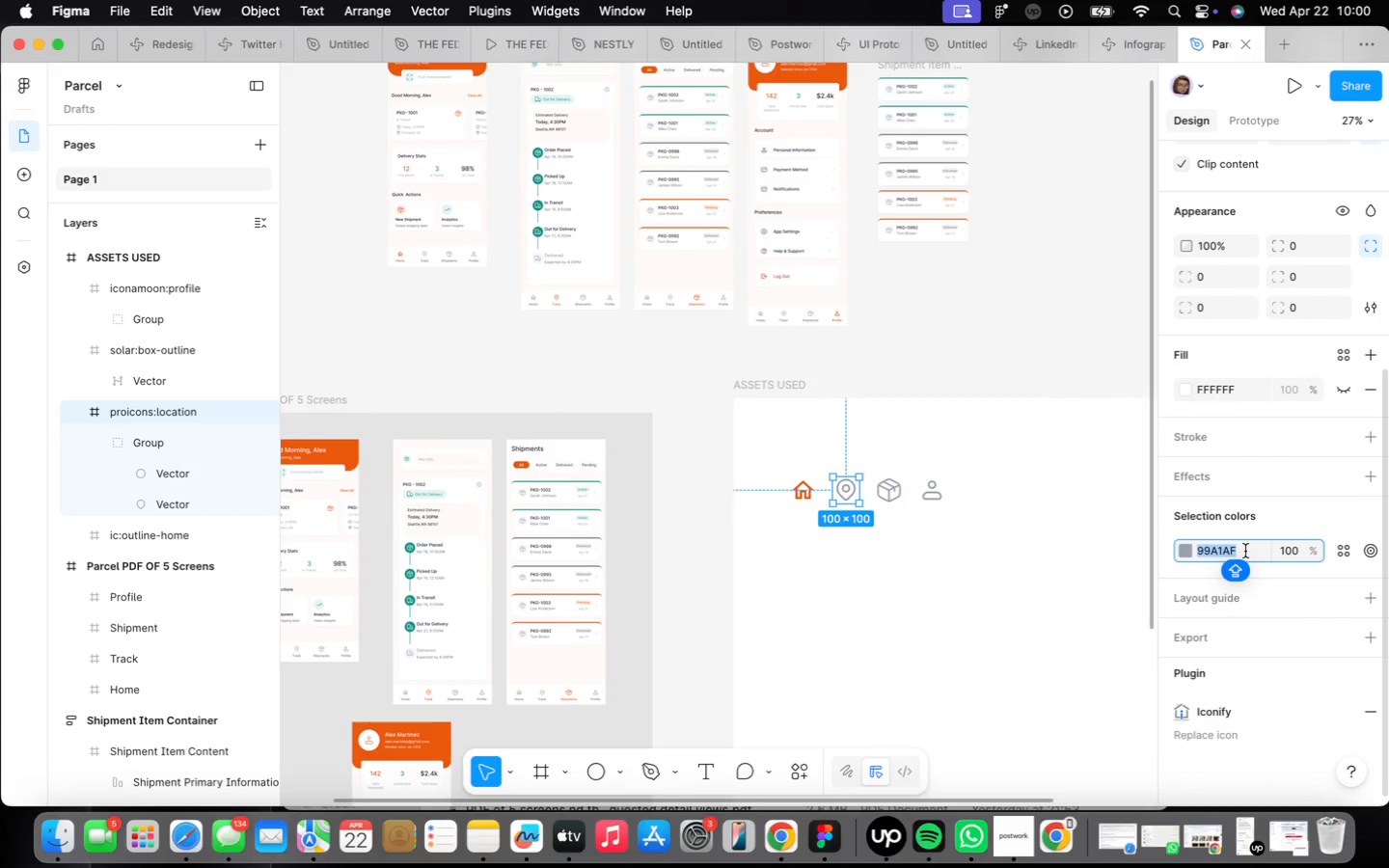 
key(Meta+CommandLeft)
 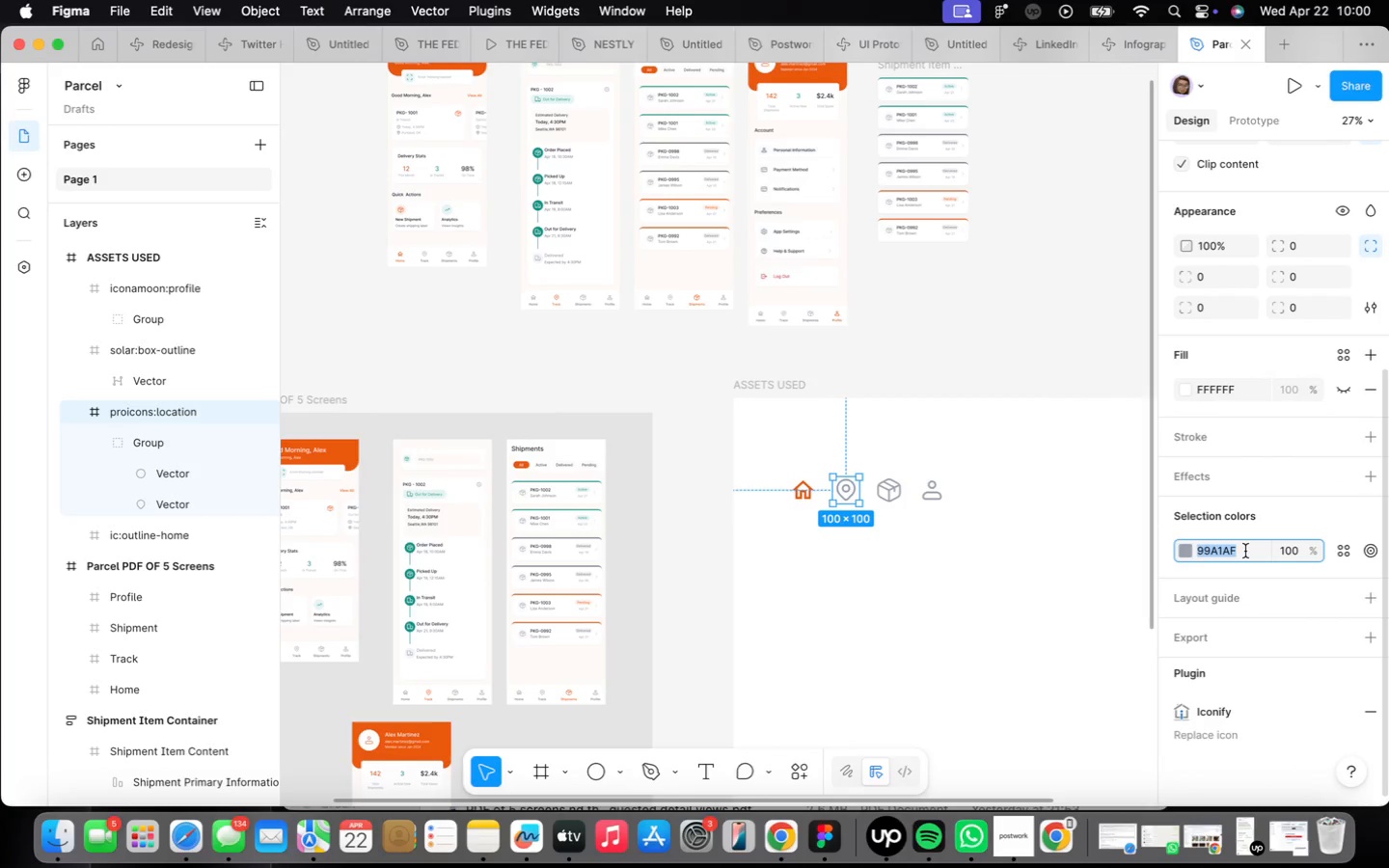 
key(Meta+C)
 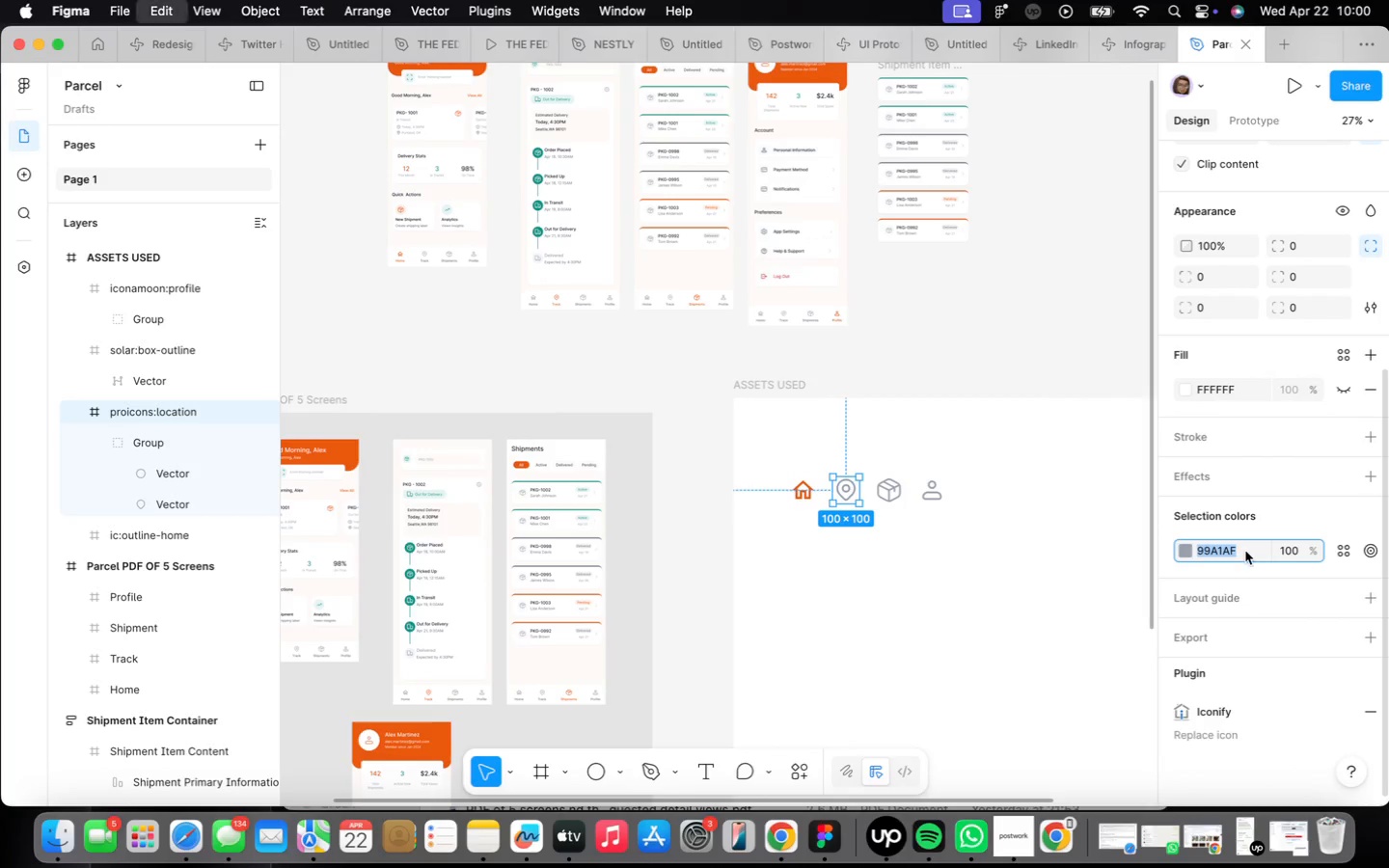 
key(Meta+CommandLeft)
 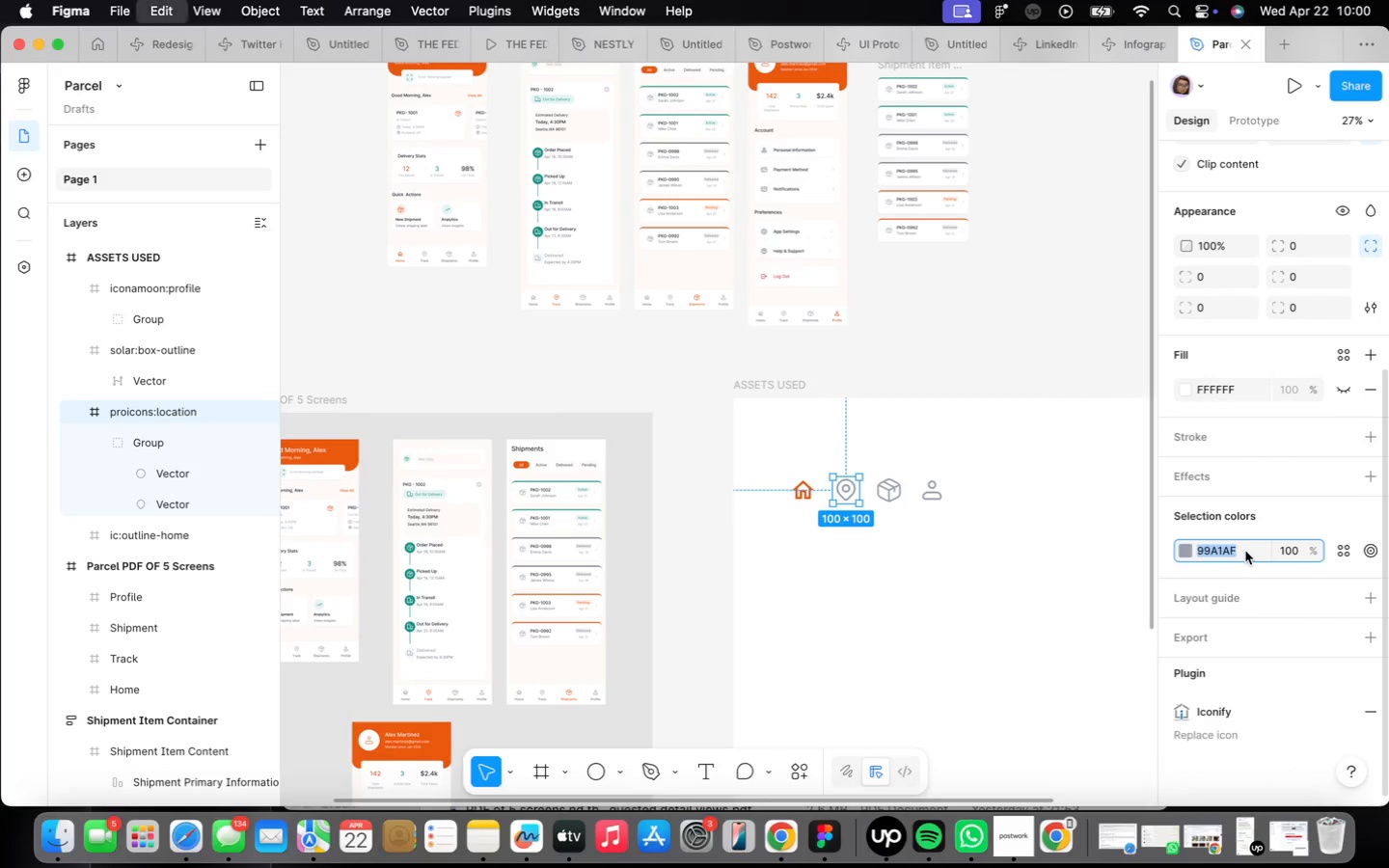 
key(Meta+C)
 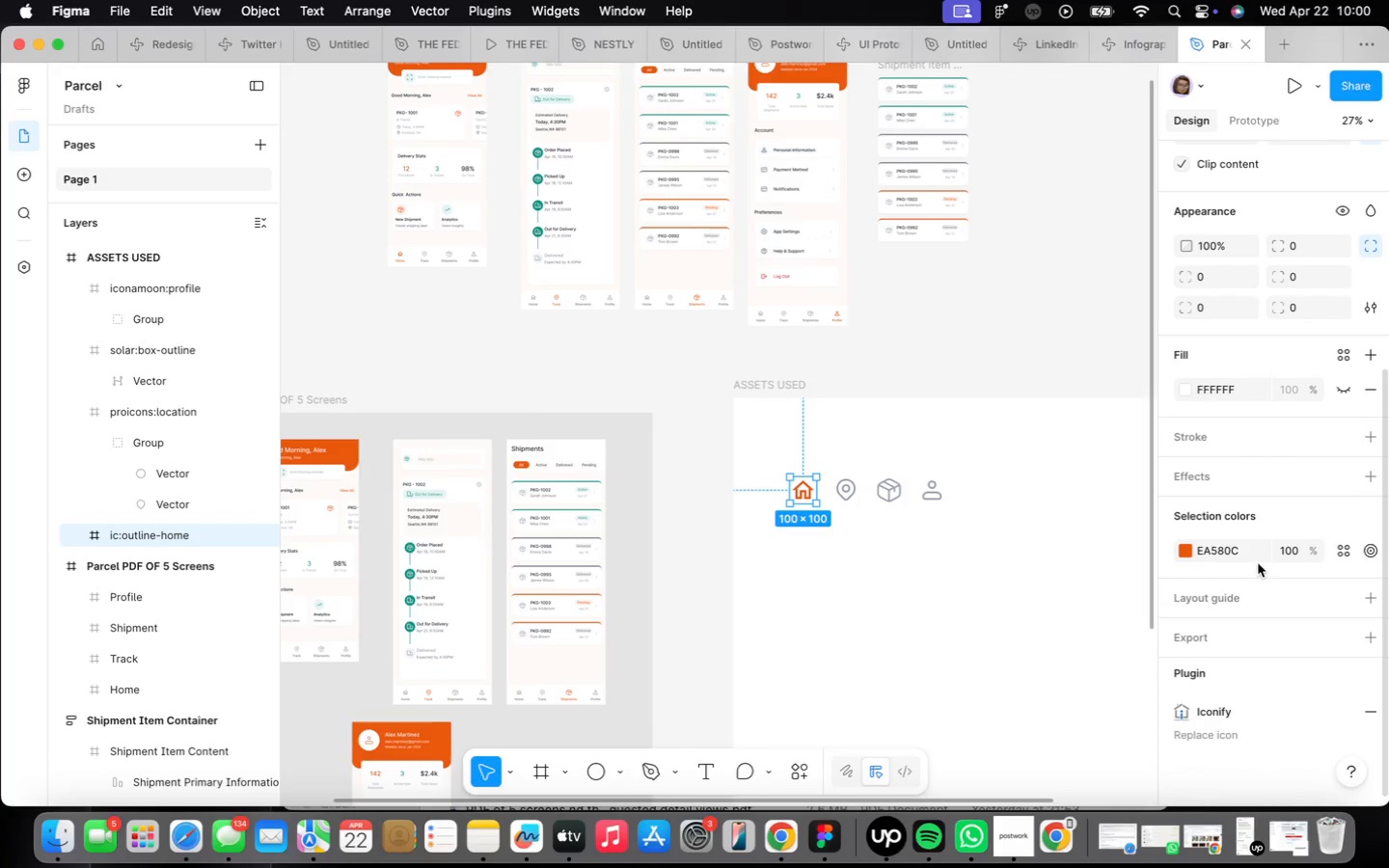 
double_click([1241, 545])
 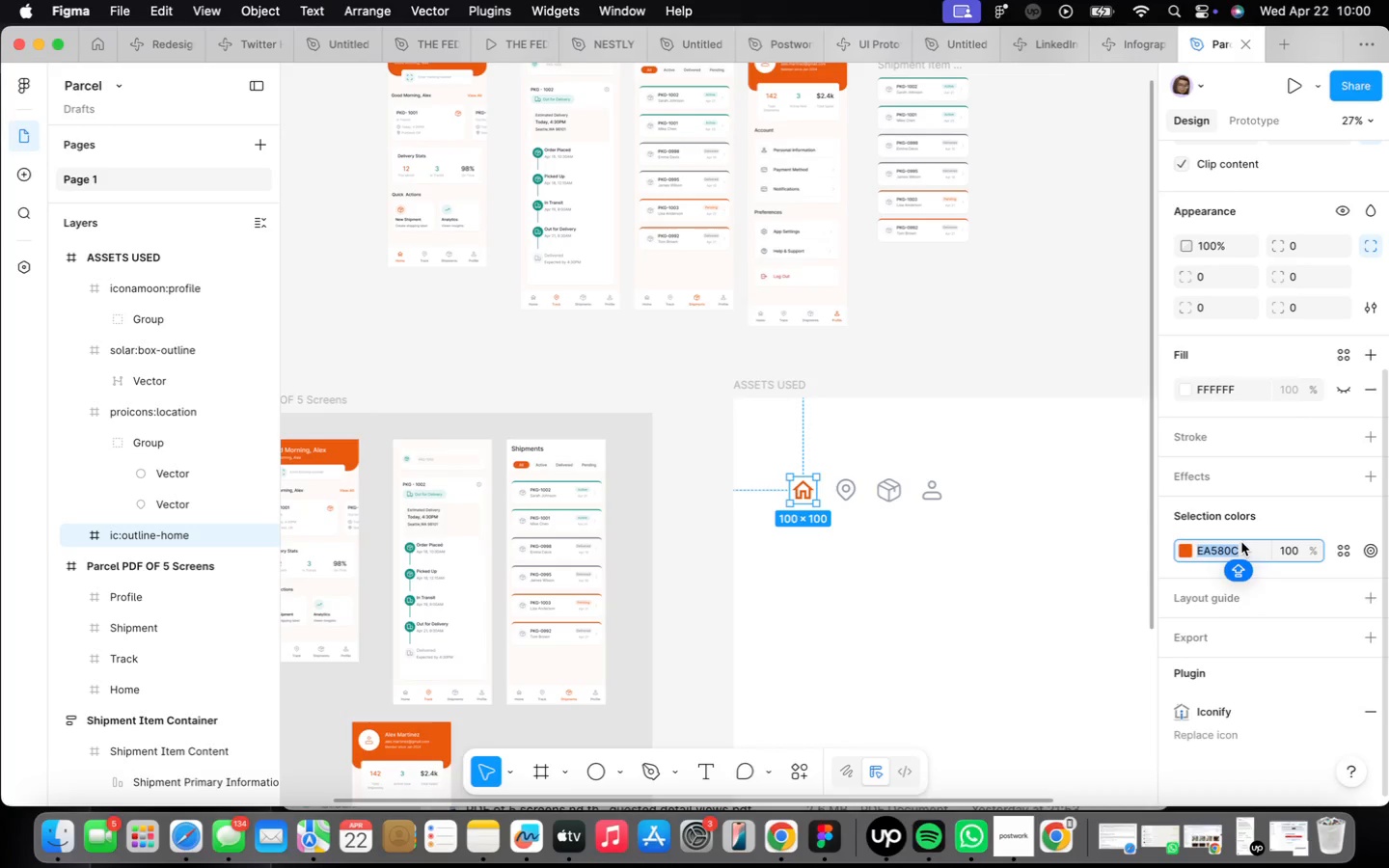 
key(Meta+CommandLeft)
 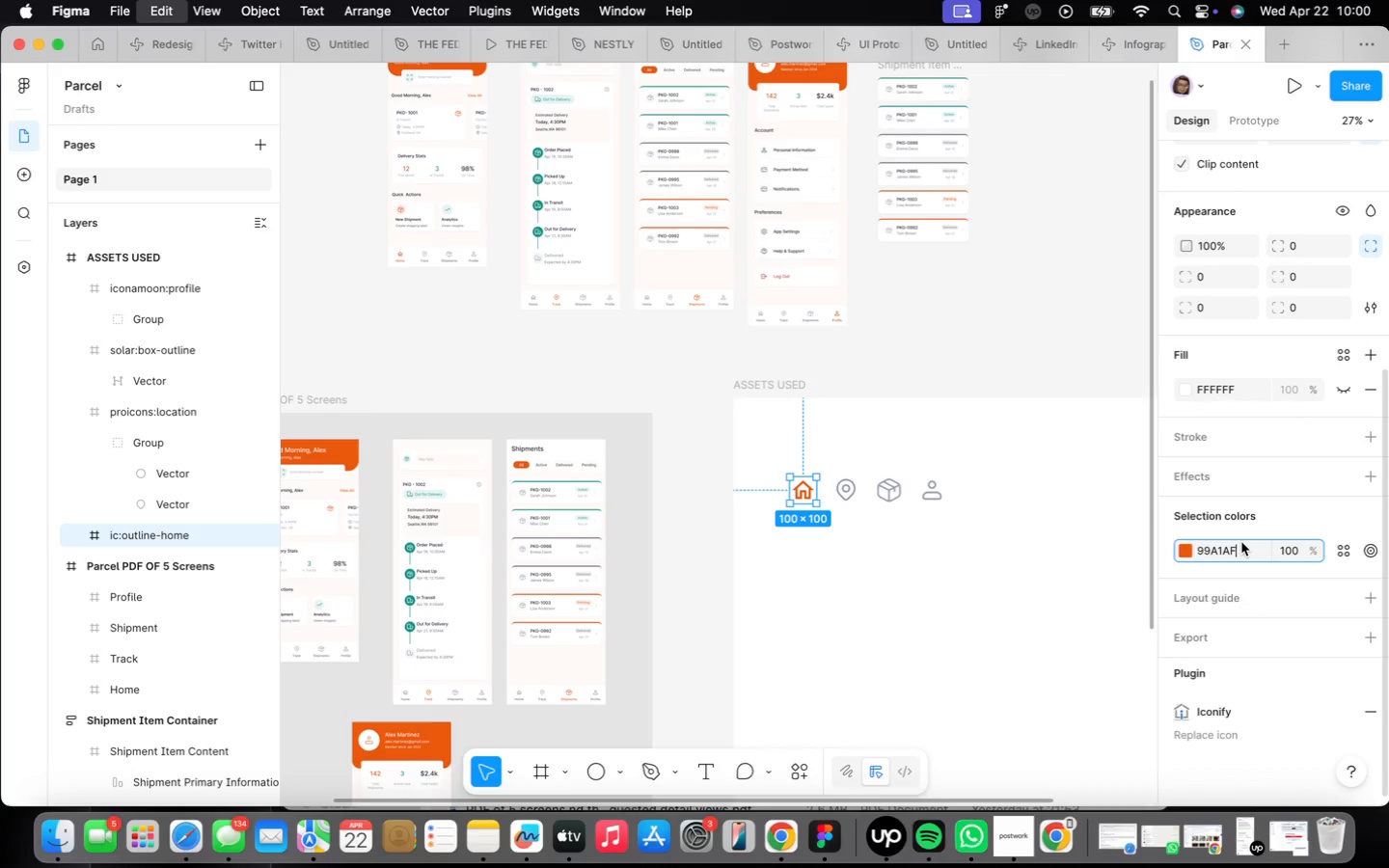 
key(Meta+V)
 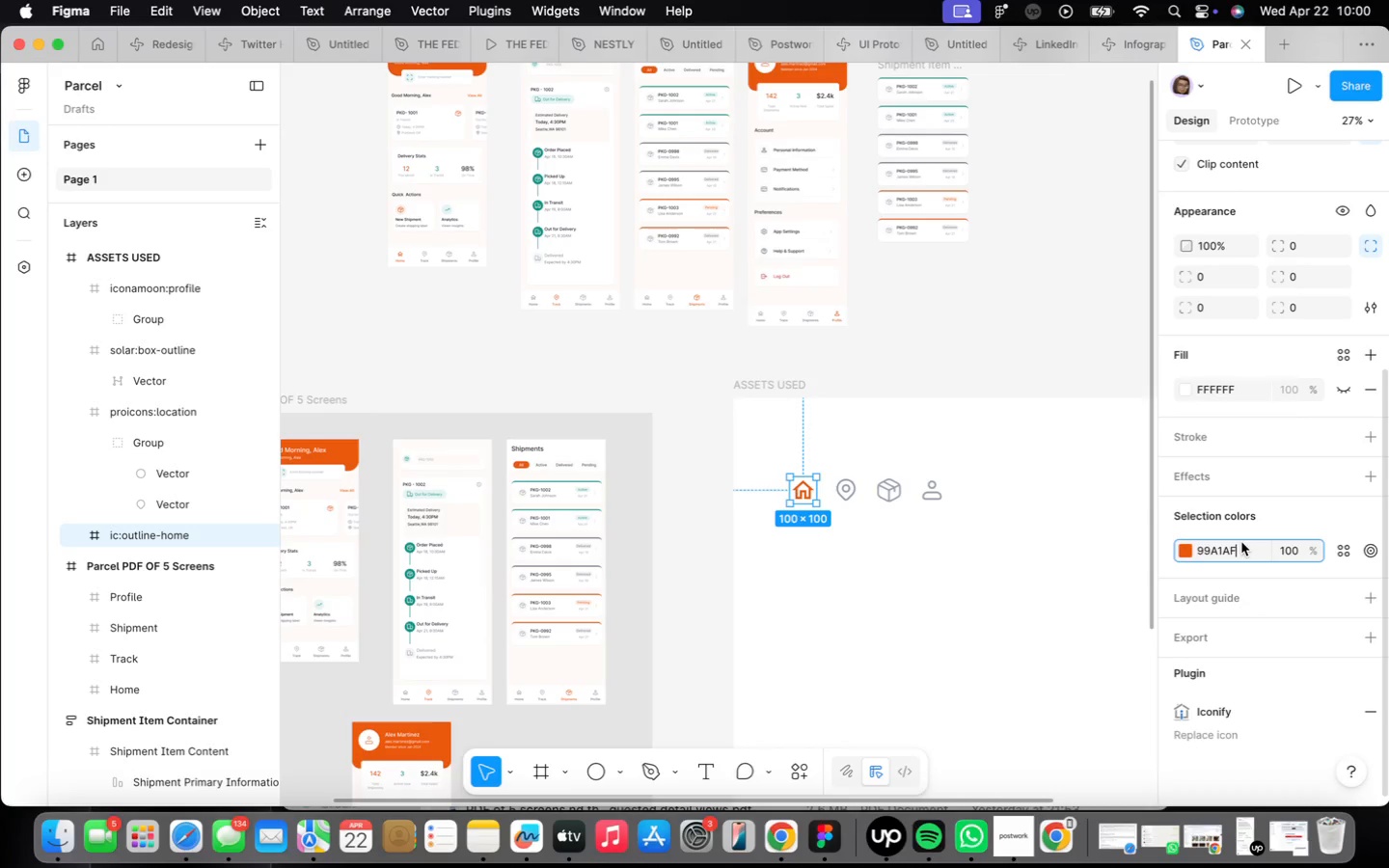 
key(Enter)
 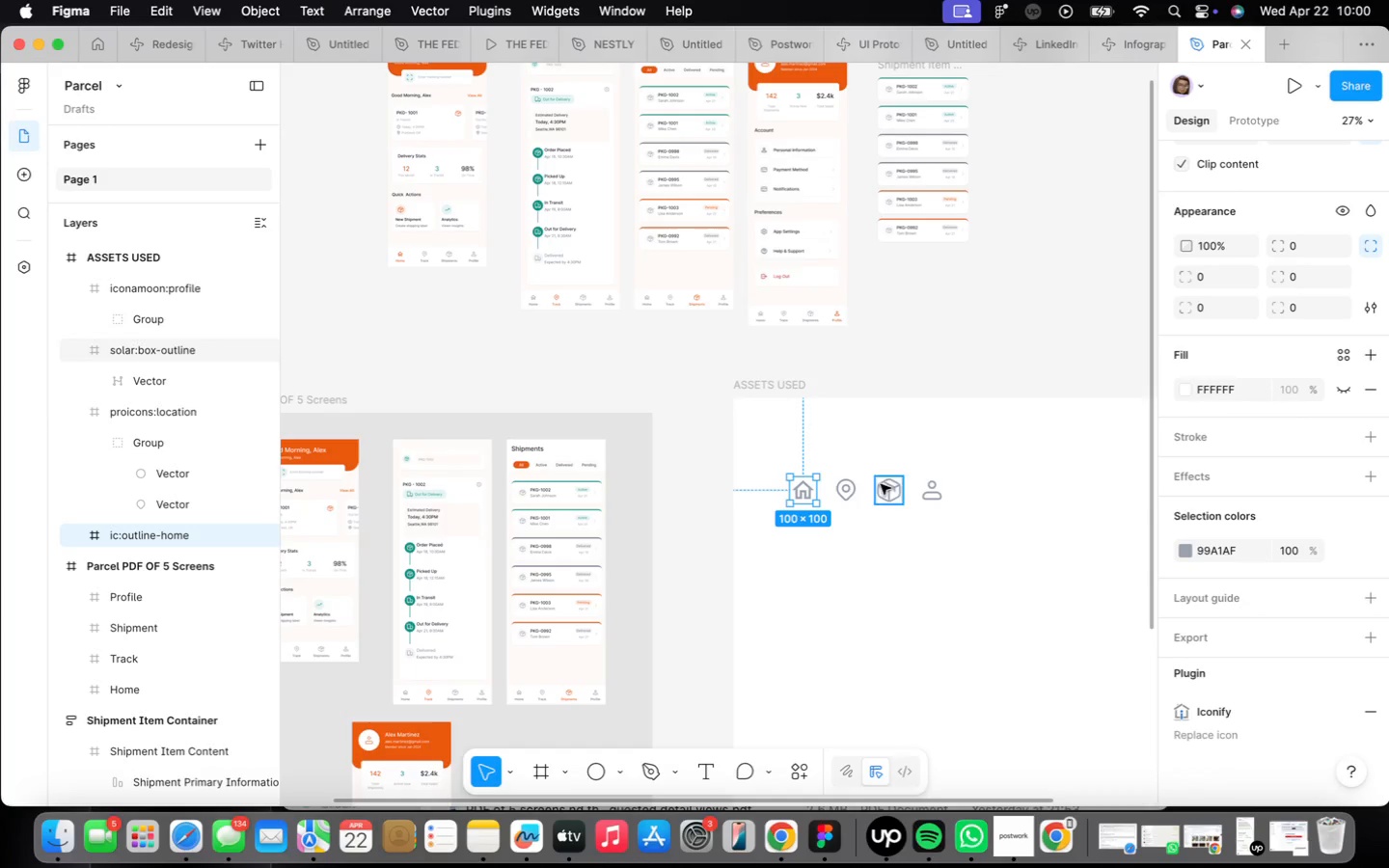 
hold_key(key=ShiftLeft, duration=1.73)
left_click([843, 487])
 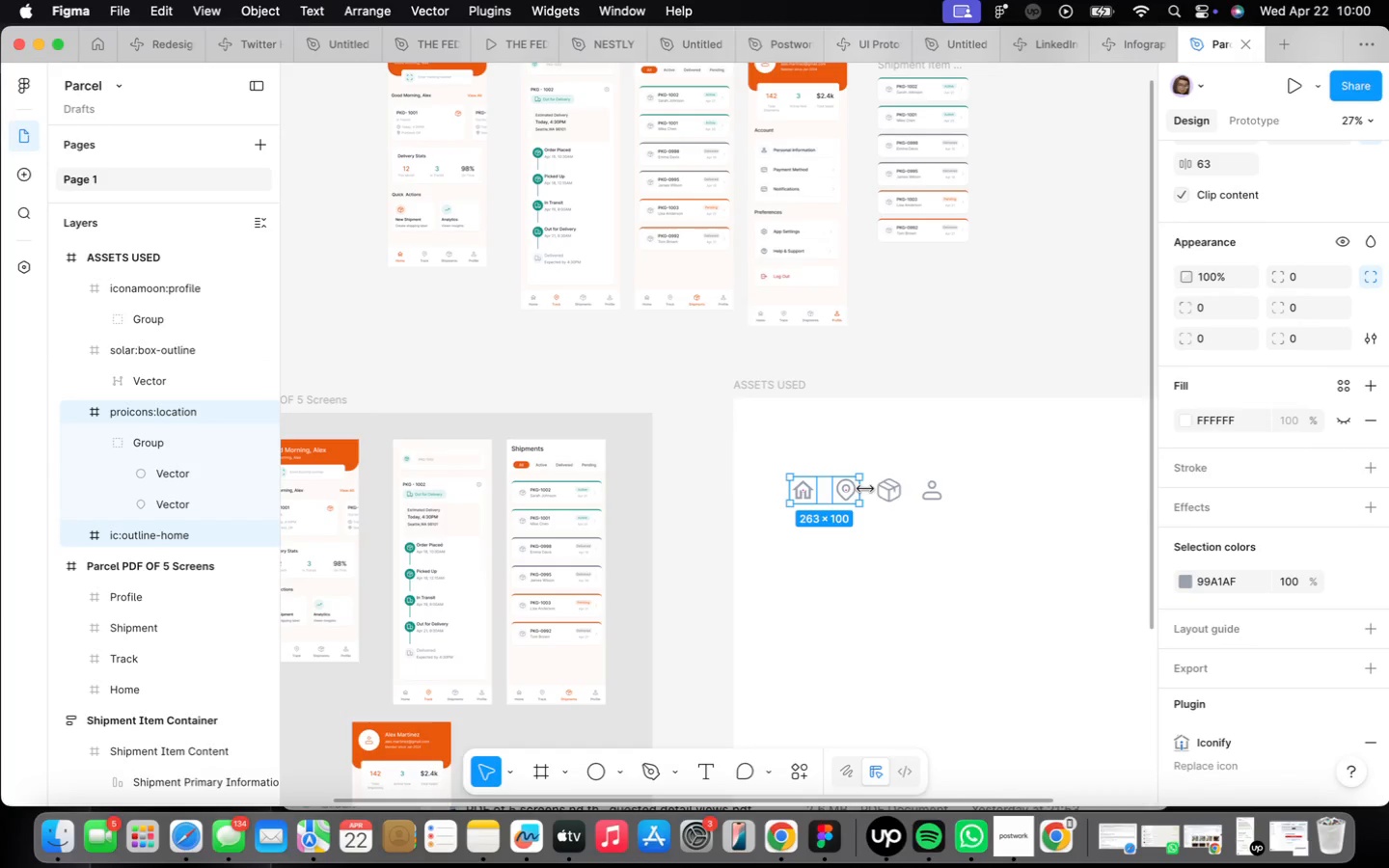 
left_click([889, 490])
 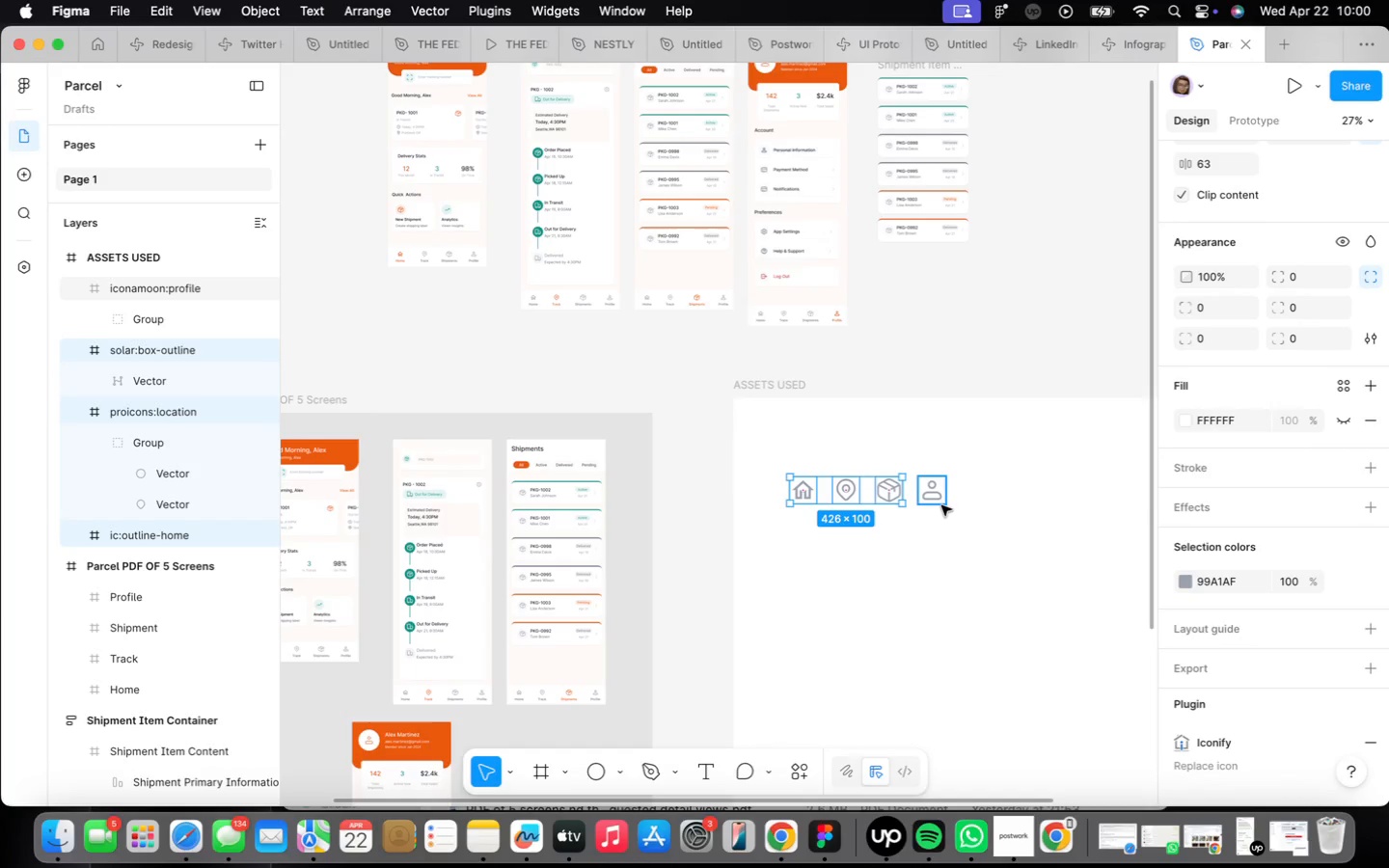 
left_click([942, 503])
 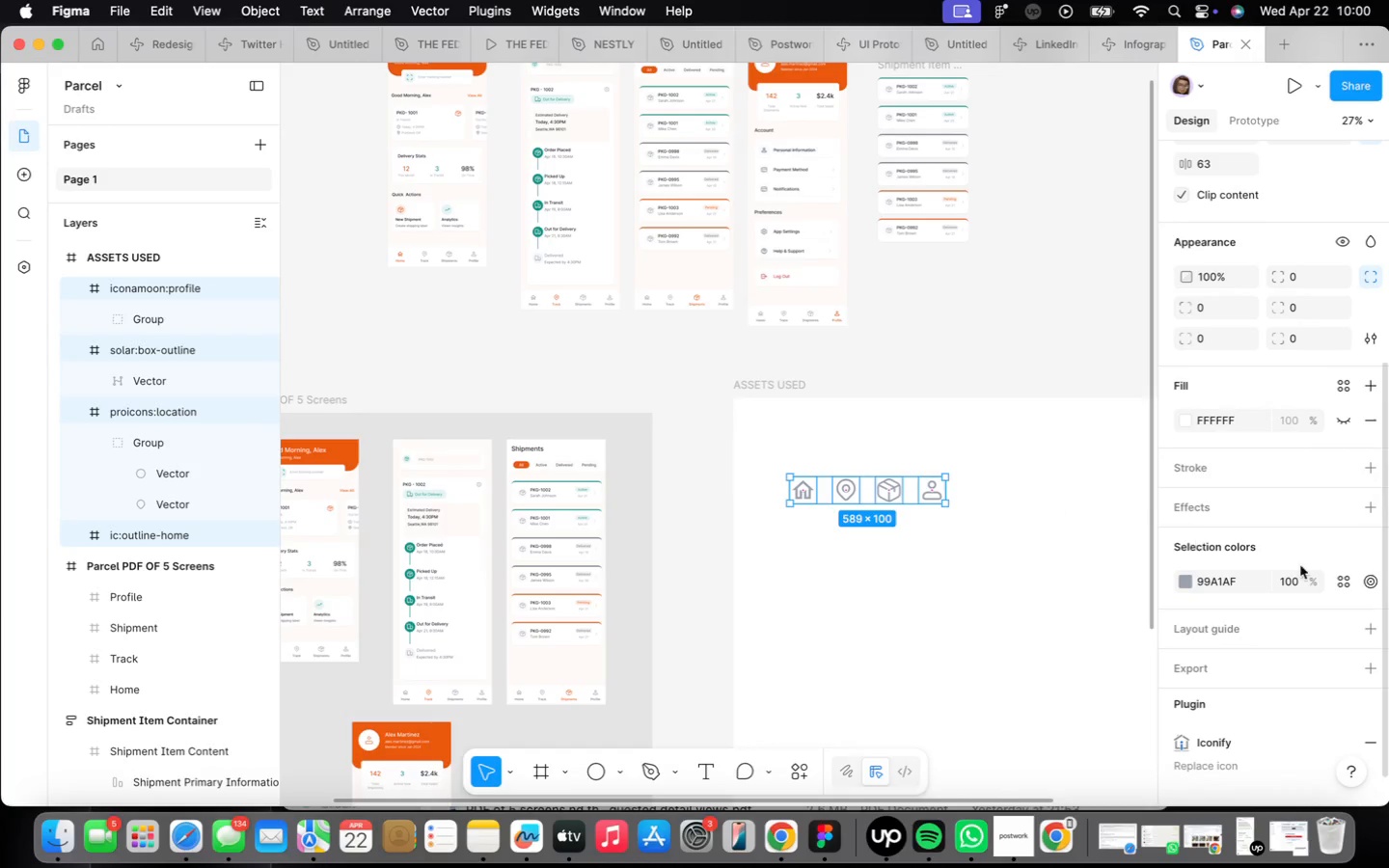 
scroll: coordinate [1312, 590], scroll_direction: up, amount: 9.0
 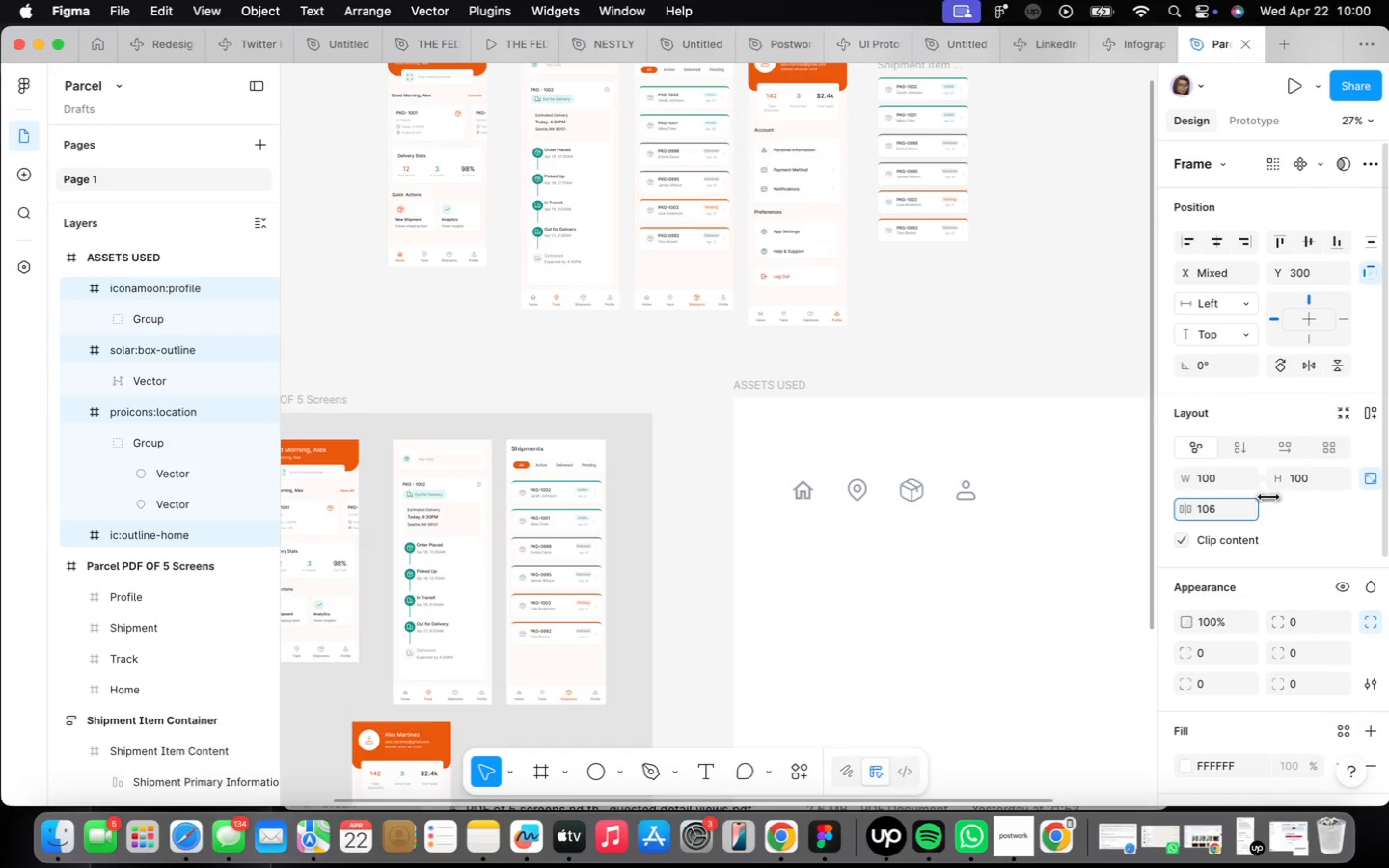 
left_click([924, 529])
 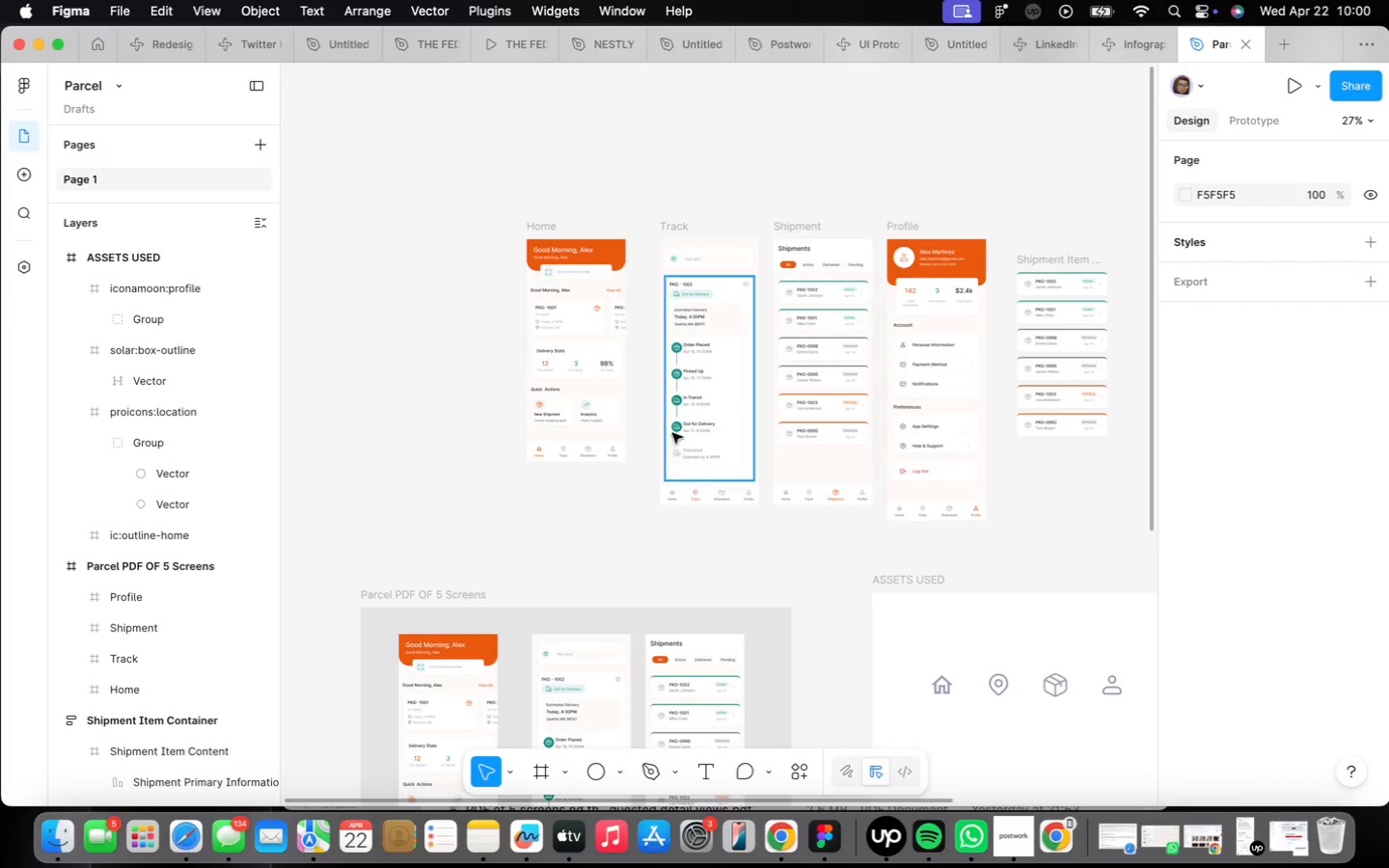 
scroll: coordinate [658, 346], scroll_direction: up, amount: 17.0
 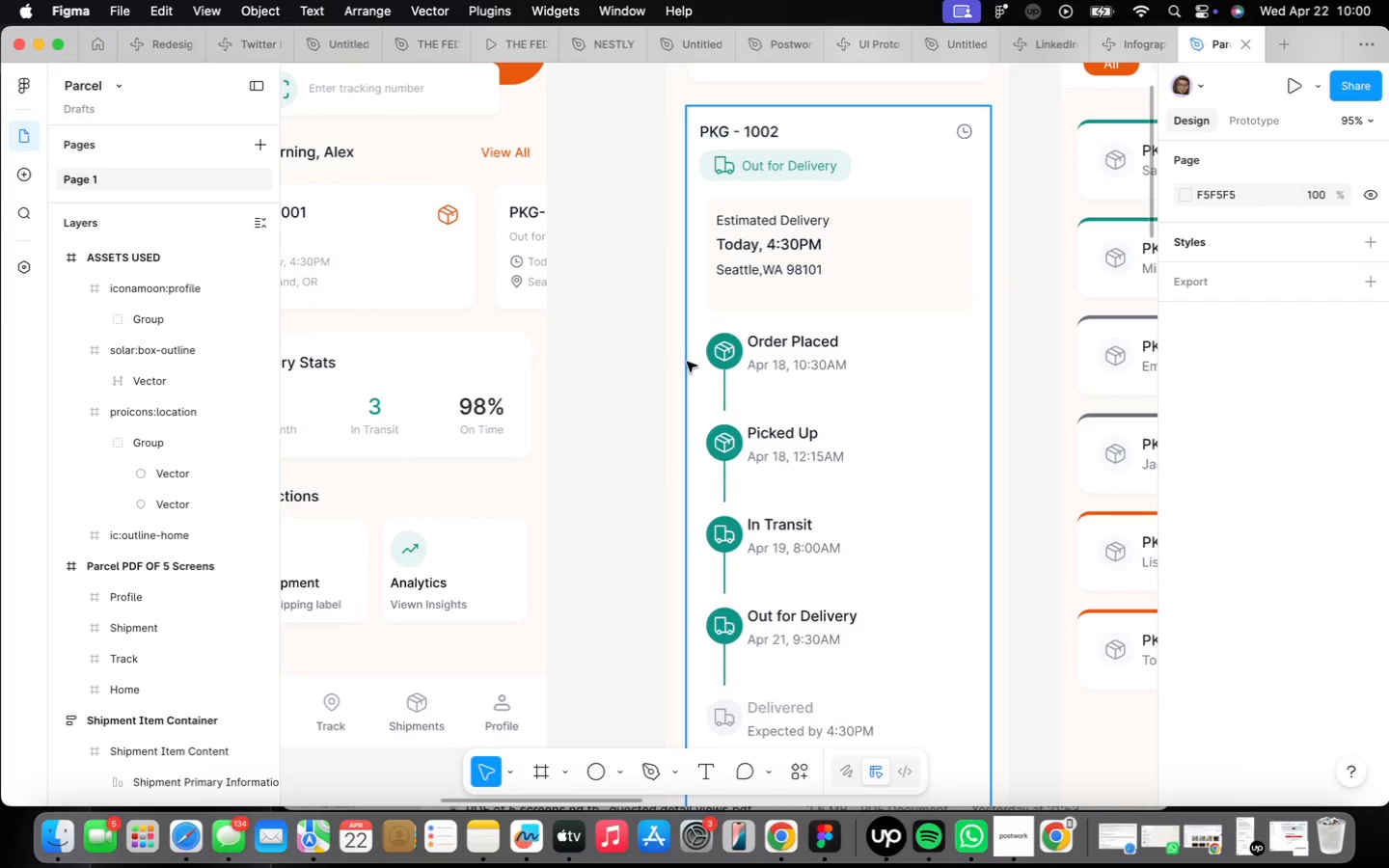 
scroll: coordinate [688, 361], scroll_direction: down, amount: 7.0
 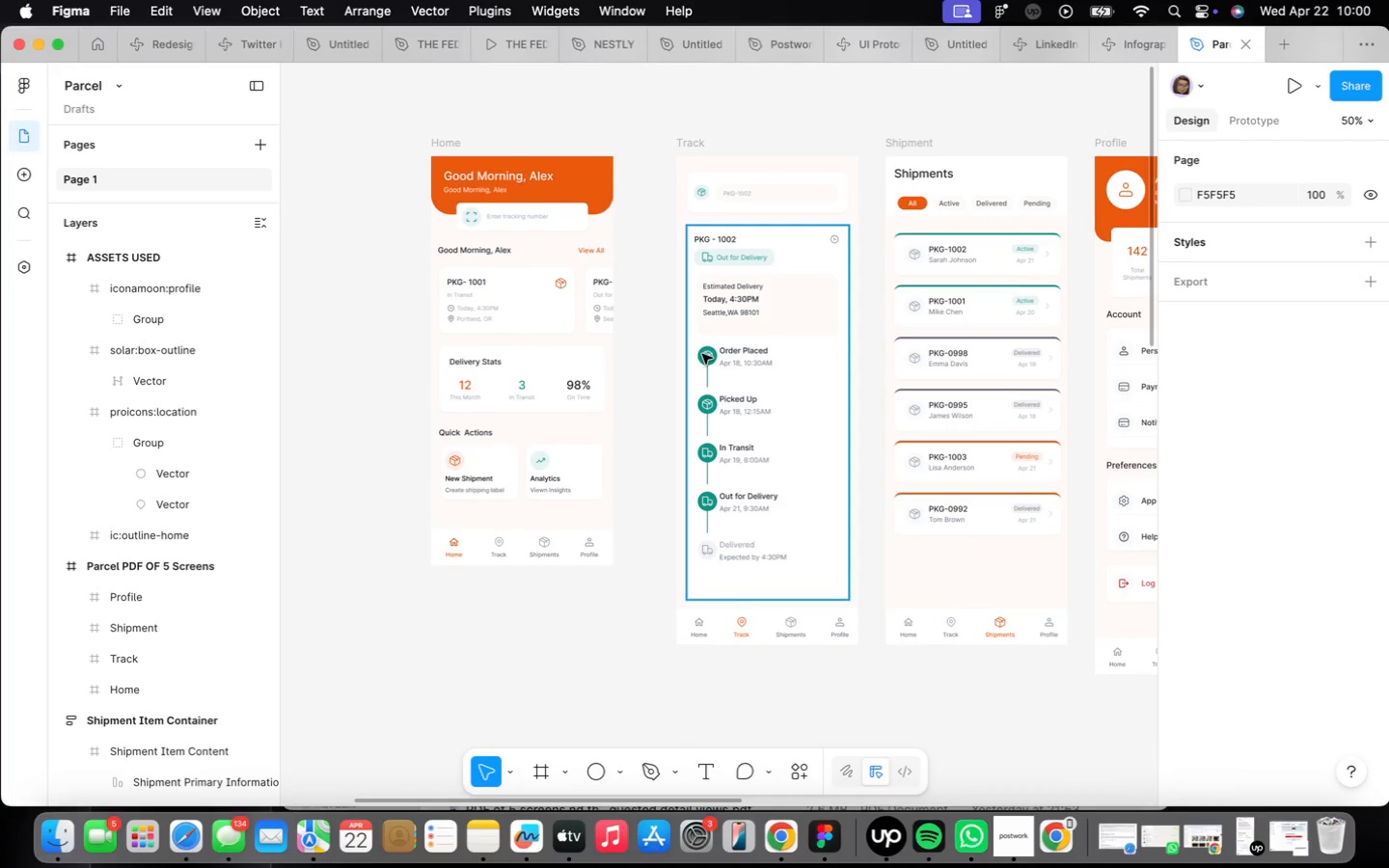 
scroll: coordinate [702, 354], scroll_direction: up, amount: 5.0
 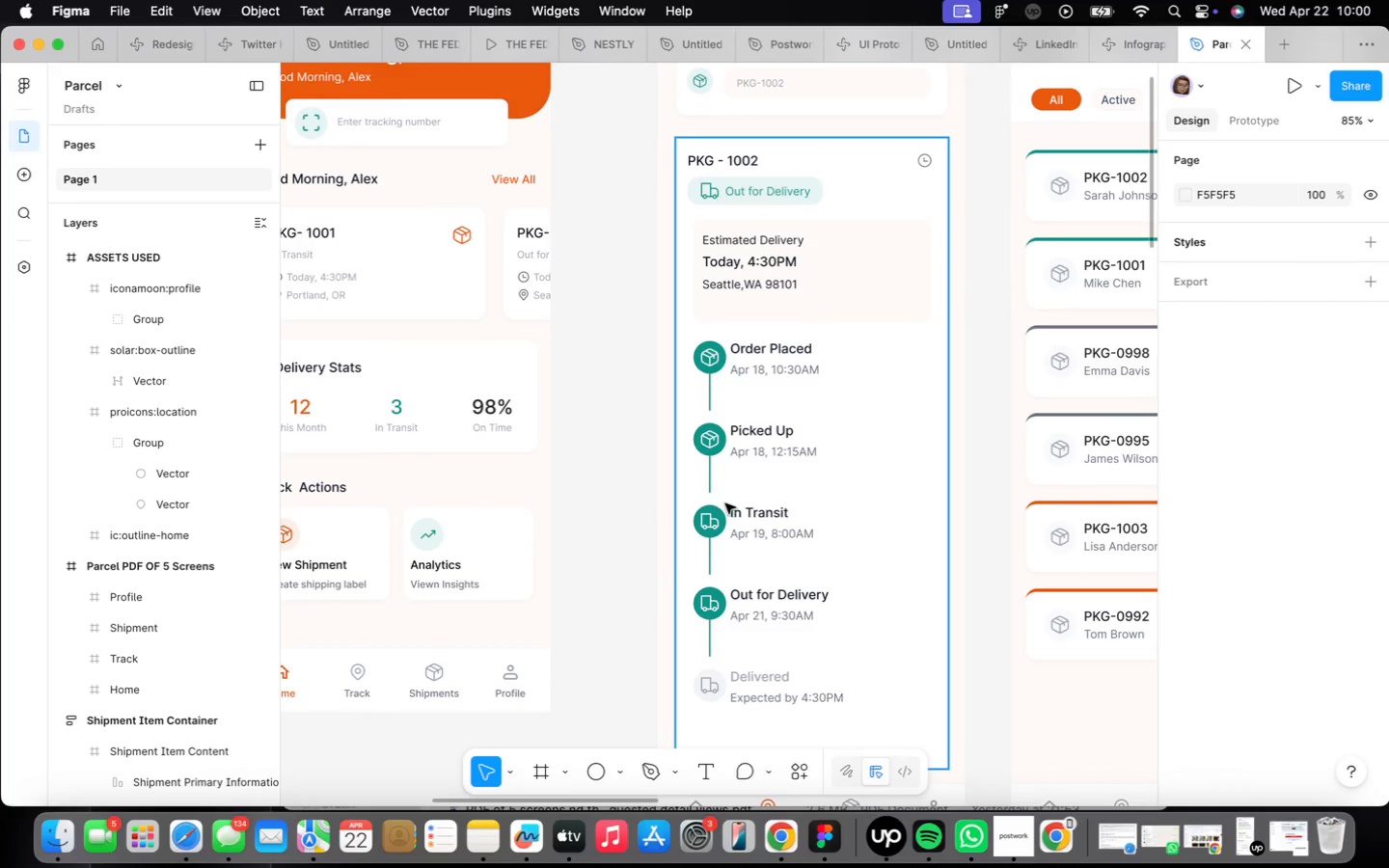 
double_click([710, 525])
 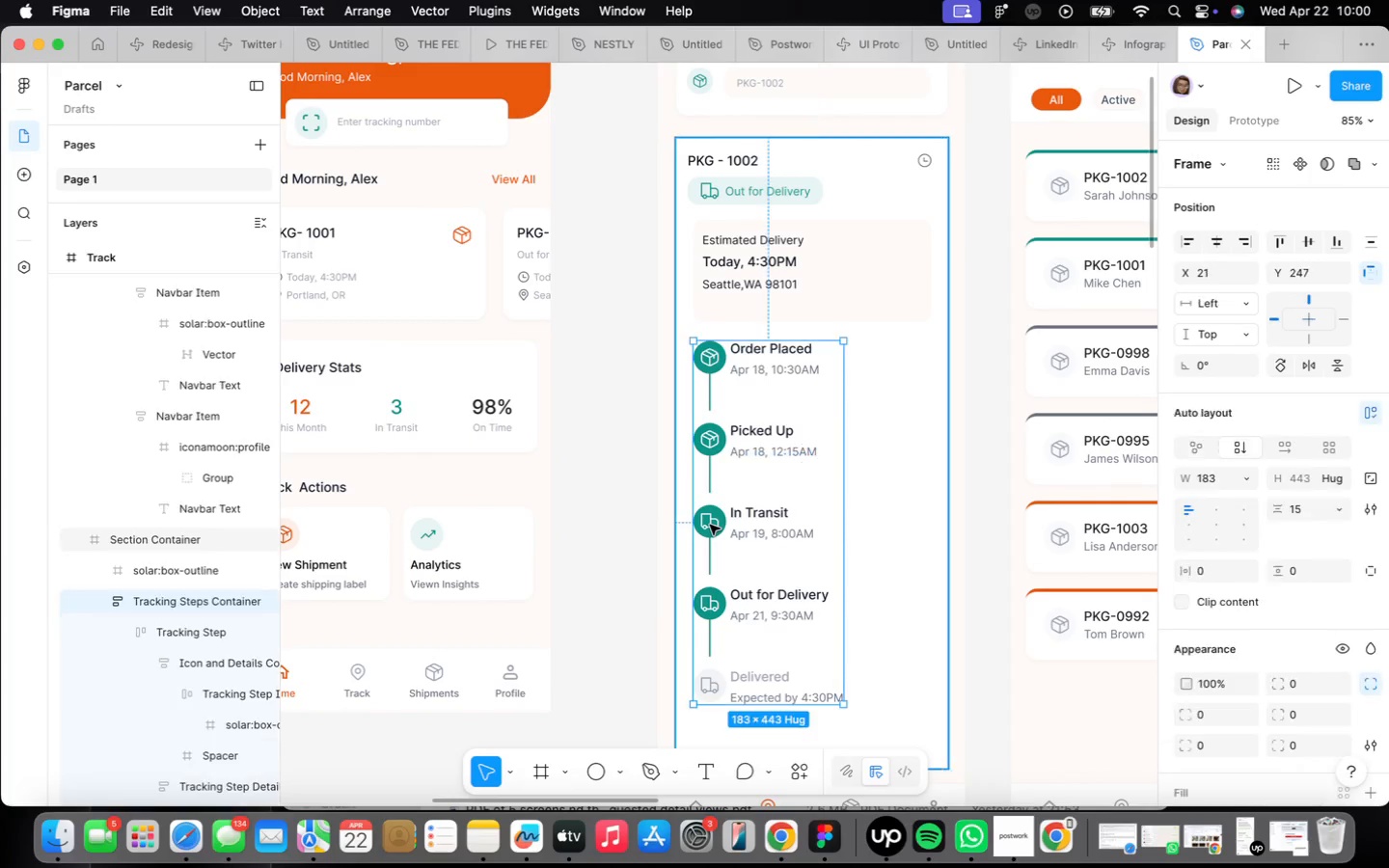 
triple_click([710, 525])
 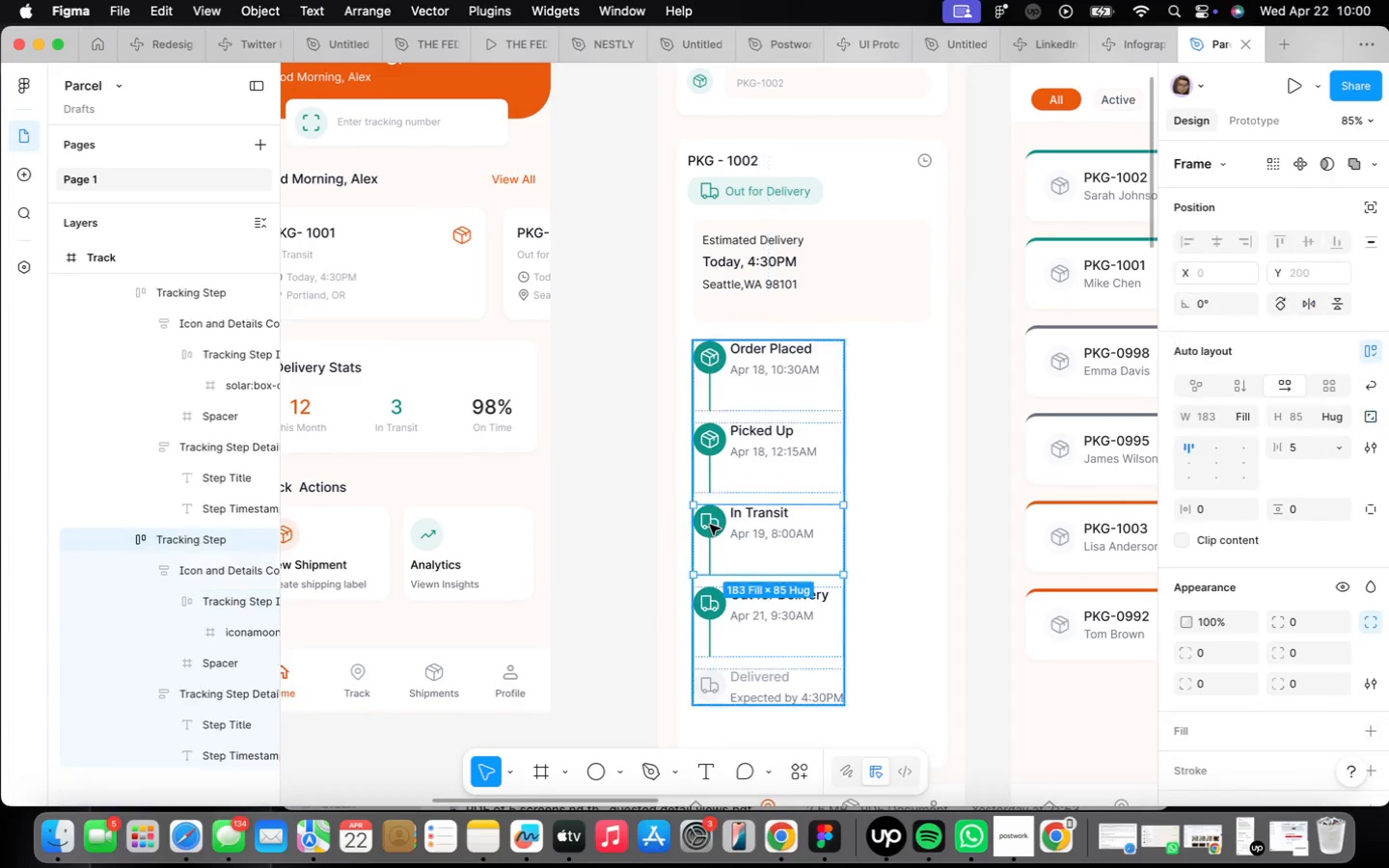 
triple_click([710, 525])
 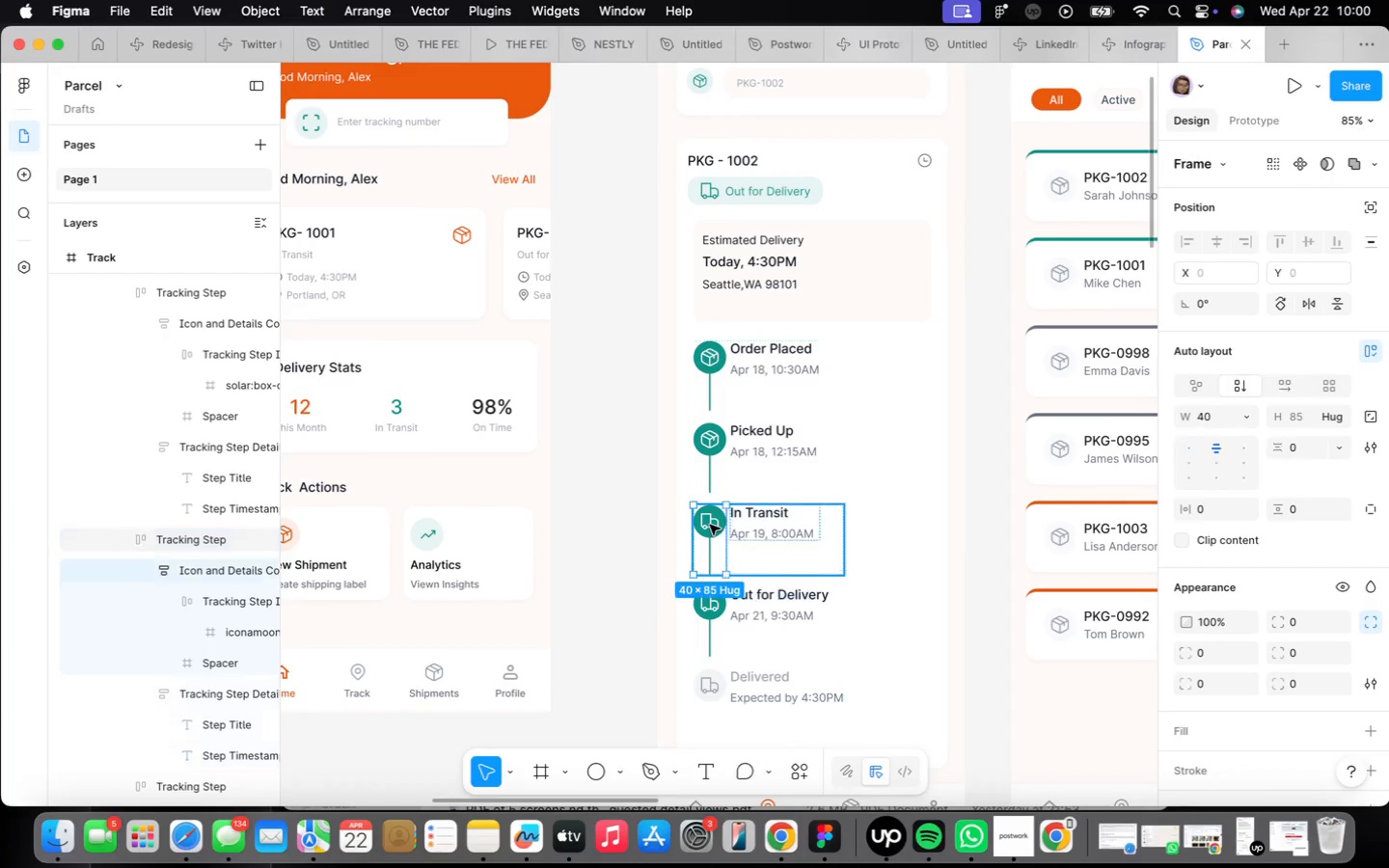 
triple_click([710, 525])
 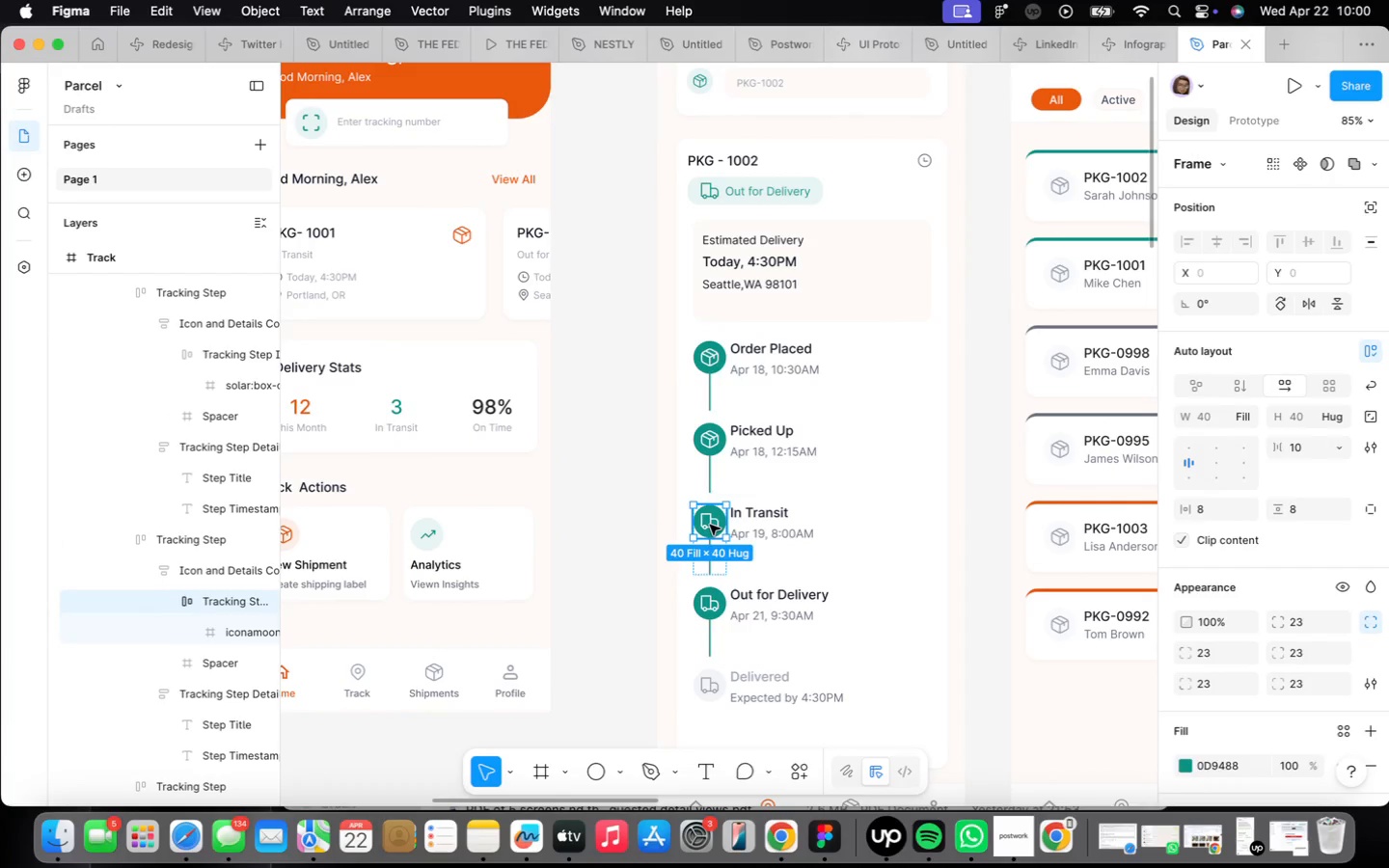 
double_click([710, 525])
 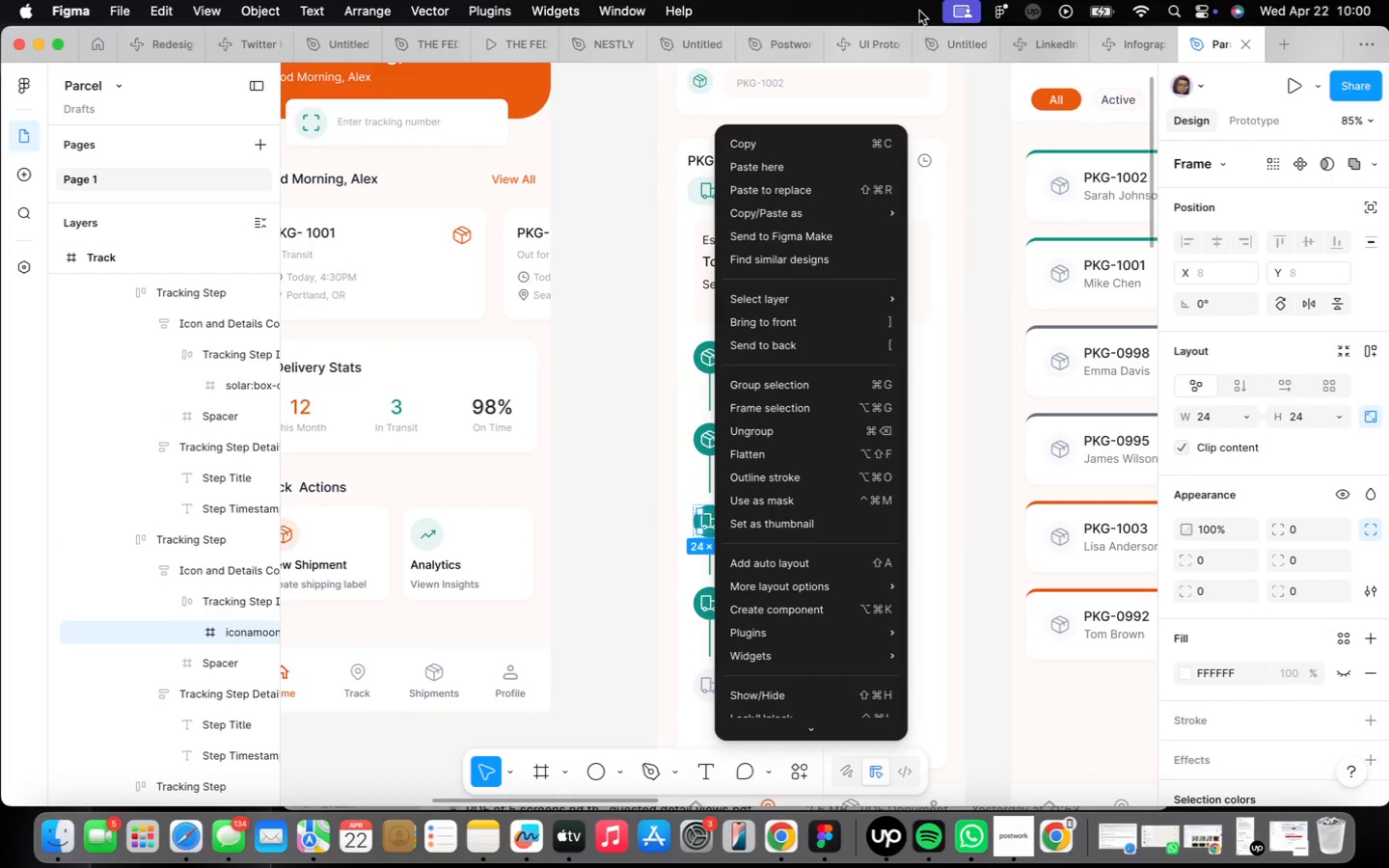 
left_click([863, 140])
 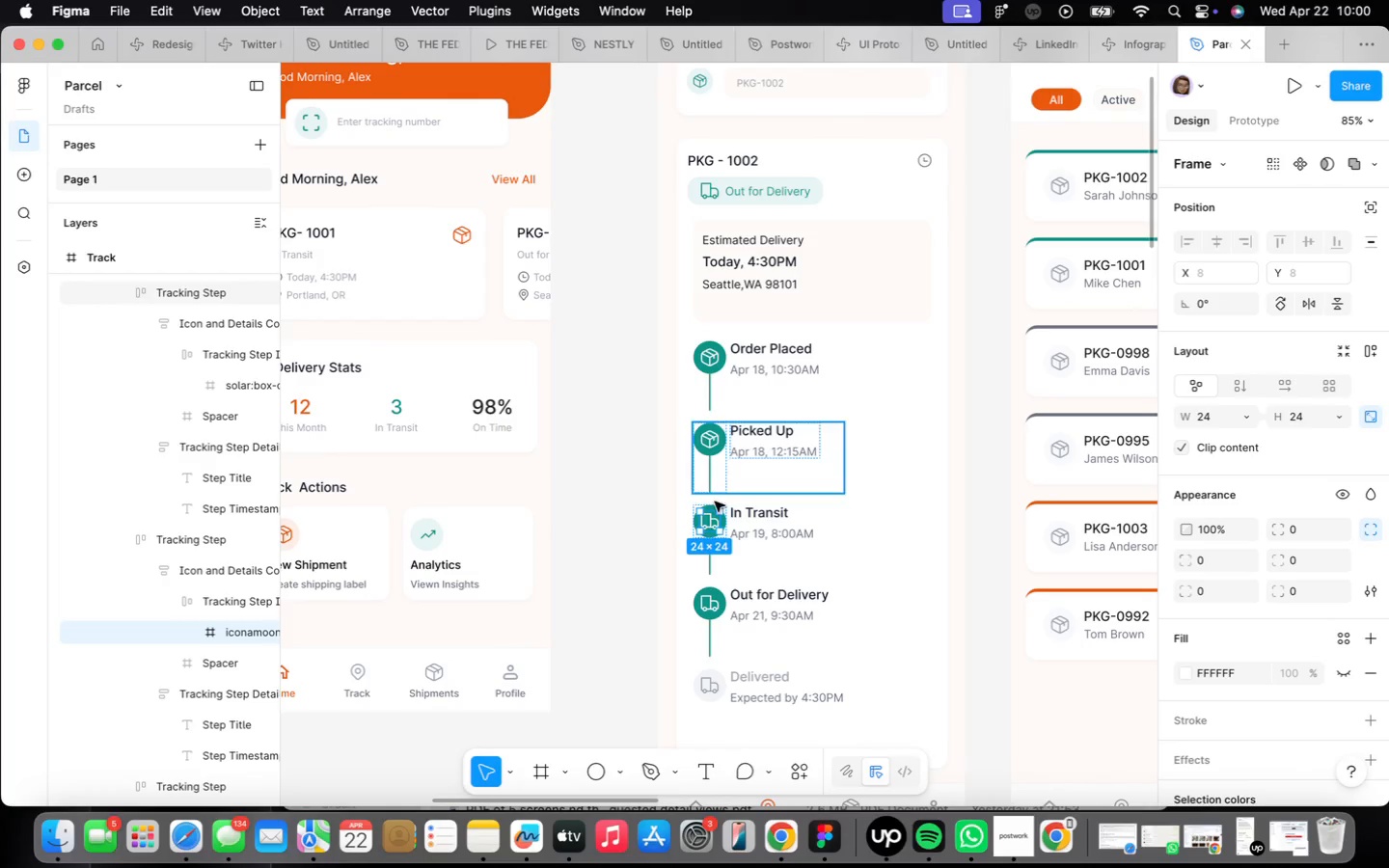 
scroll: coordinate [718, 494], scroll_direction: down, amount: 20.0
 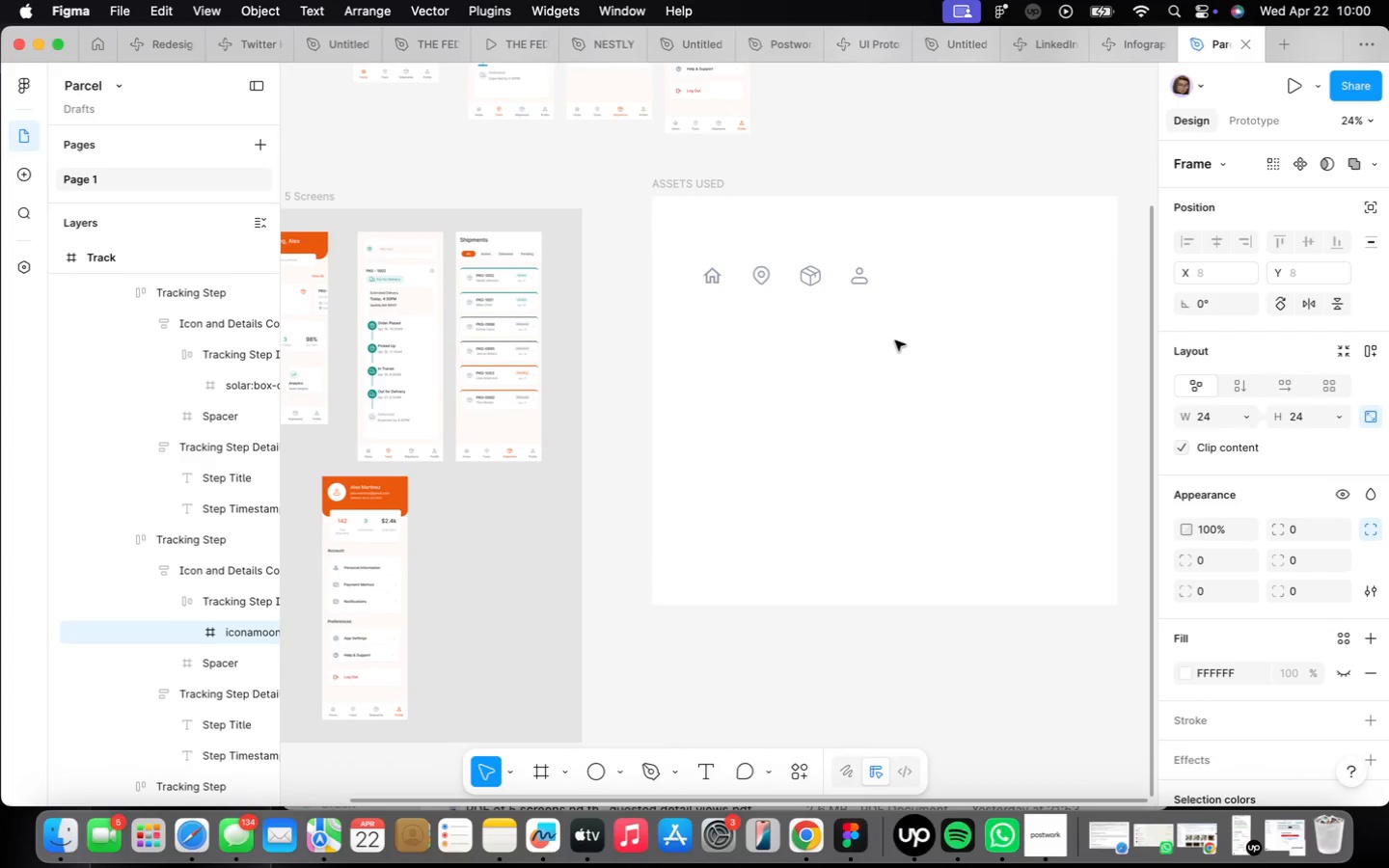 
wait(8.73)
 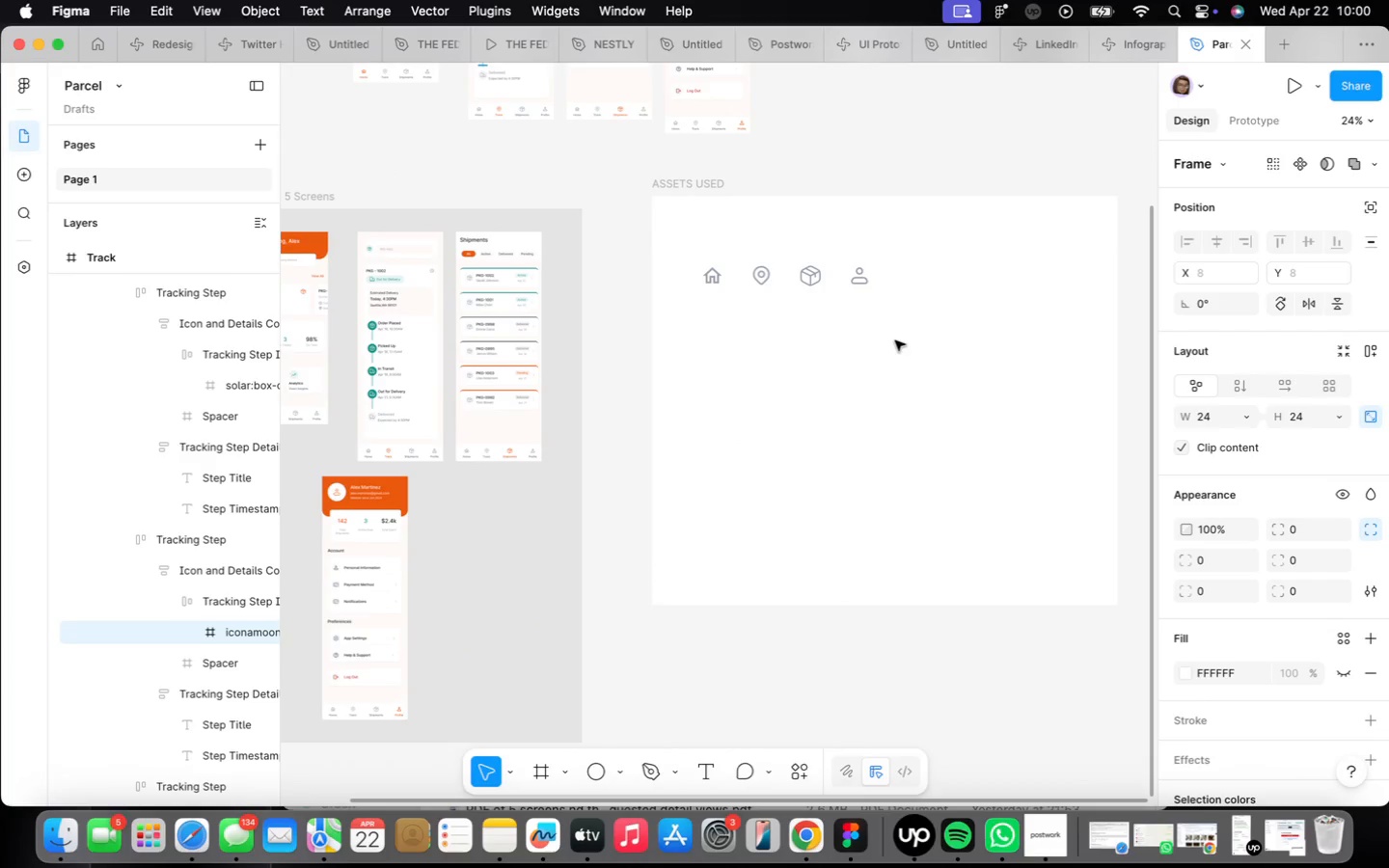 
left_click([929, 167])
 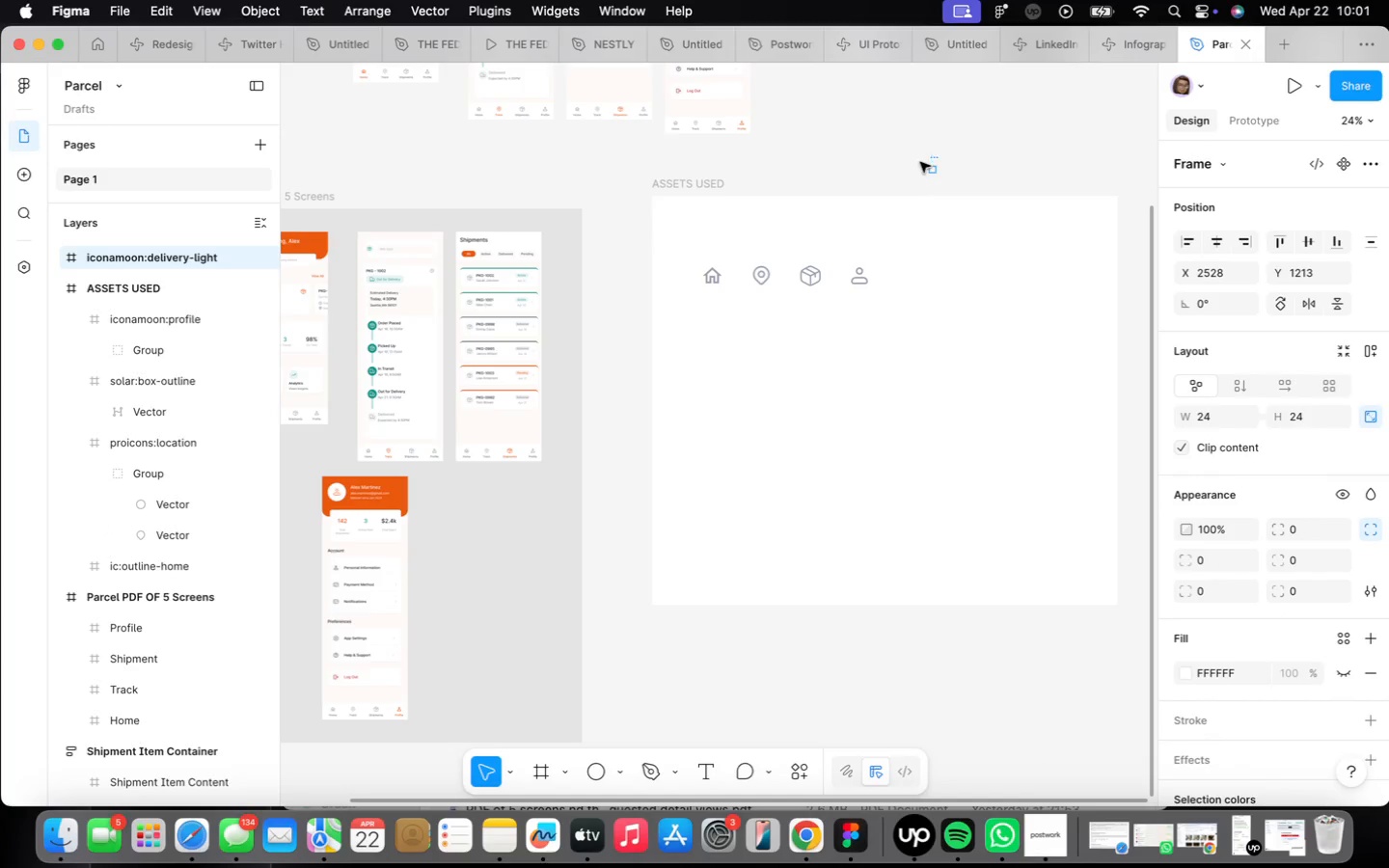 
scroll: coordinate [928, 159], scroll_direction: up, amount: 7.0
 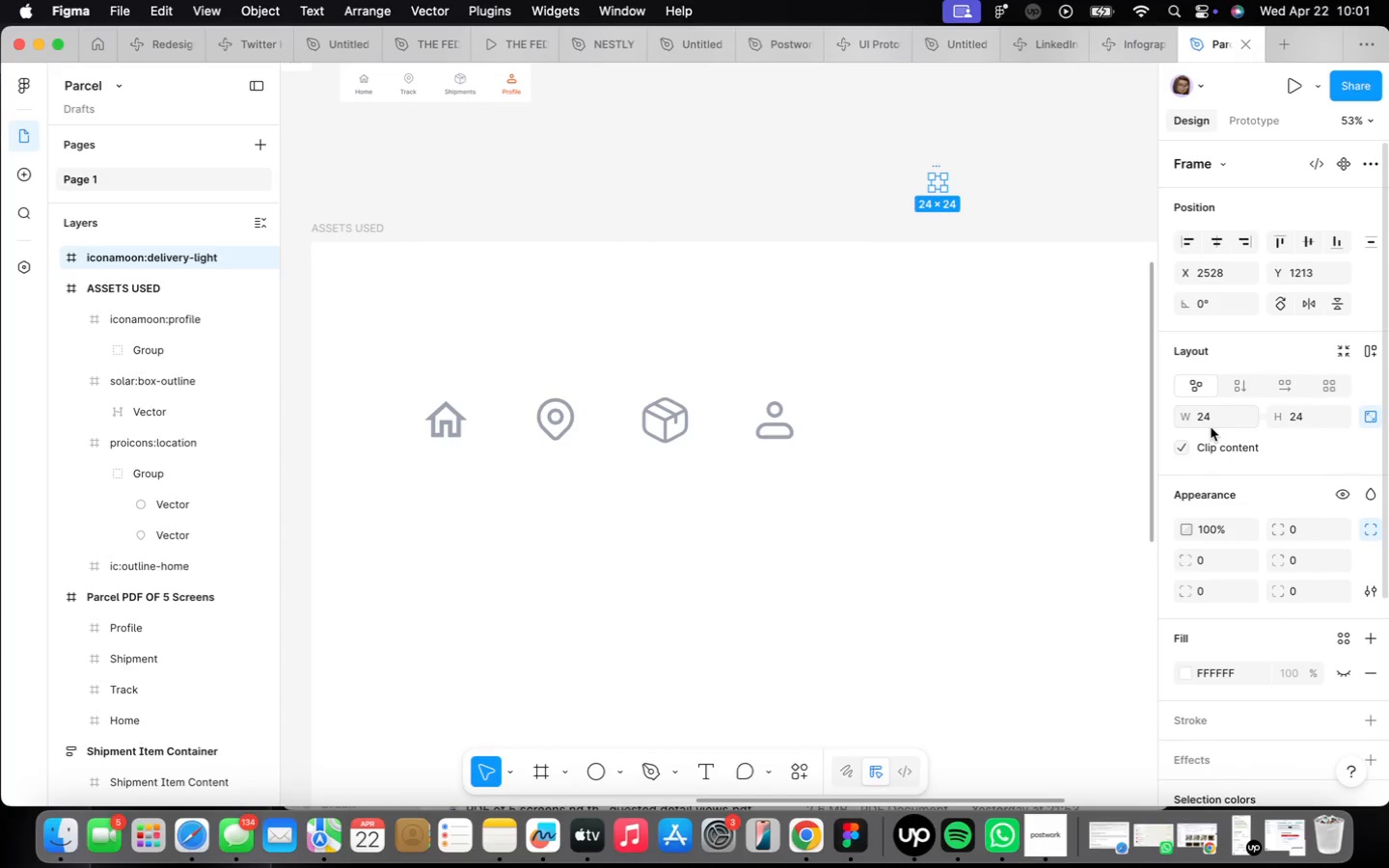 
left_click([1212, 420])
 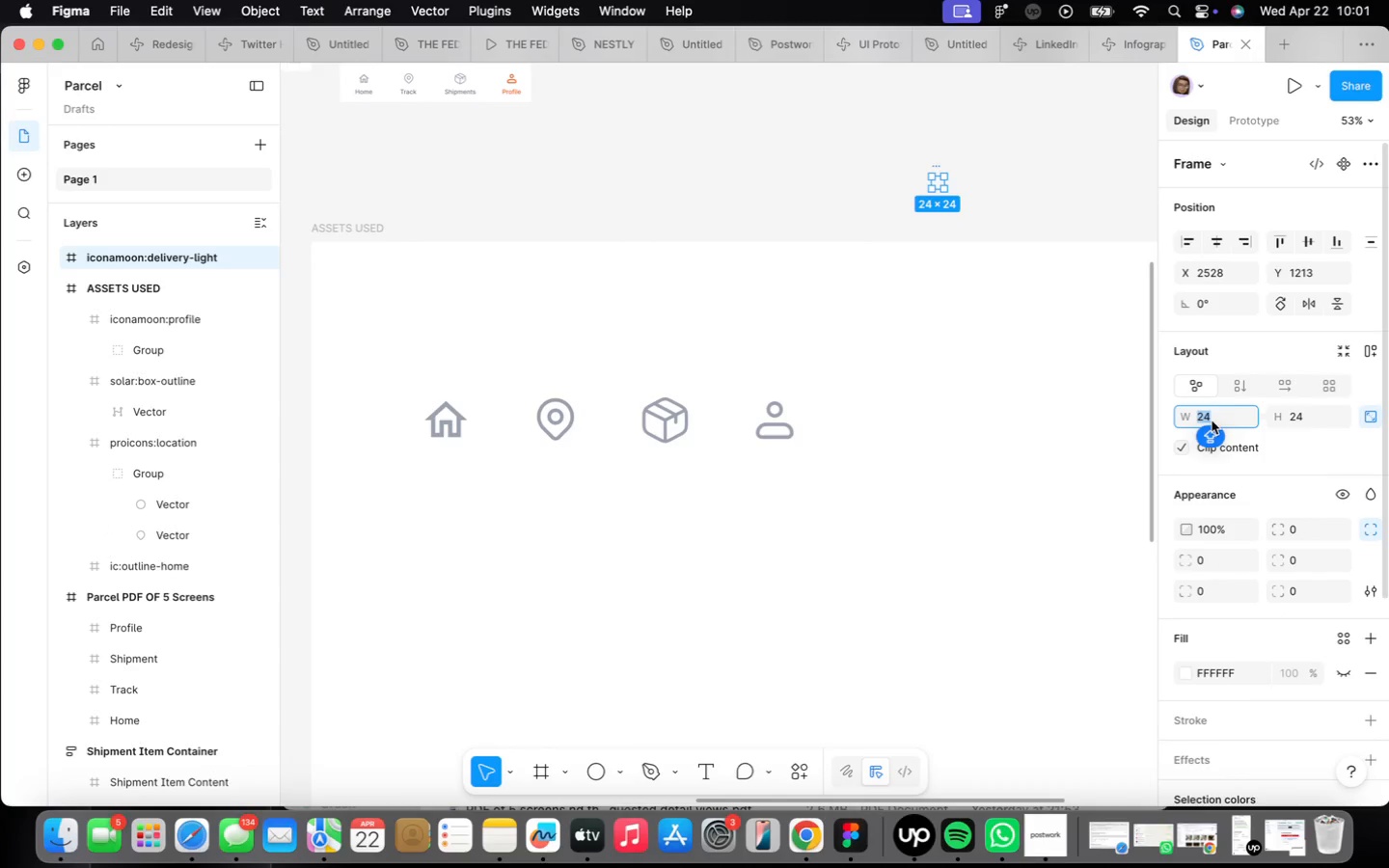 
type(100)
 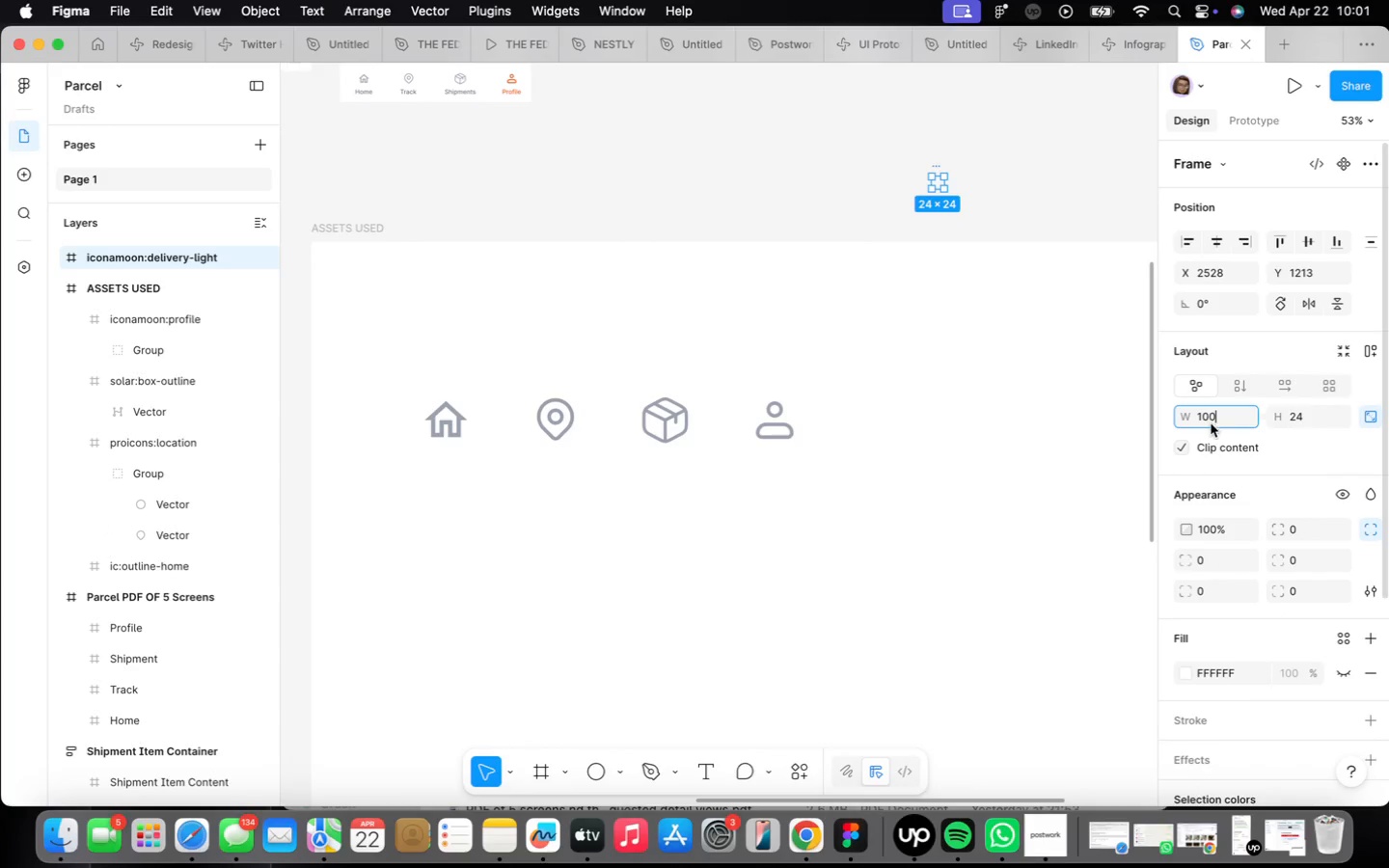 
key(Enter)
 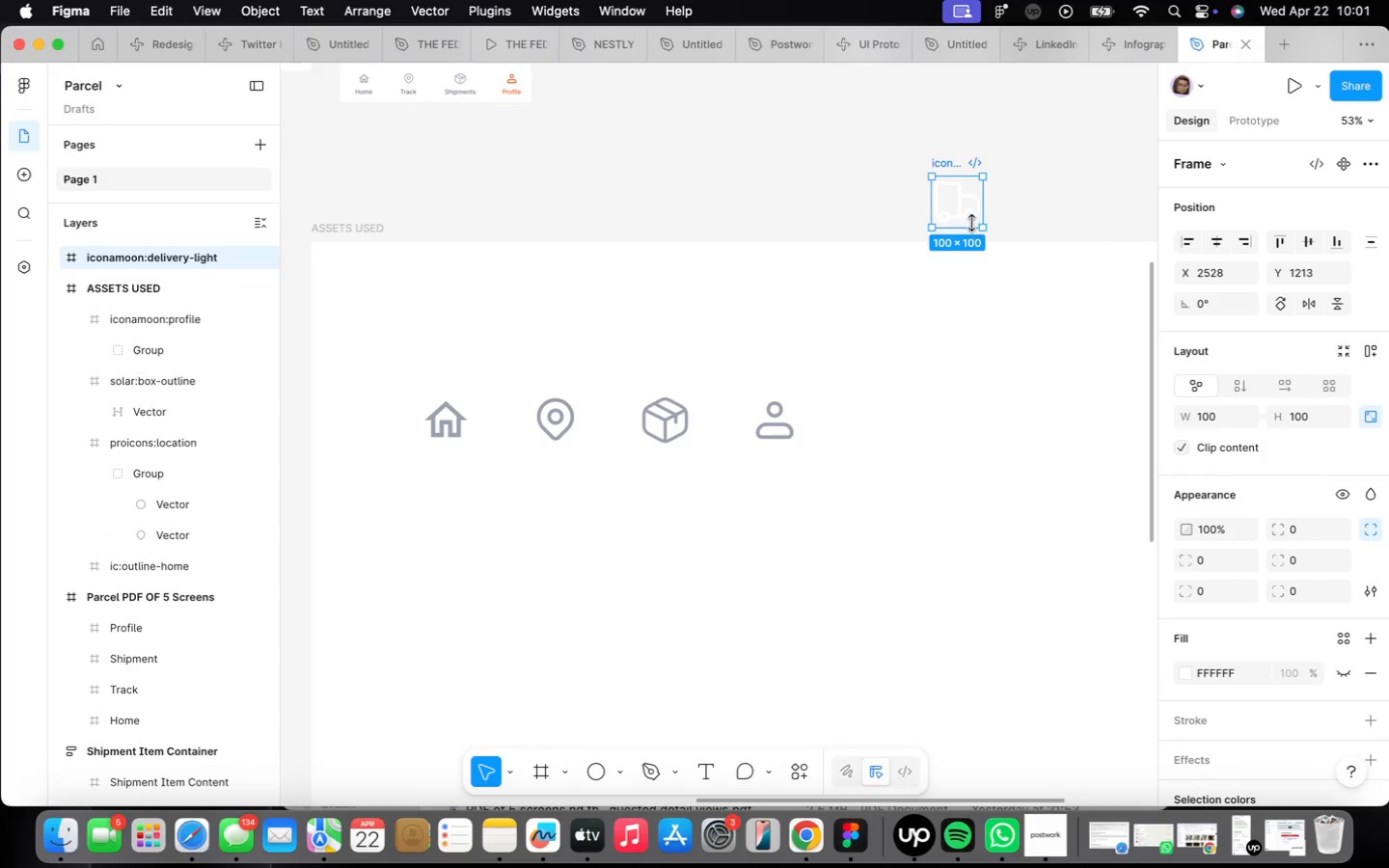 
left_click_drag(start_coordinate=[967, 208], to_coordinate=[885, 425])
 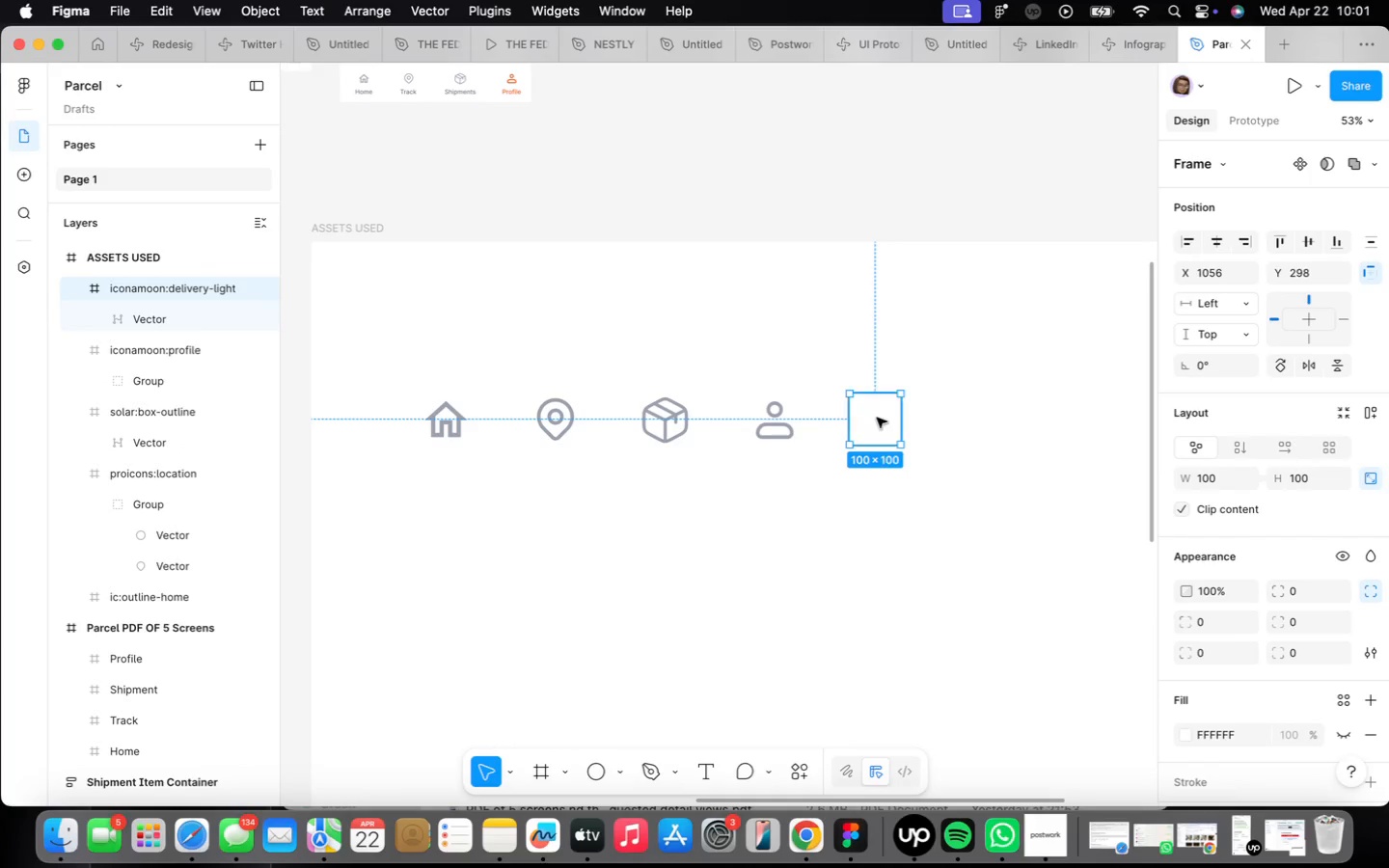 
left_click_drag(start_coordinate=[877, 418], to_coordinate=[927, 171])
 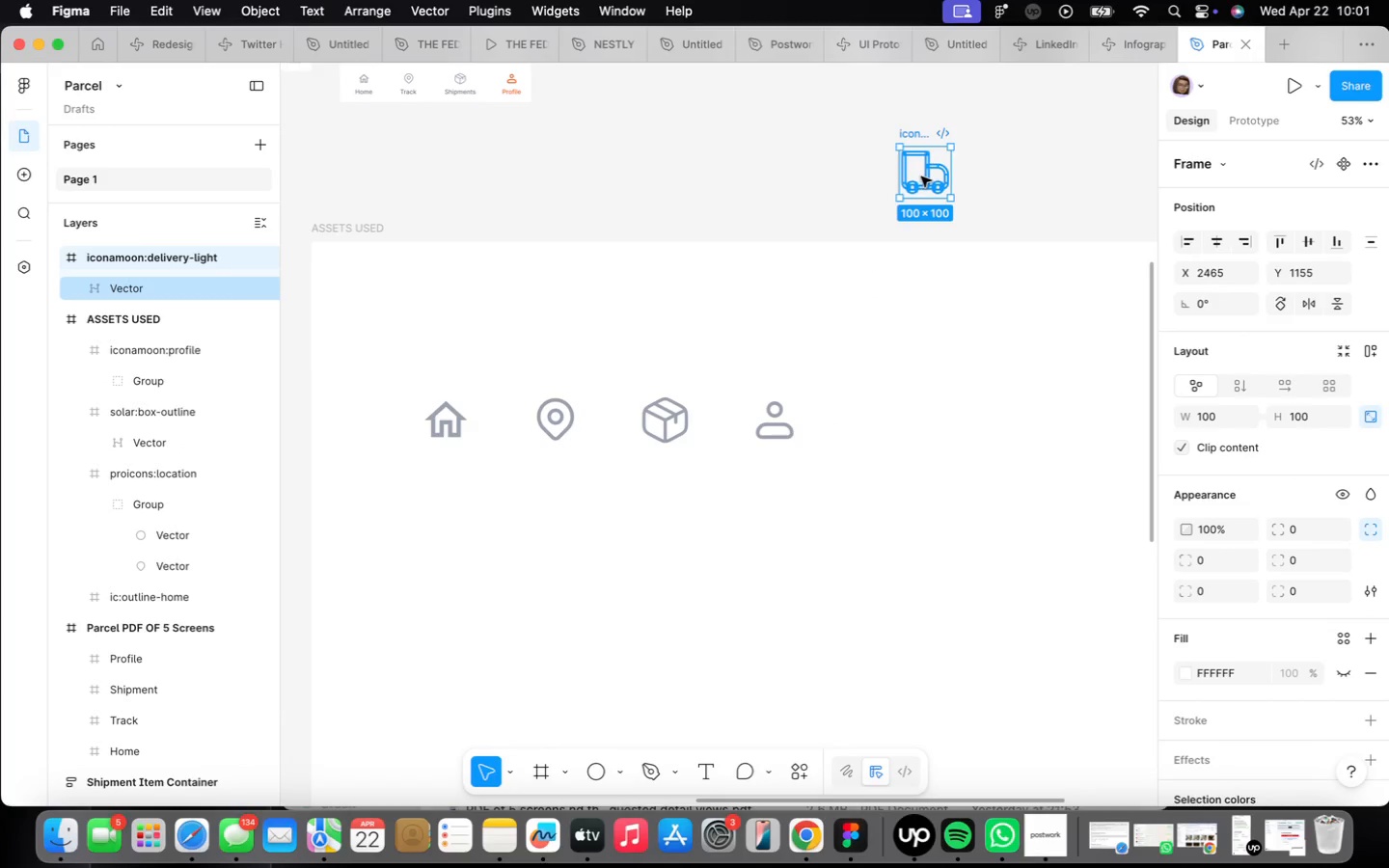 
left_click_drag(start_coordinate=[922, 176], to_coordinate=[873, 425])
 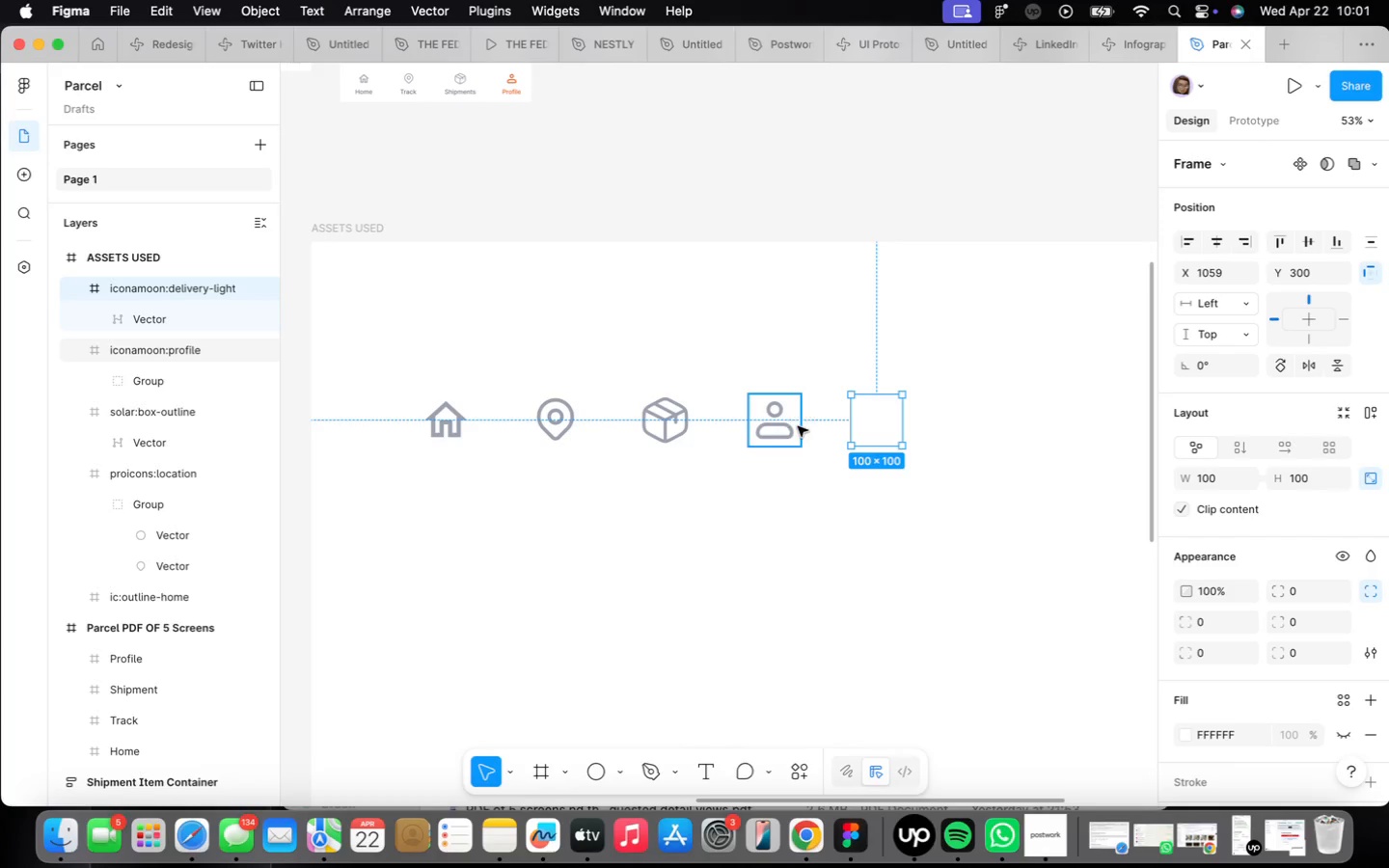 
left_click([779, 419])
 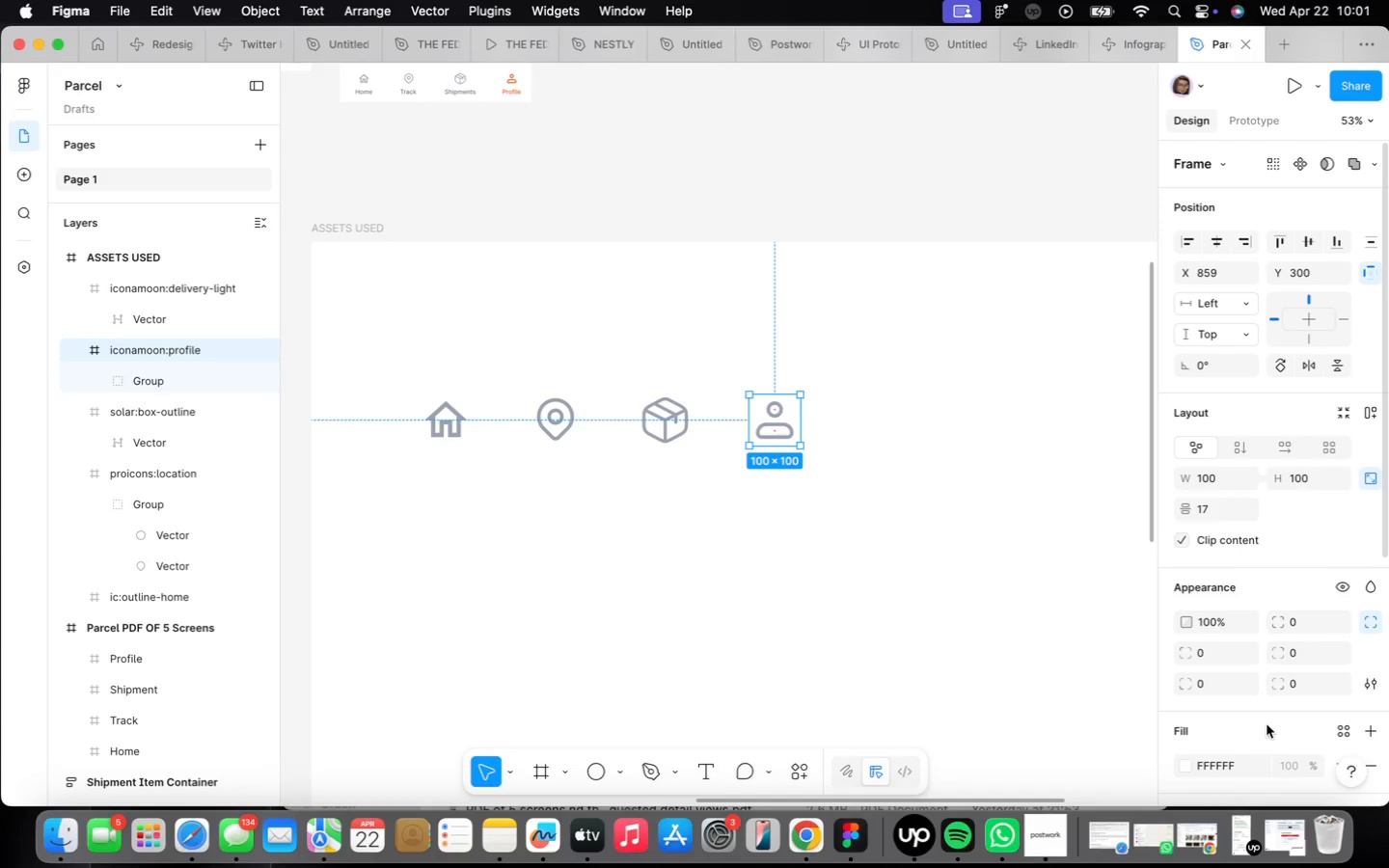 
scroll: coordinate [1245, 635], scroll_direction: down, amount: 14.0
 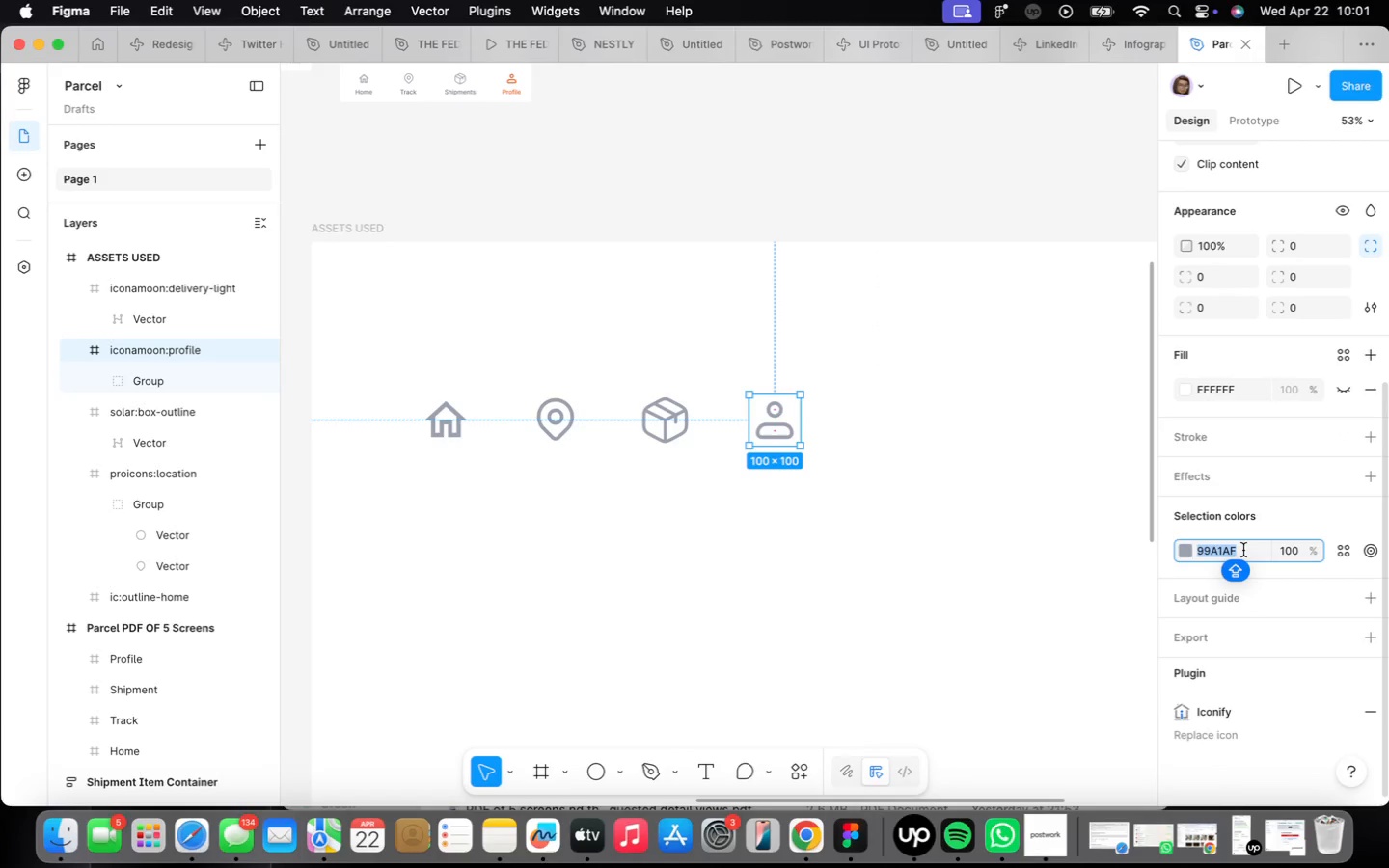 
key(Meta+CommandLeft)
 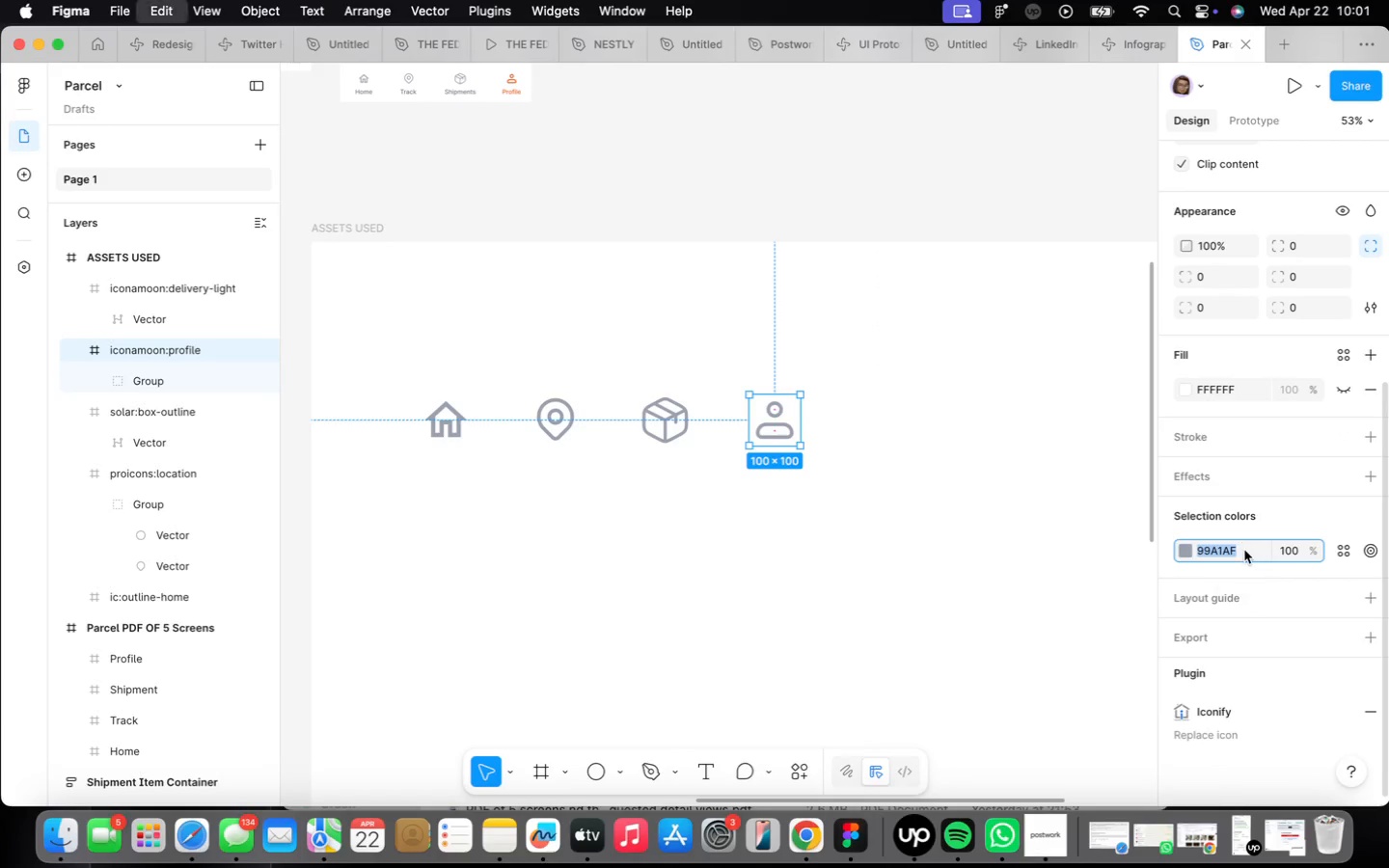 
key(Meta+C)
 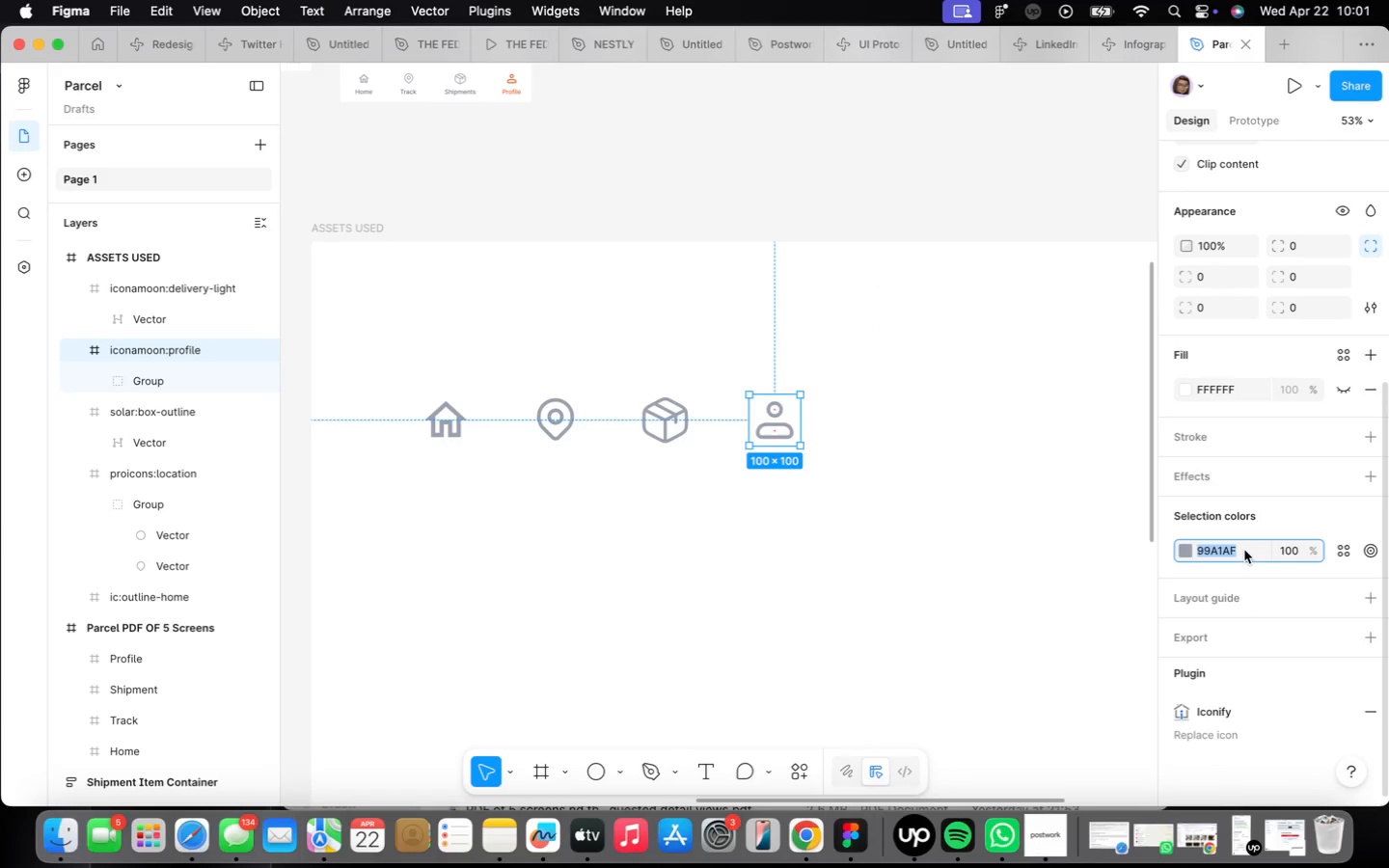 
key(Meta+CommandLeft)
 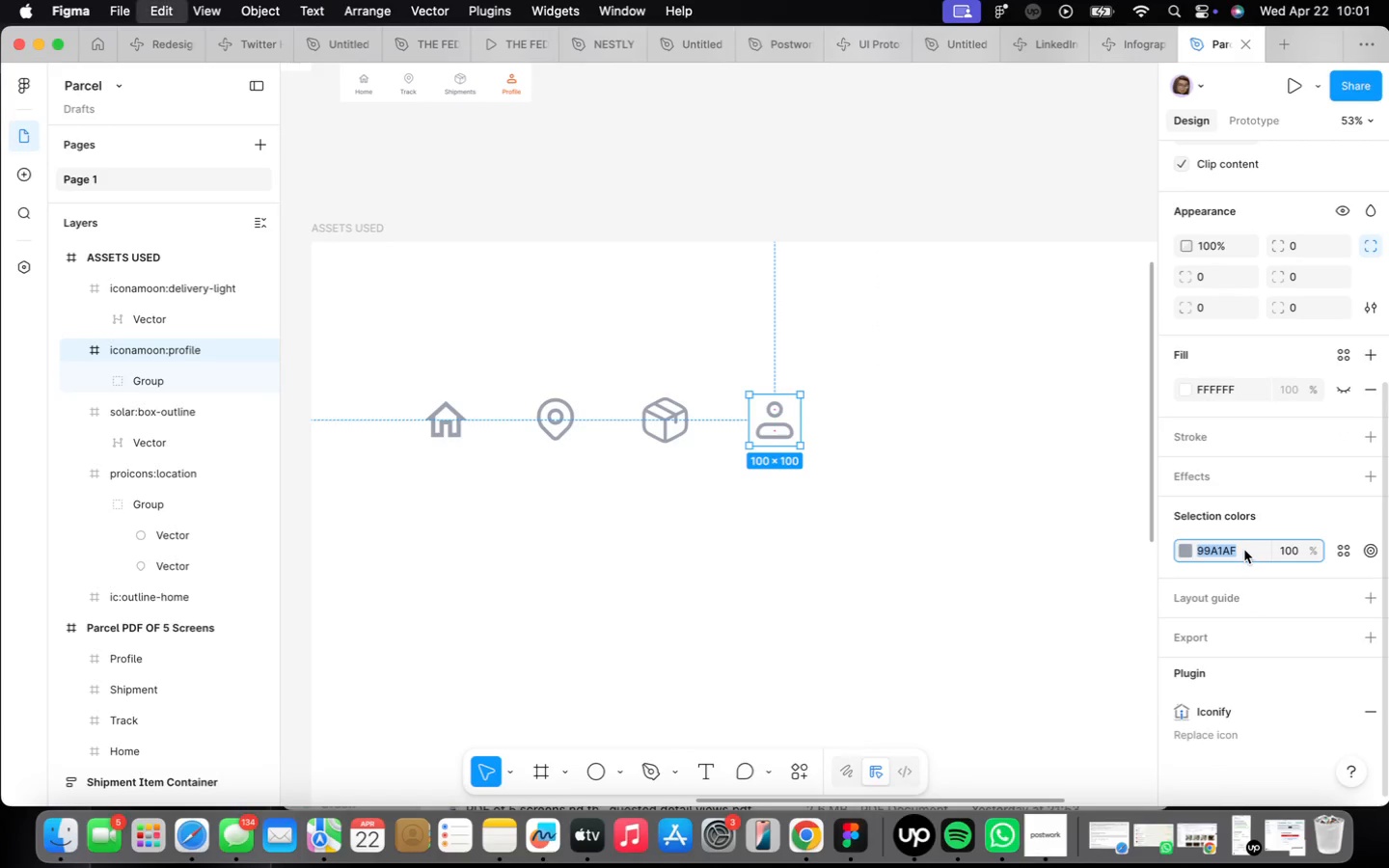 
key(Meta+C)
 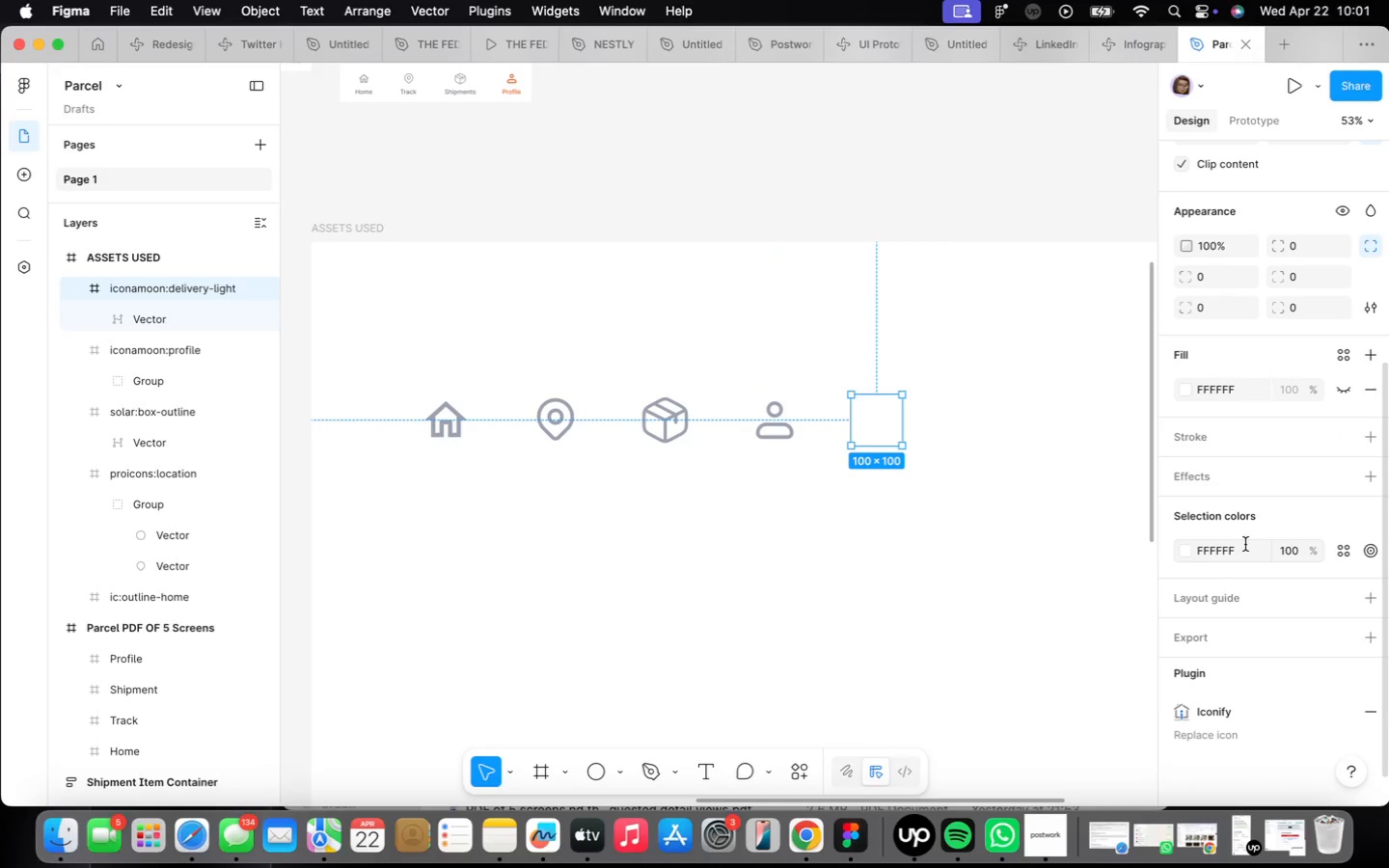 
key(Meta+CommandLeft)
 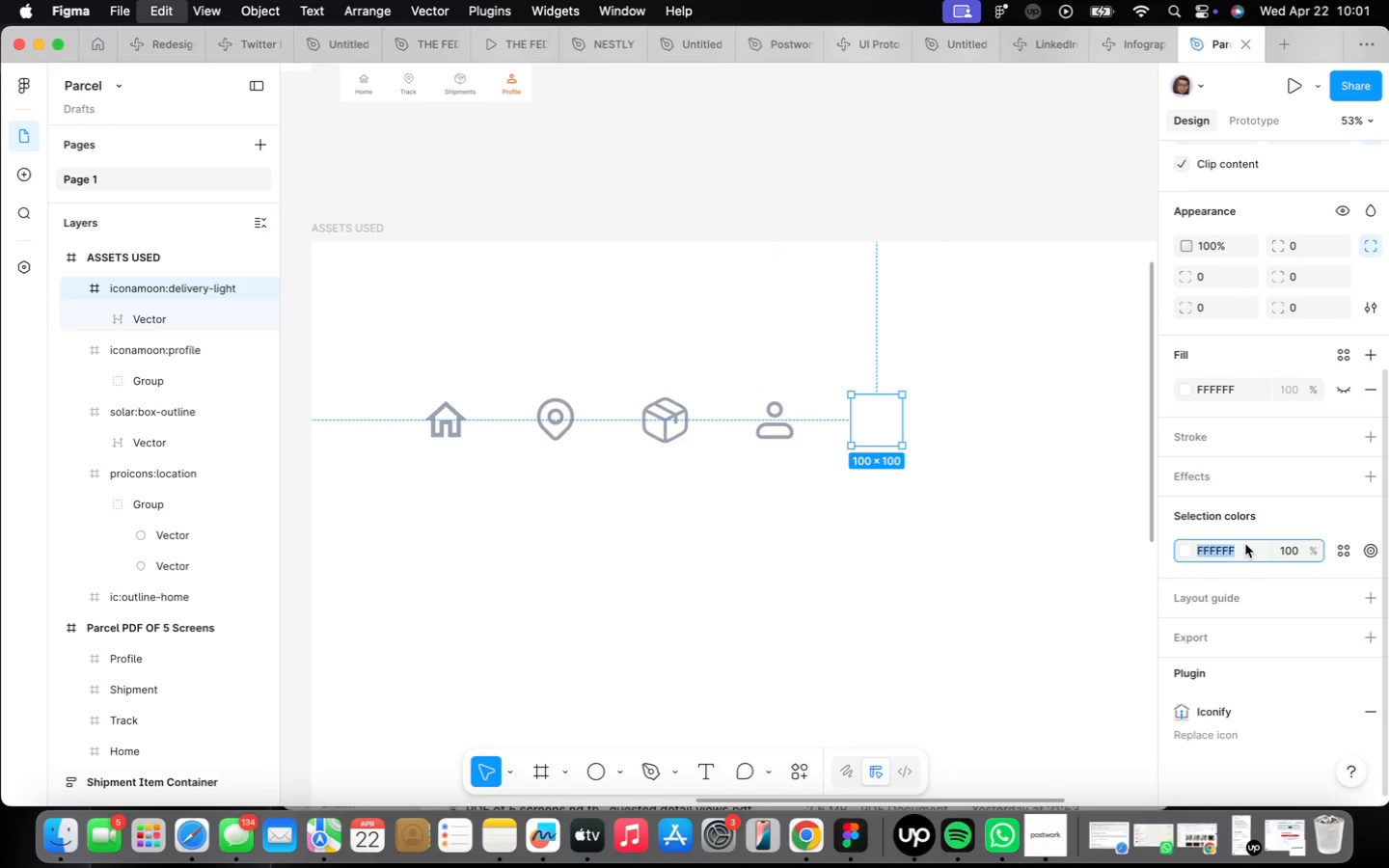 
key(Meta+V)
 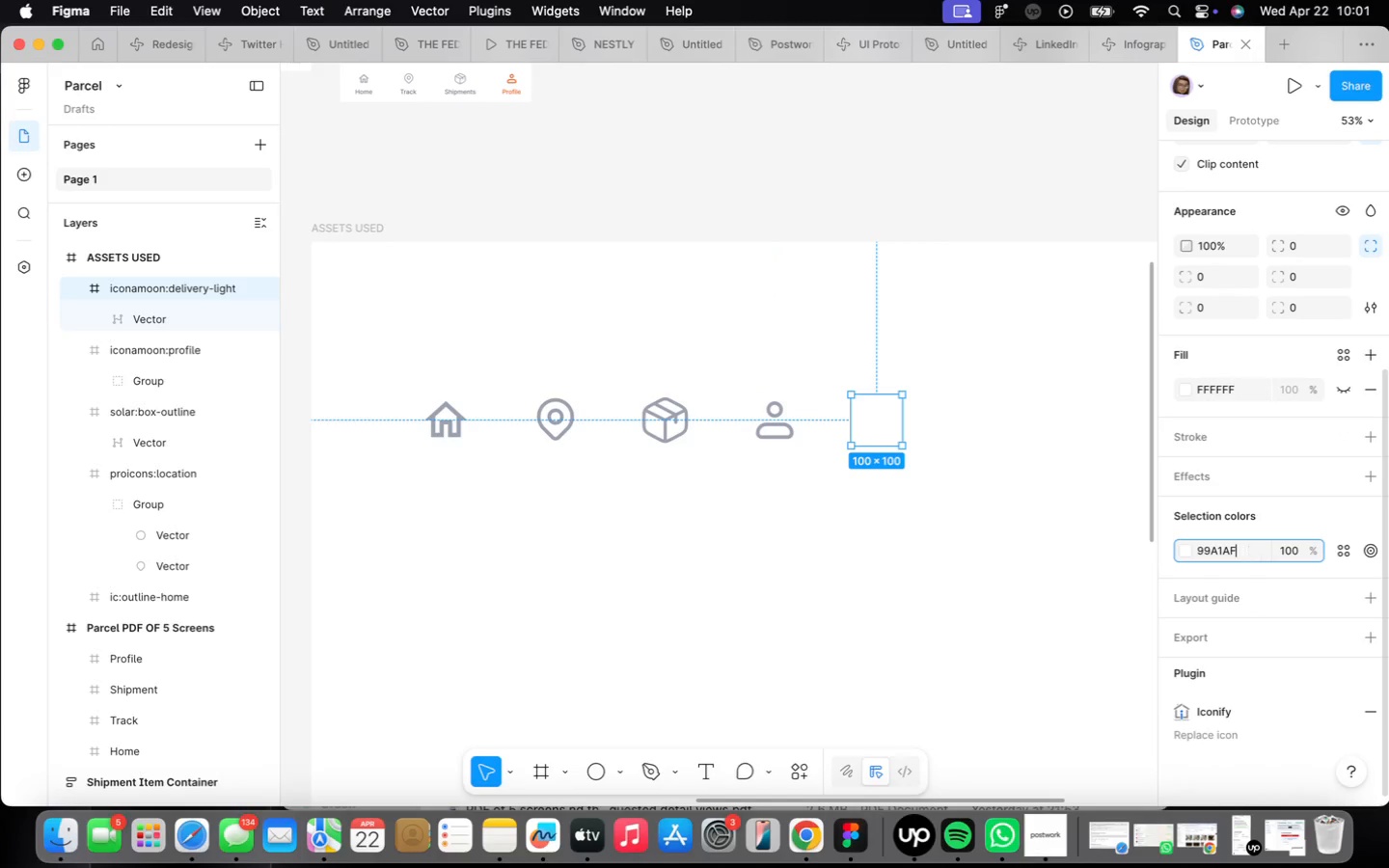 
key(Enter)
 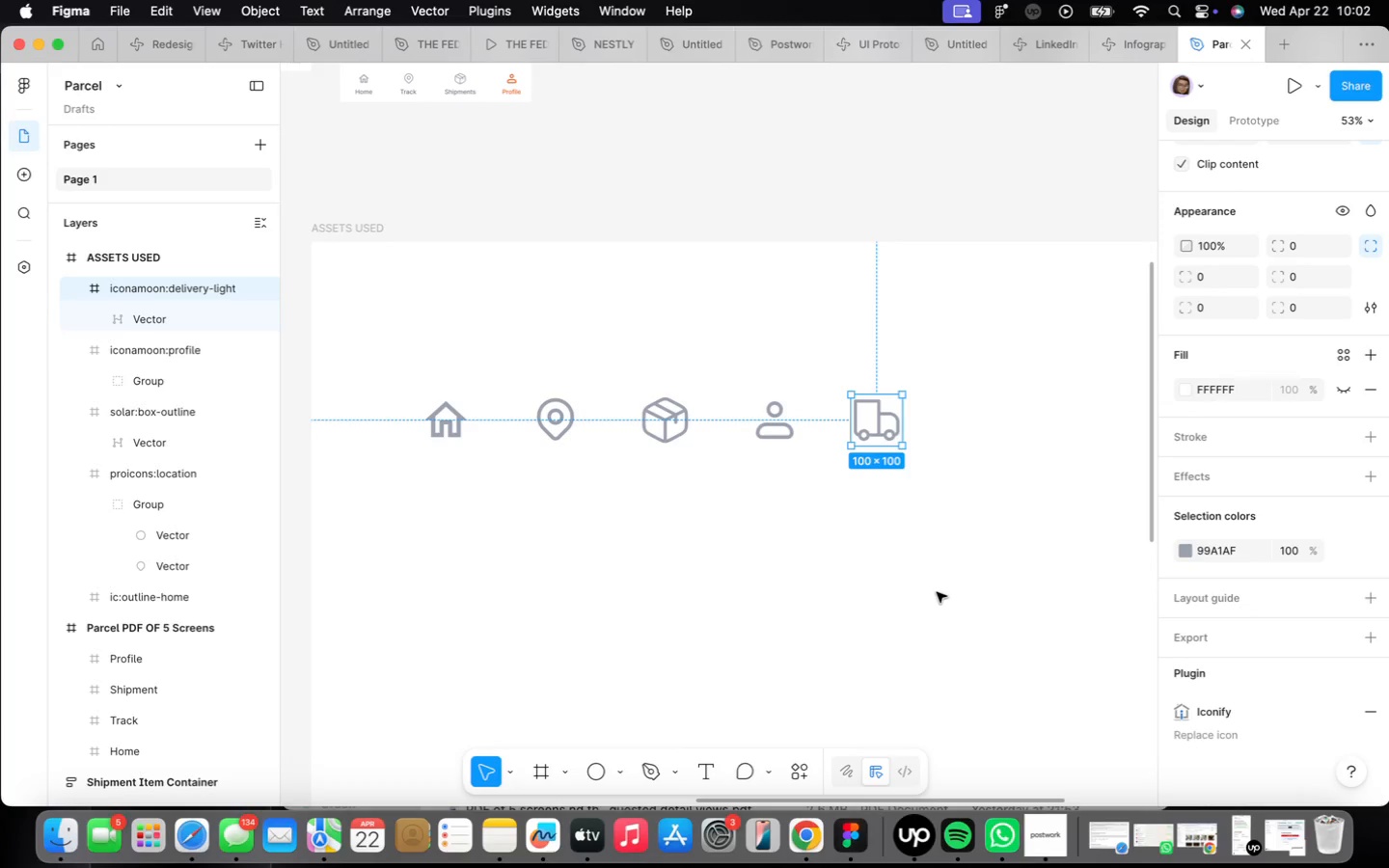 
wait(54.32)
 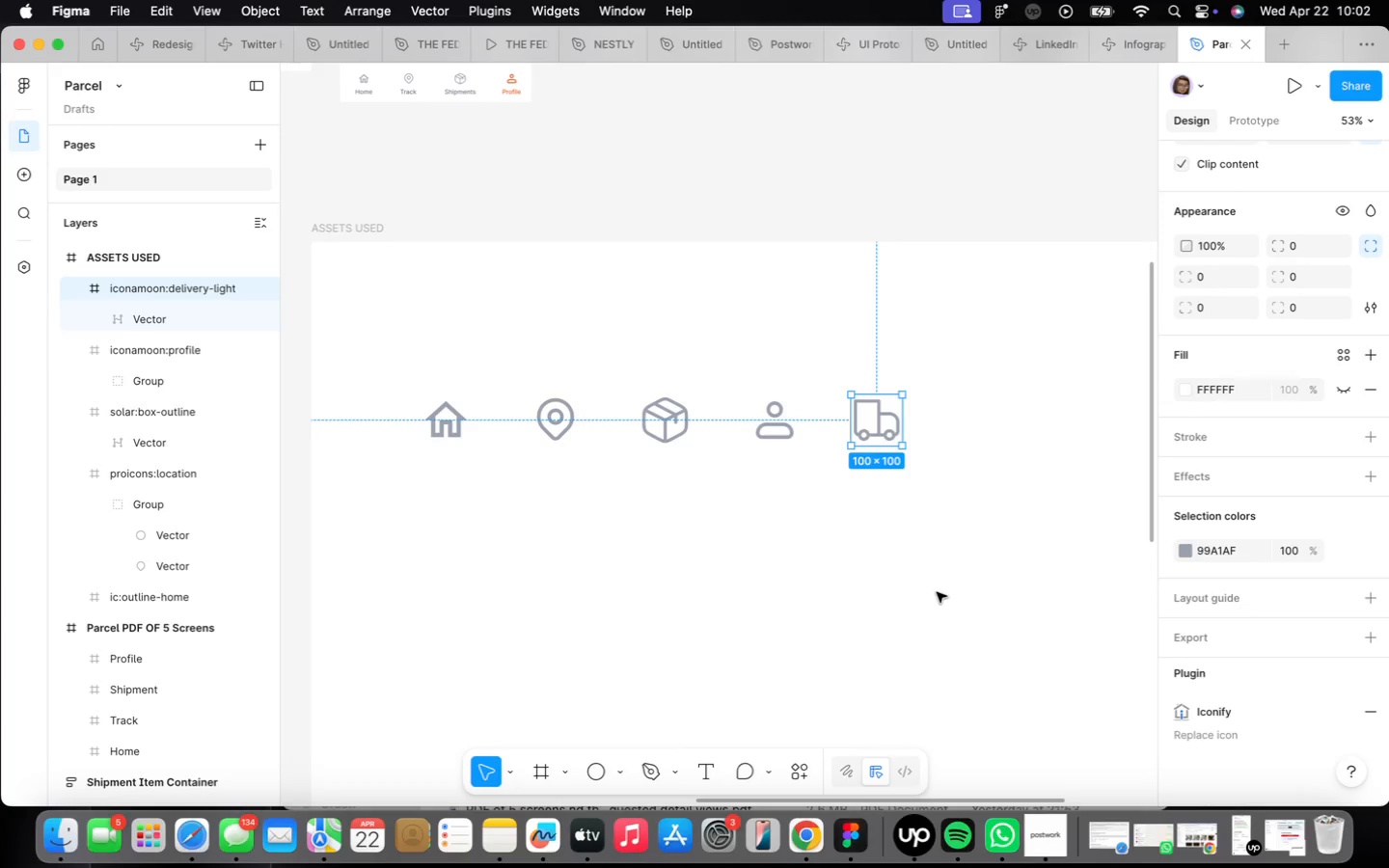 
scroll: coordinate [673, 429], scroll_direction: down, amount: 19.0
 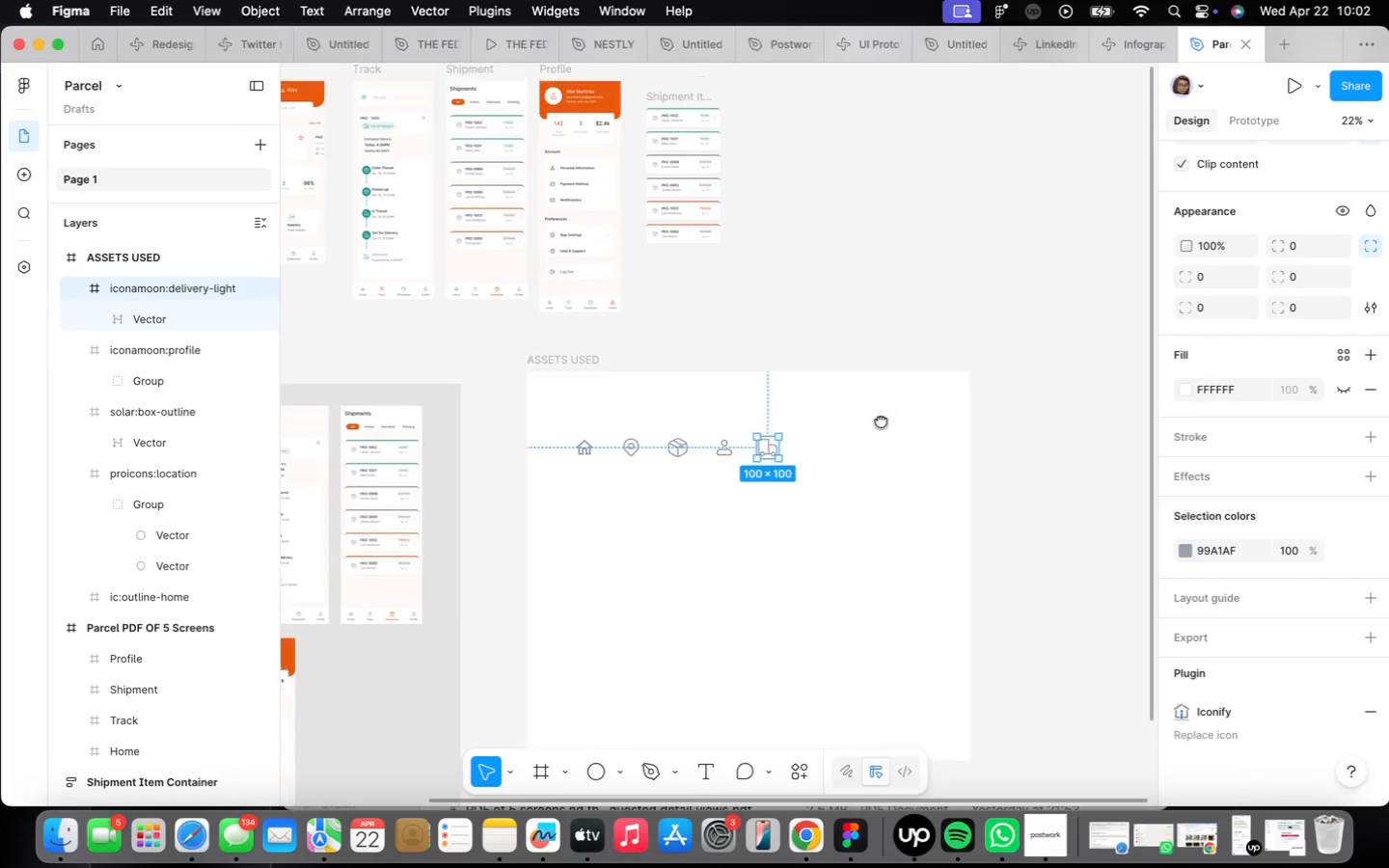 
scroll: coordinate [749, 397], scroll_direction: up, amount: 22.0
 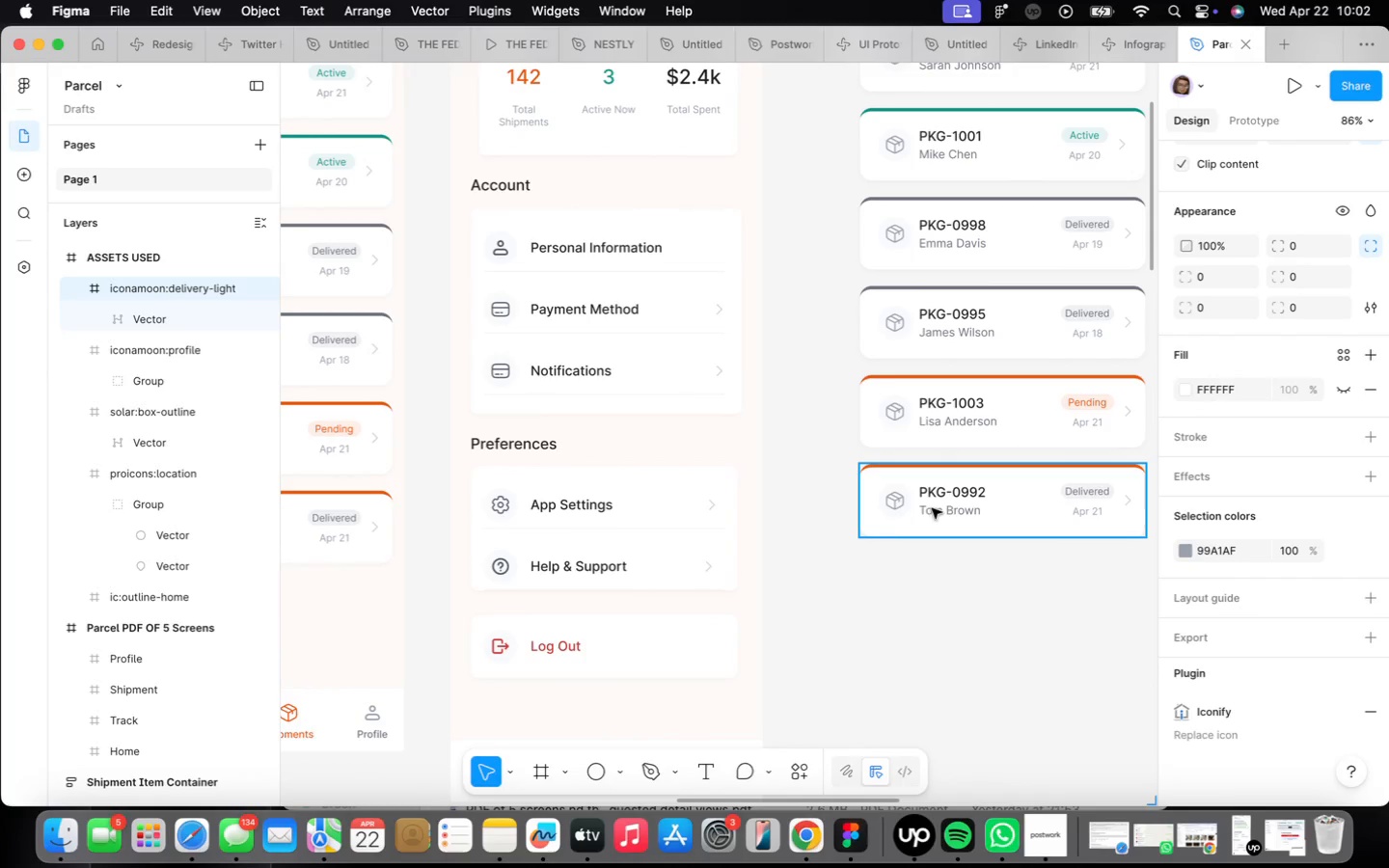 
scroll: coordinate [918, 515], scroll_direction: down, amount: 4.0
 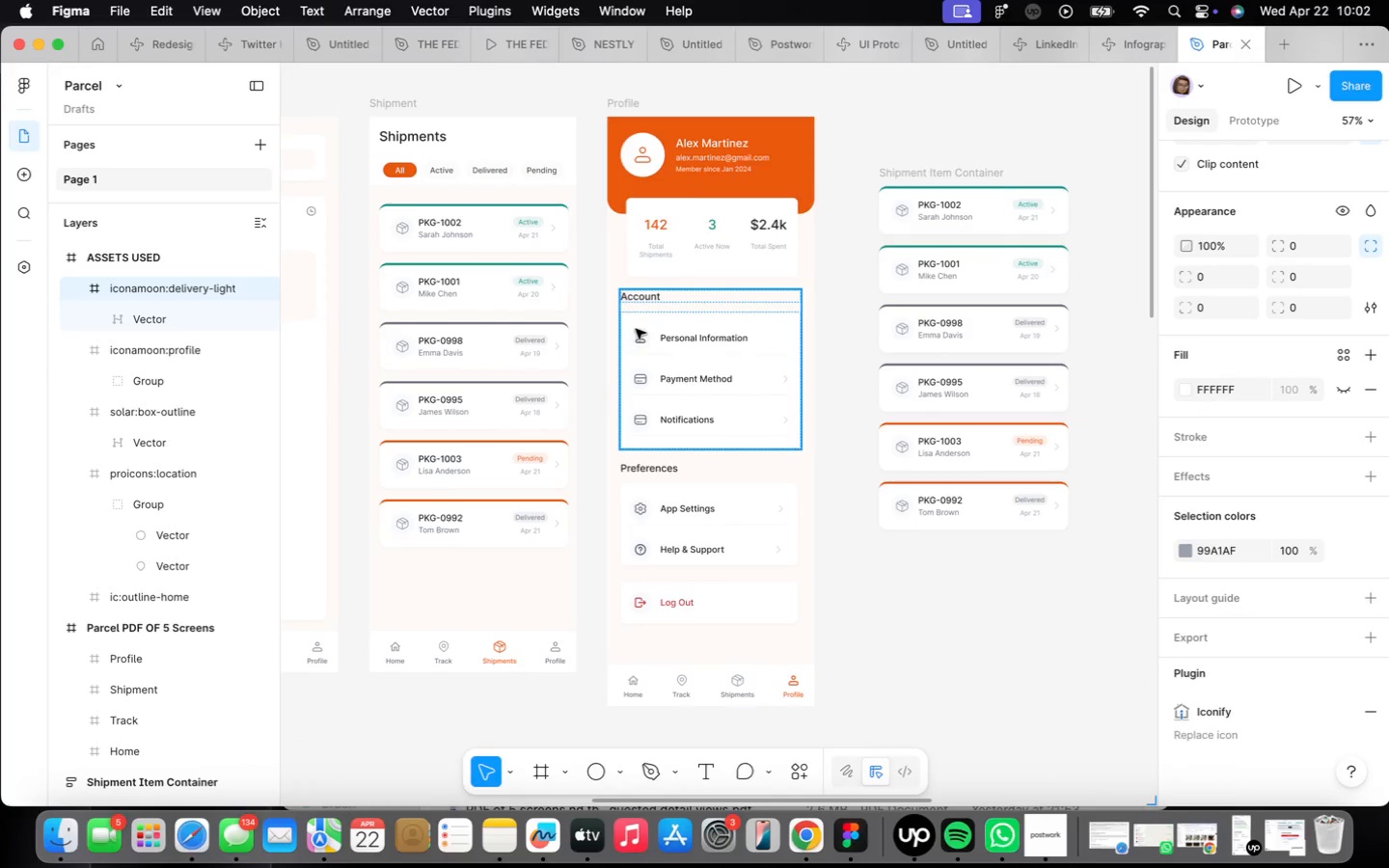 
scroll: coordinate [644, 342], scroll_direction: up, amount: 4.0
 